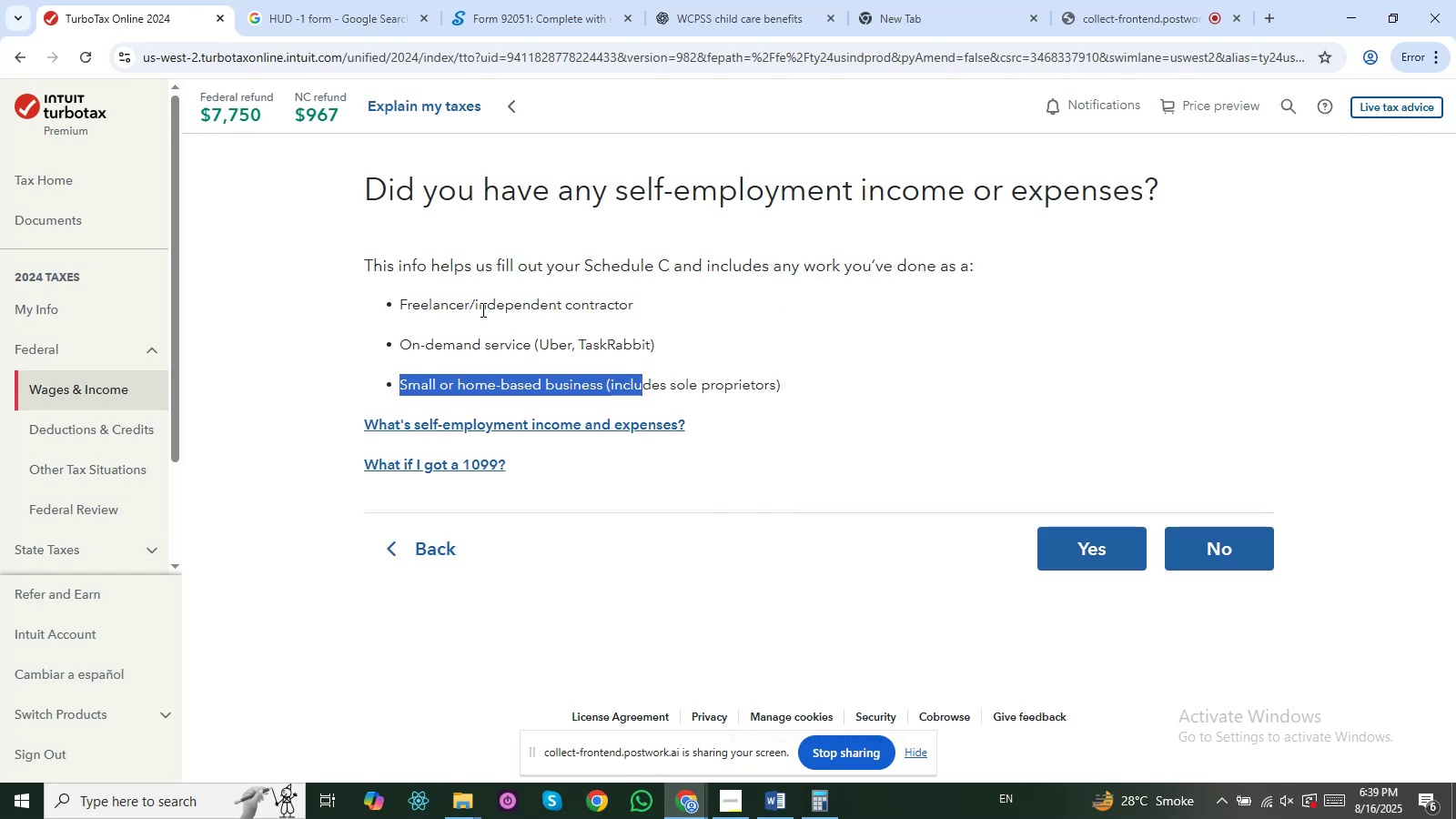 
left_click_drag(start_coordinate=[481, 309], to_coordinate=[682, 325])
 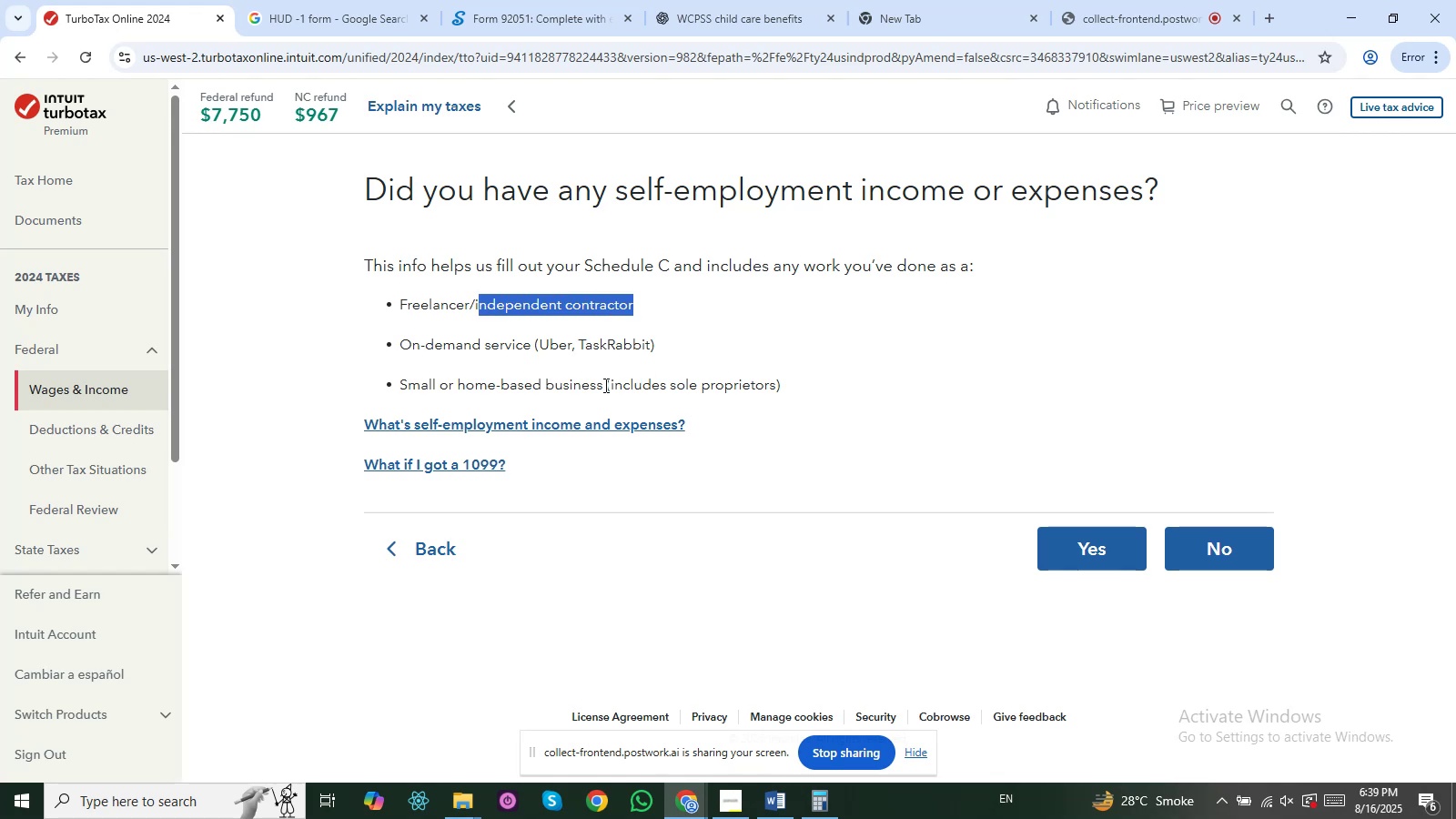 
left_click_drag(start_coordinate=[604, 385], to_coordinate=[733, 385])
 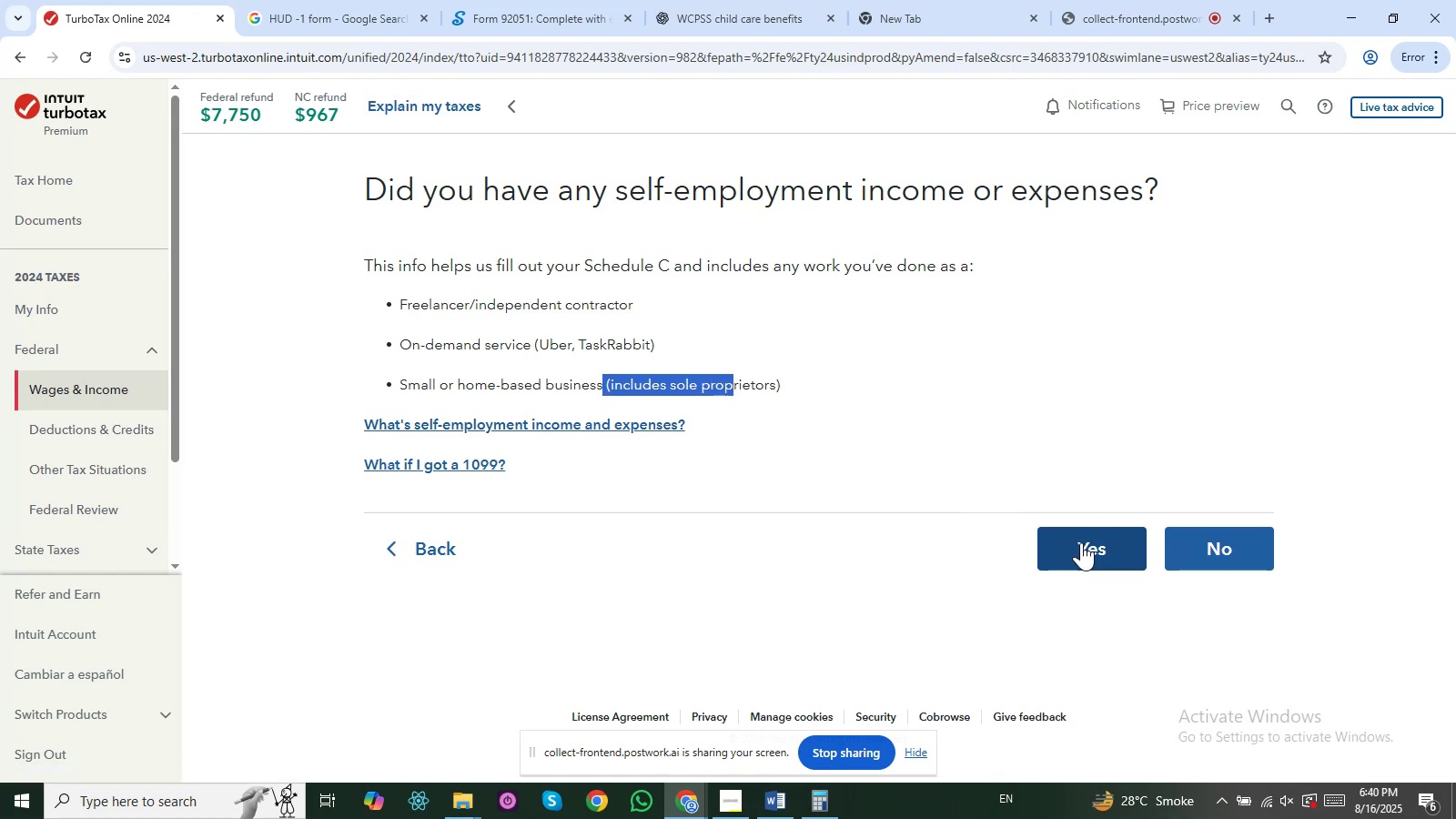 
wait(5.4)
 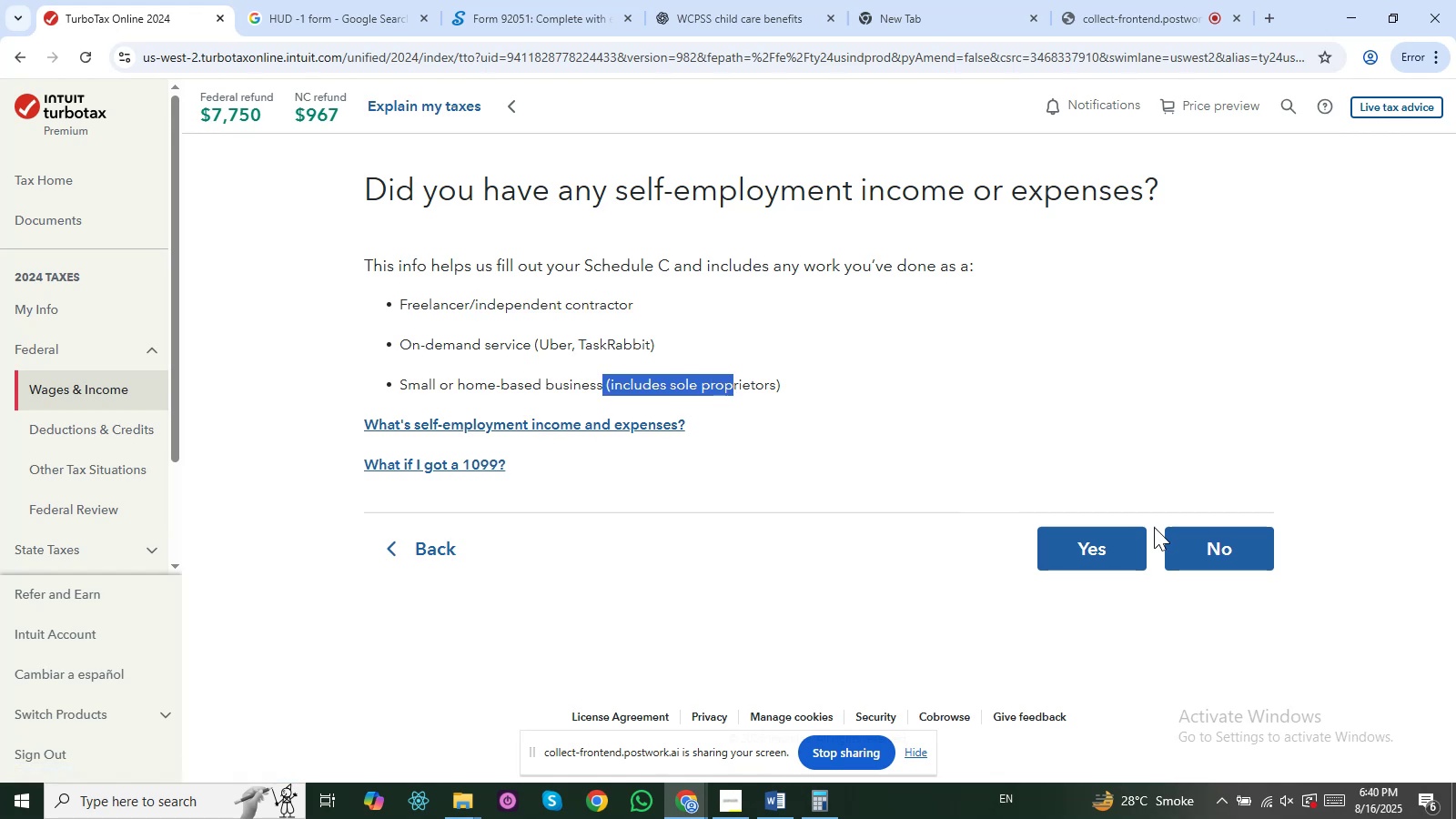 
left_click([1107, 533])
 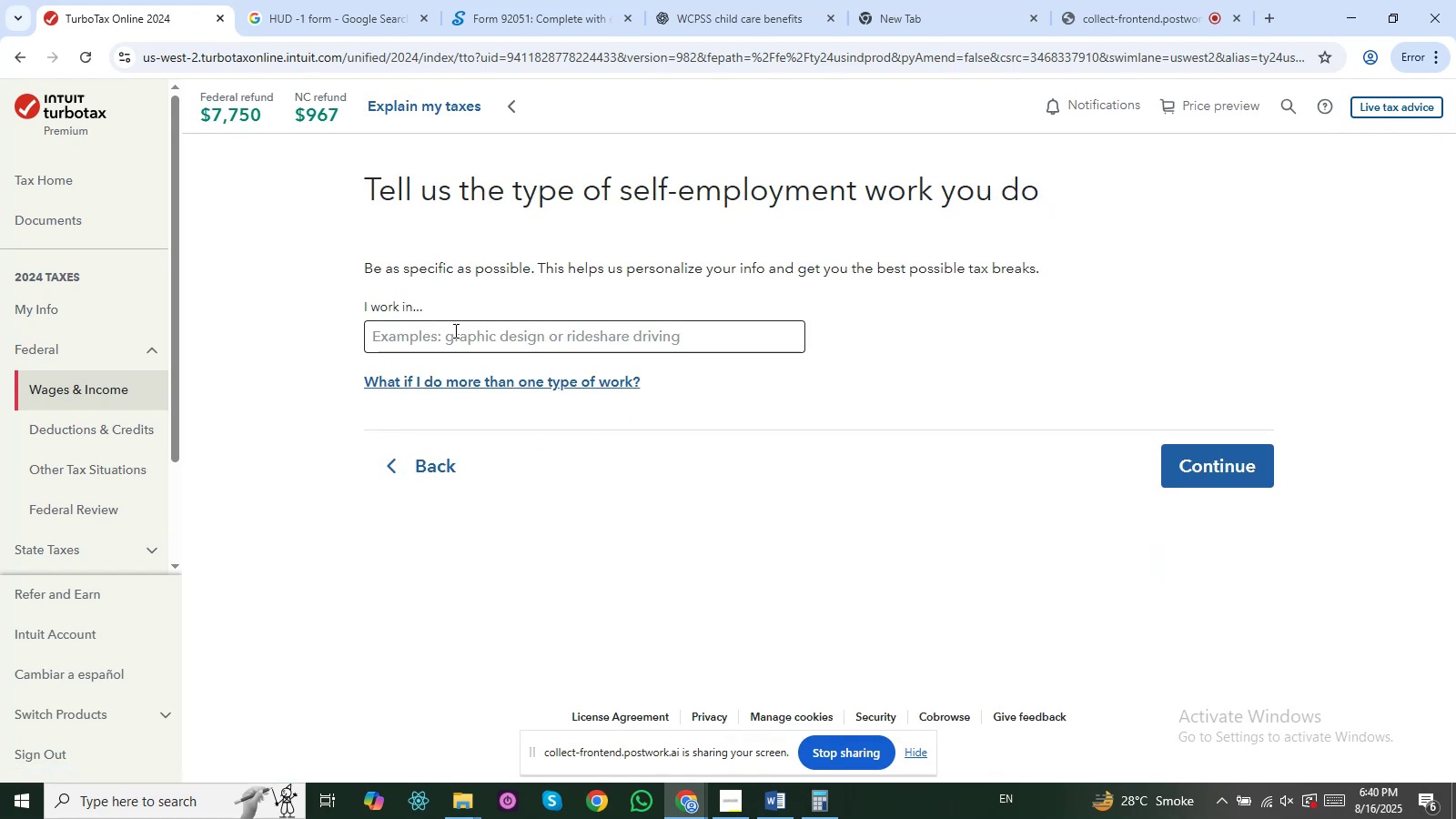 
left_click([397, 465])
 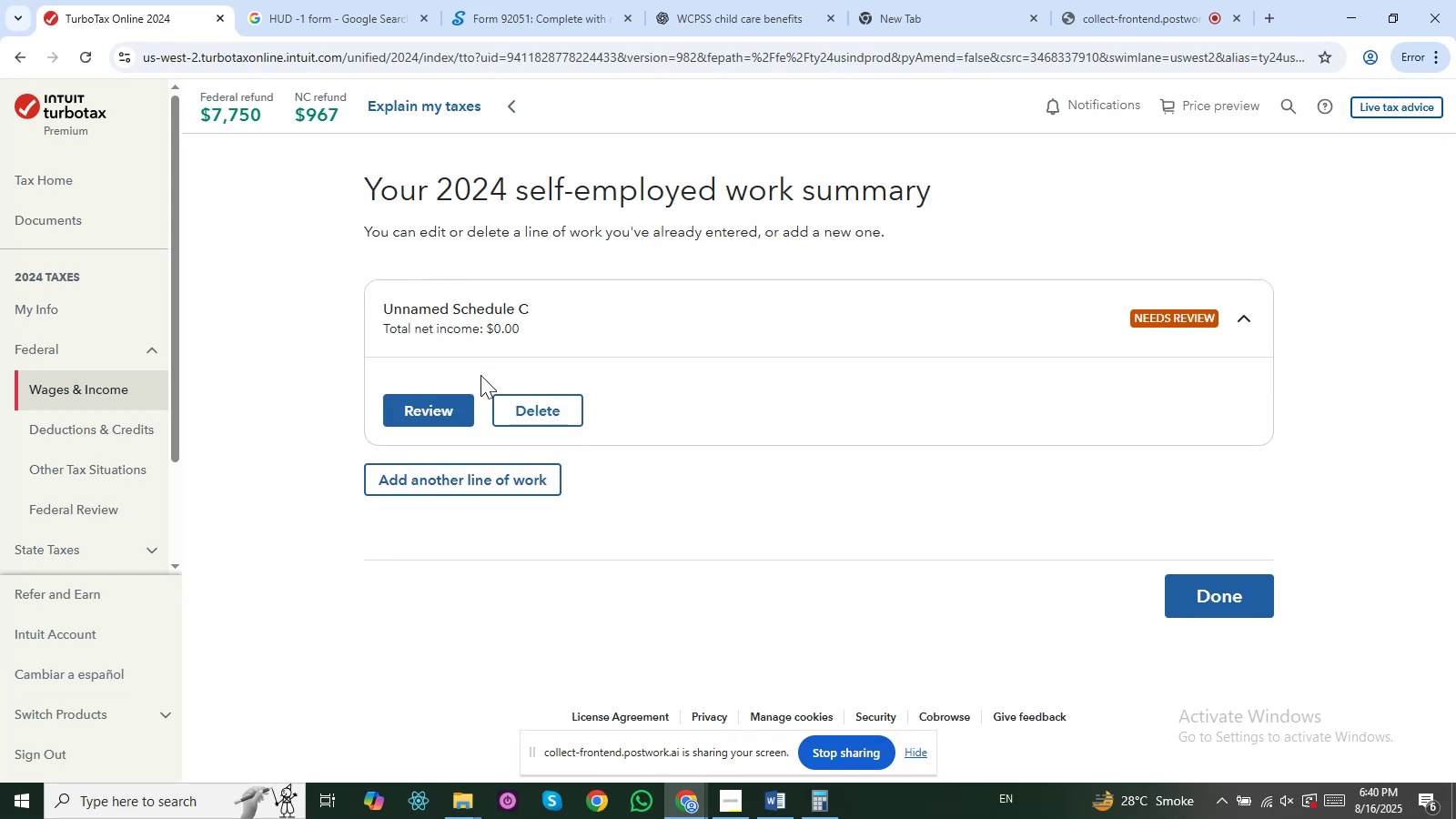 
left_click([524, 410])
 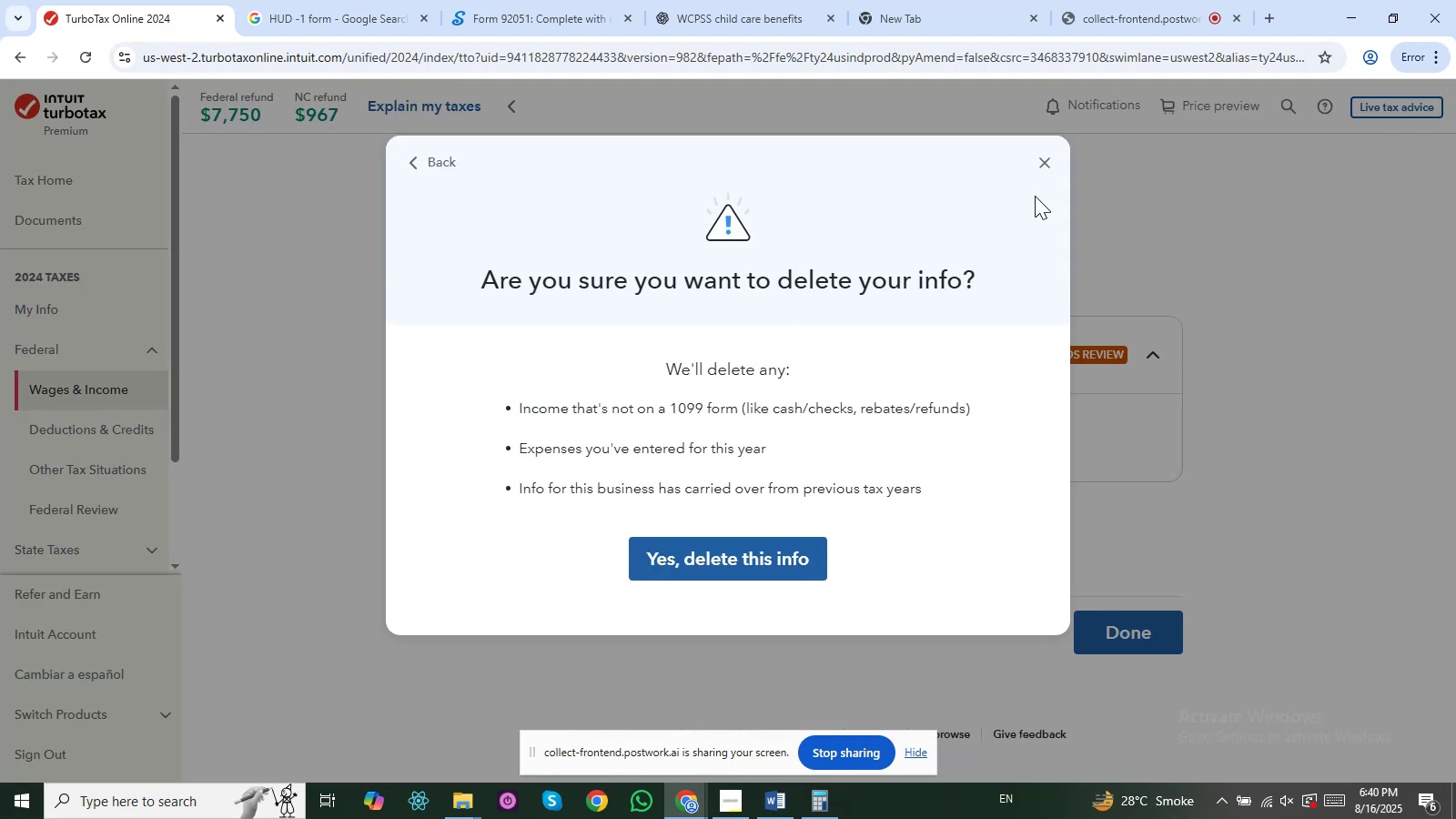 
double_click([1046, 168])
 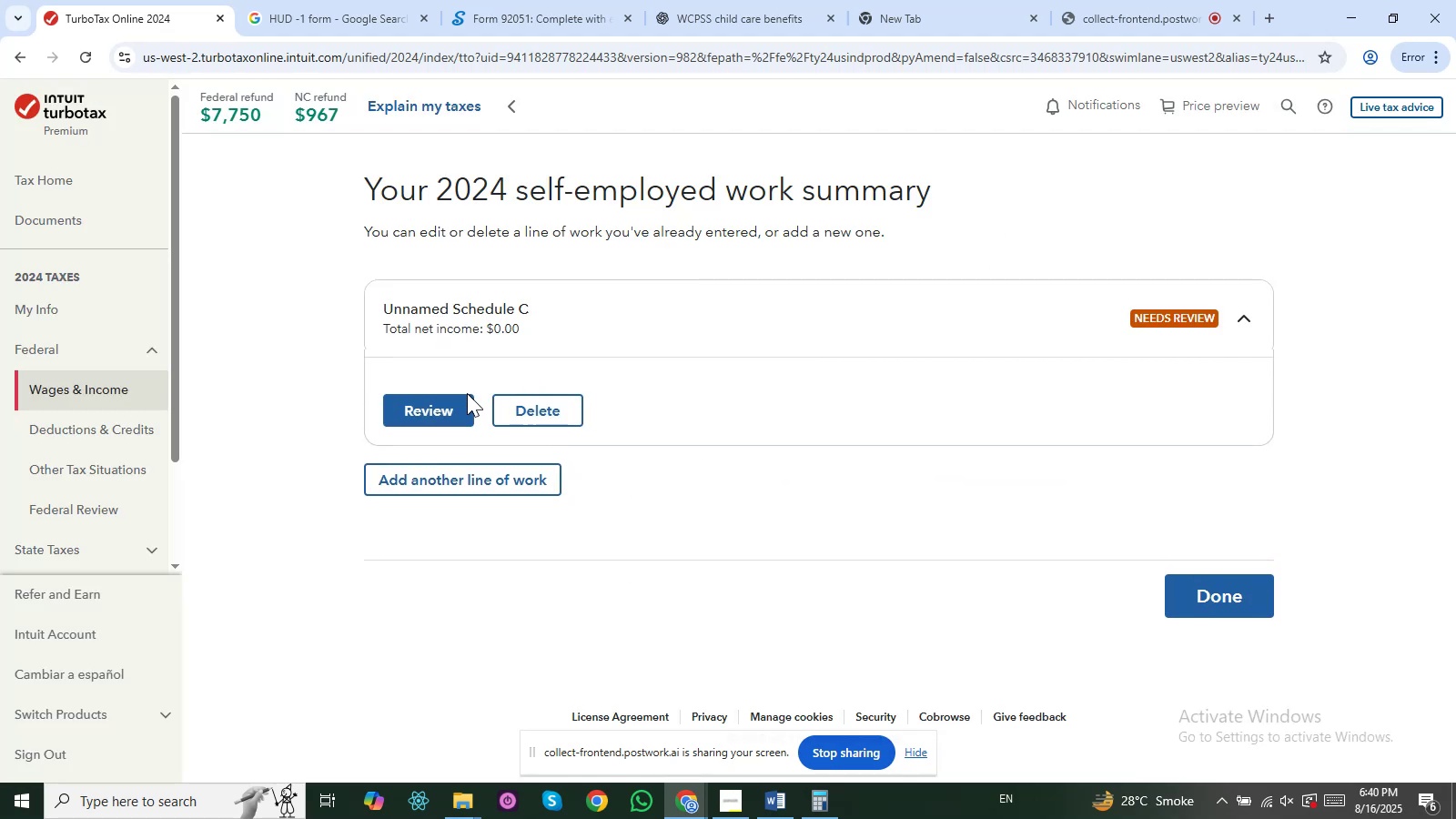 
left_click([463, 393])
 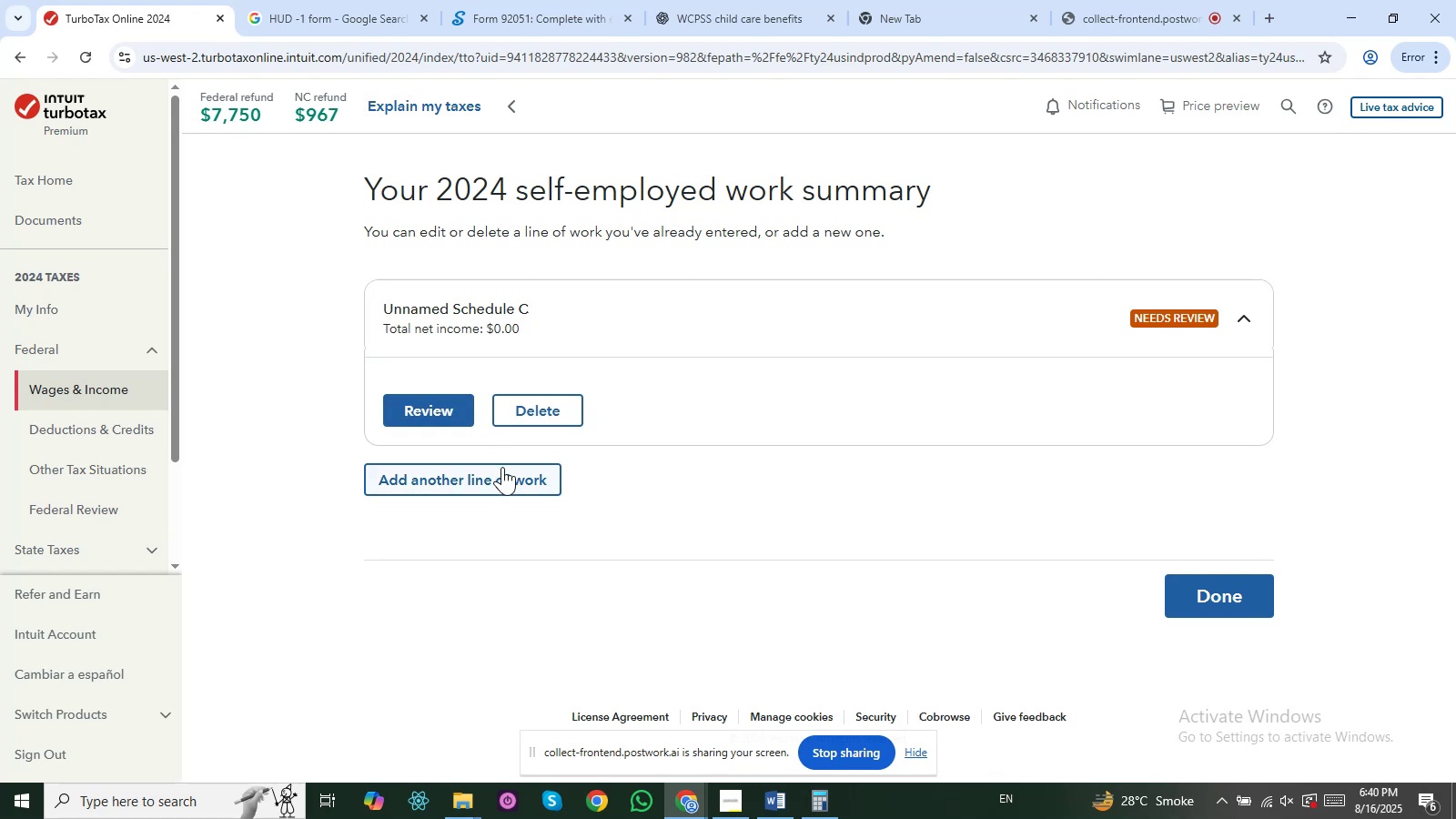 
left_click([535, 421])
 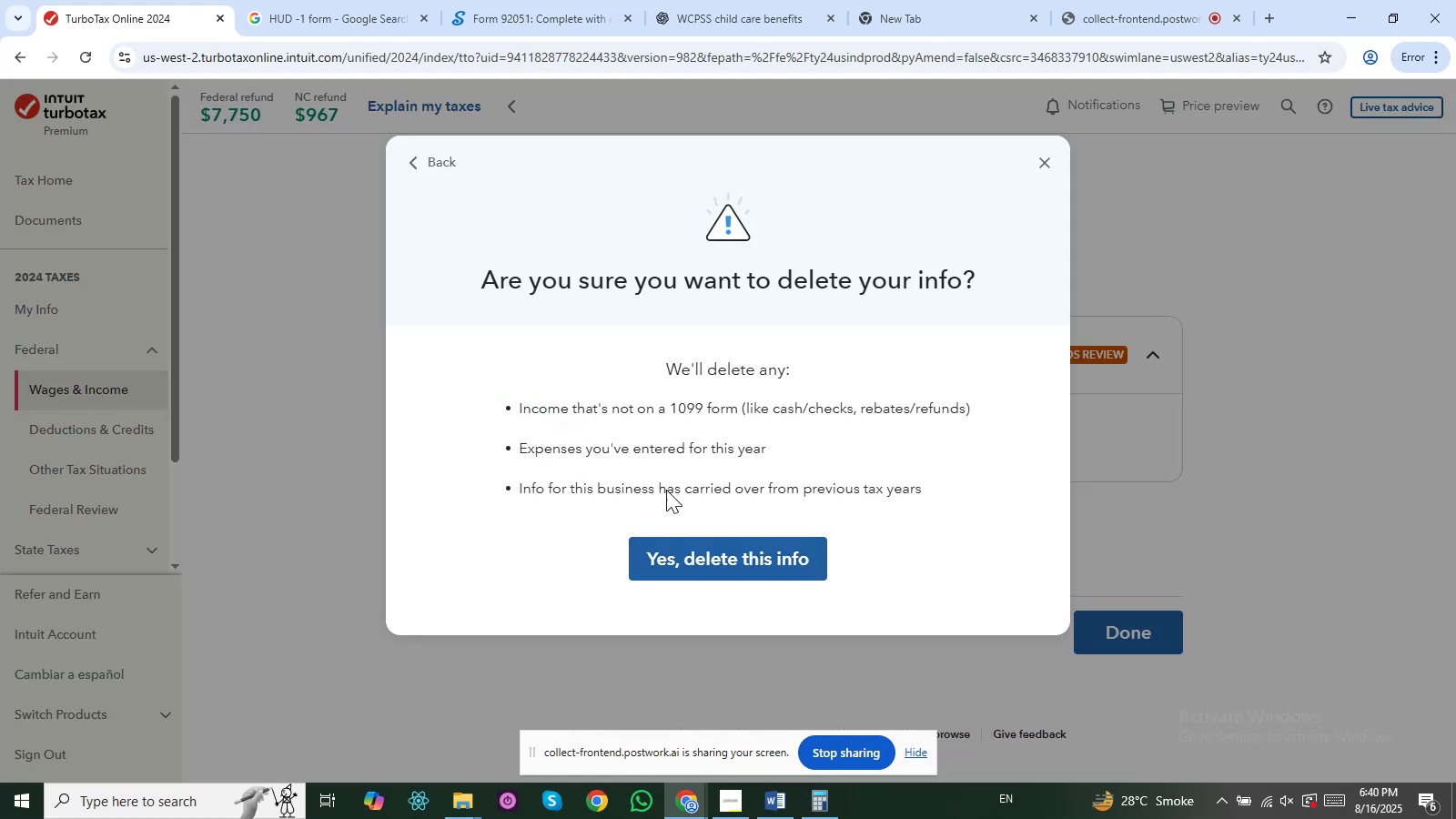 
left_click_drag(start_coordinate=[698, 453], to_coordinate=[588, 454])
 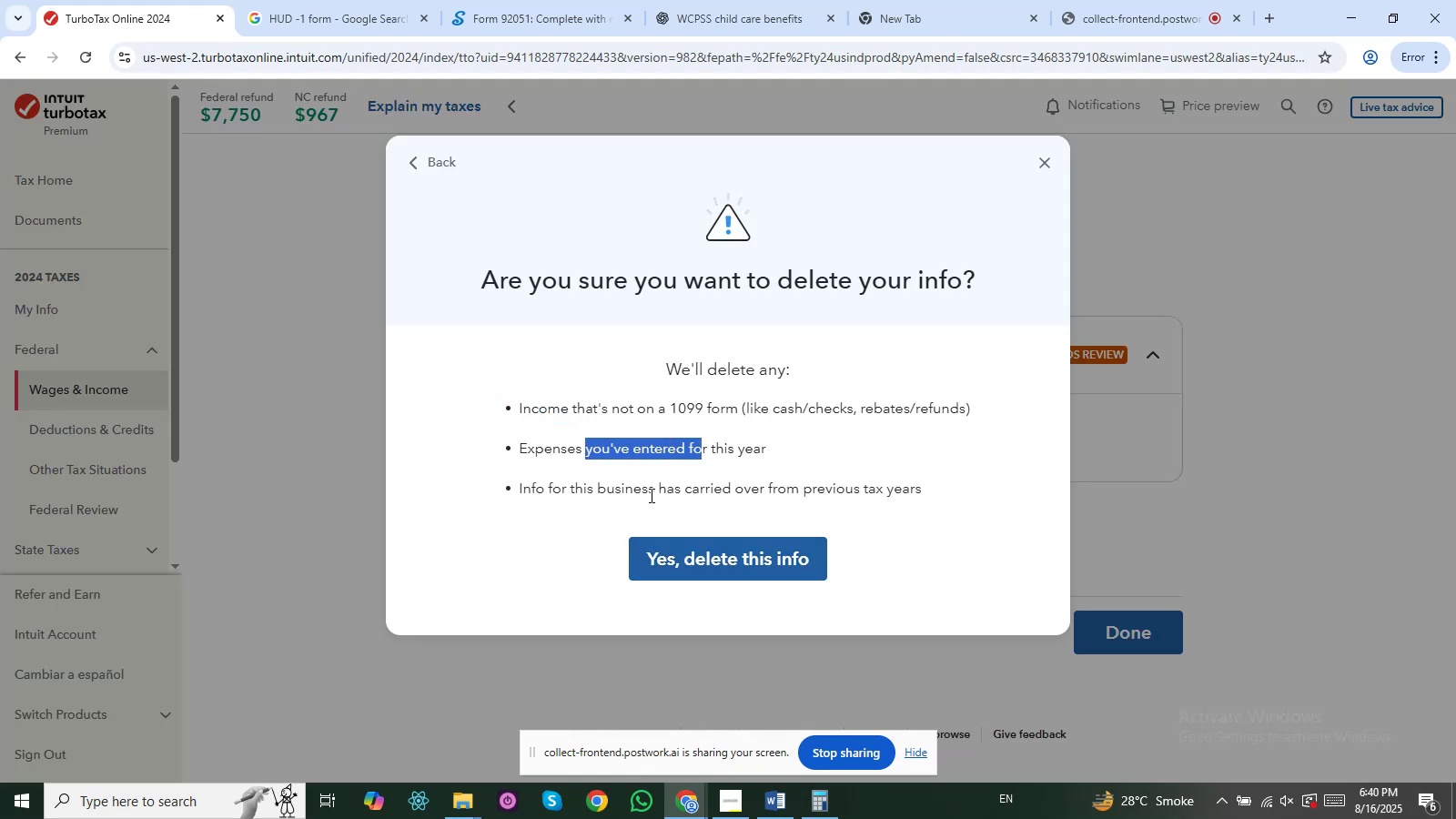 
left_click_drag(start_coordinate=[649, 495], to_coordinate=[775, 510])
 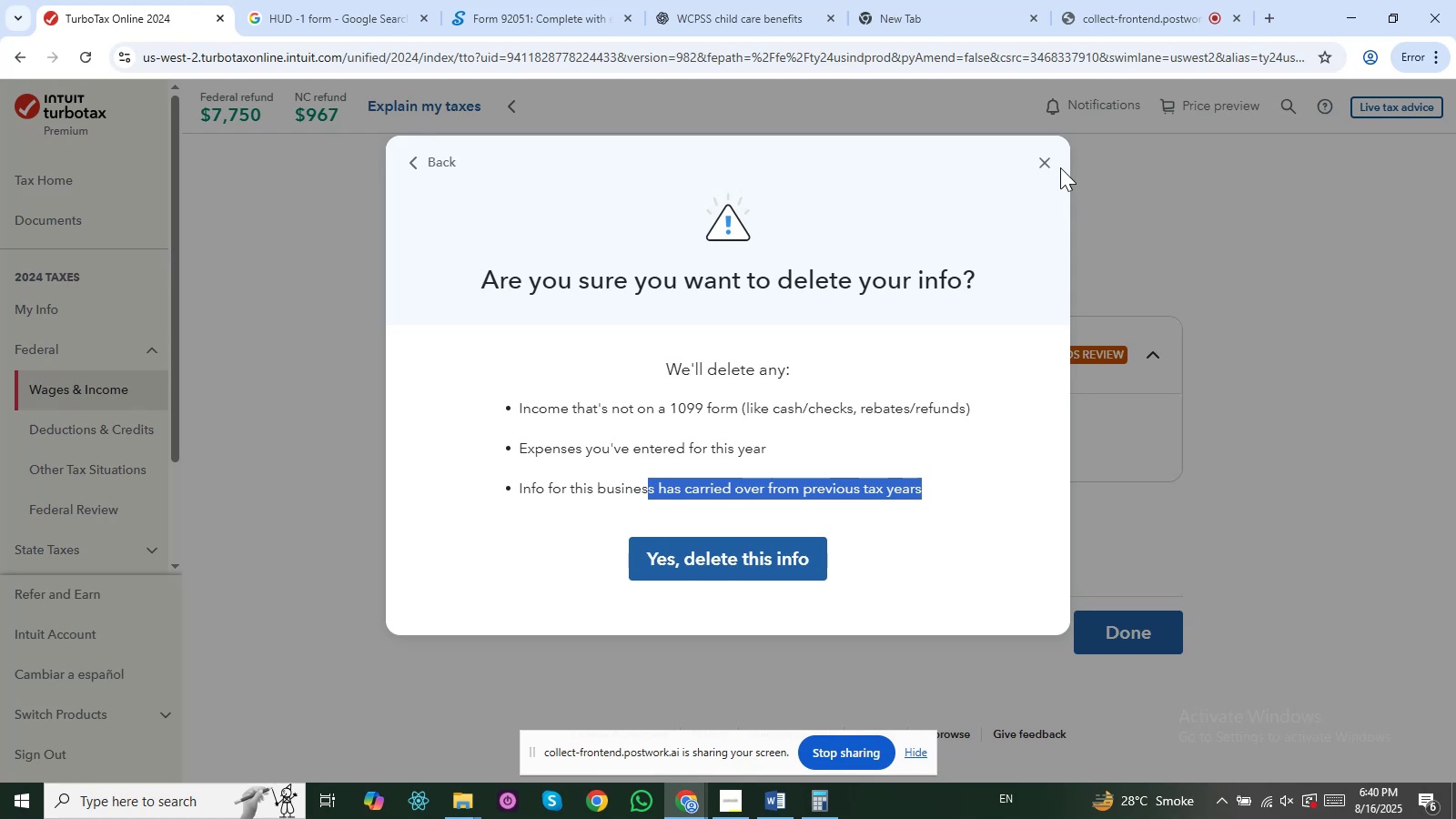 
left_click([1053, 165])
 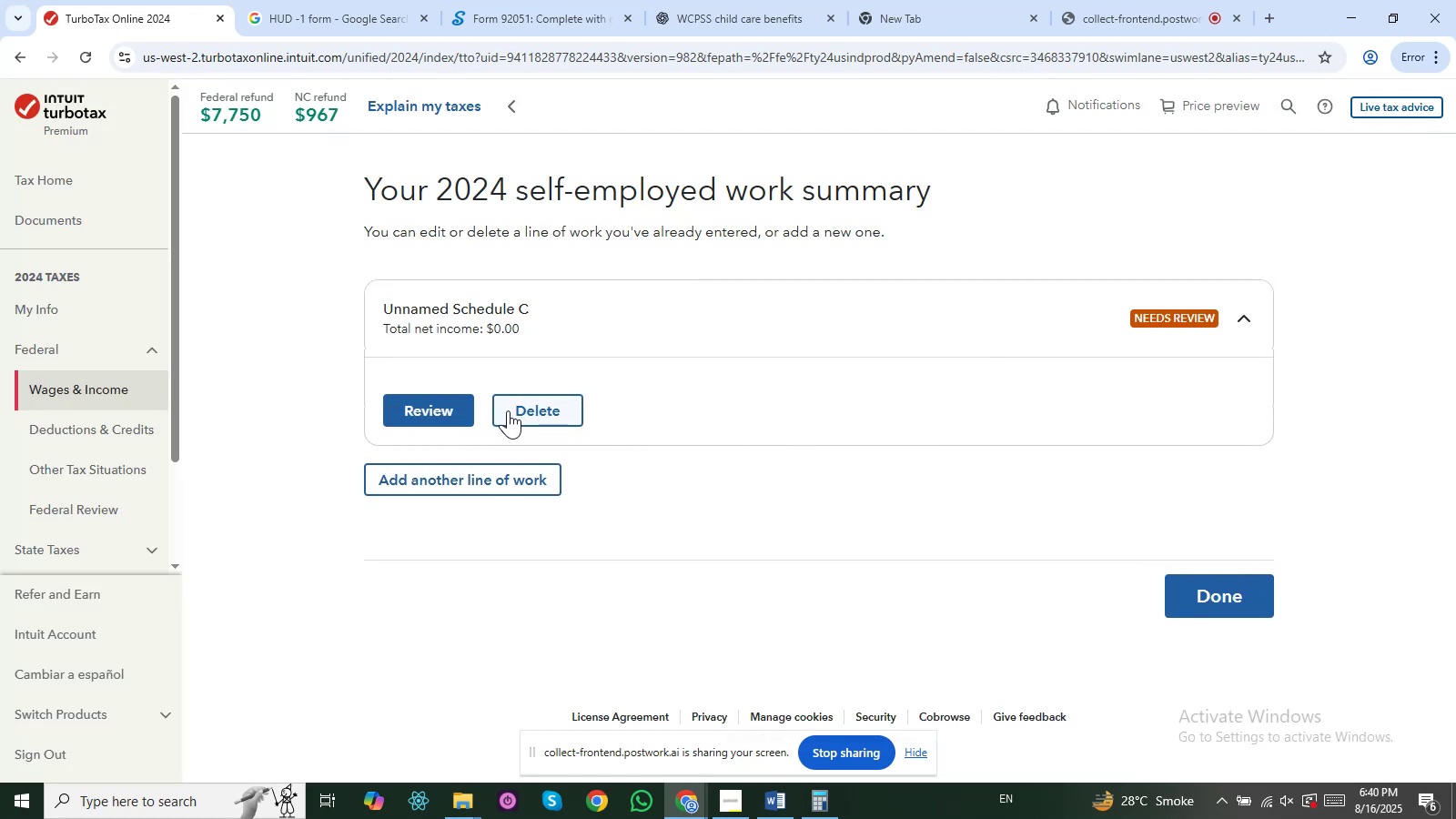 
left_click([463, 402])
 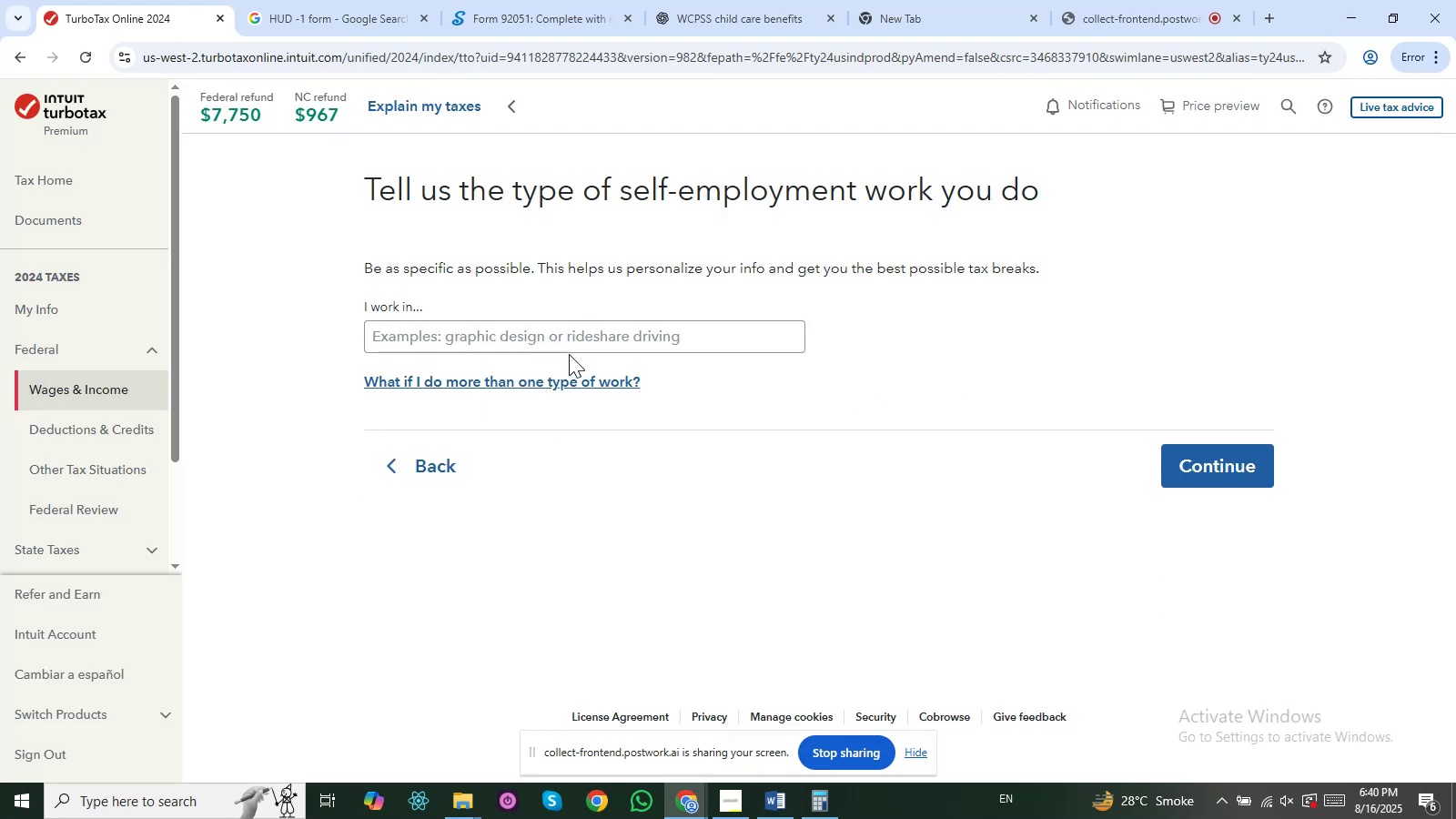 
left_click([530, 344])
 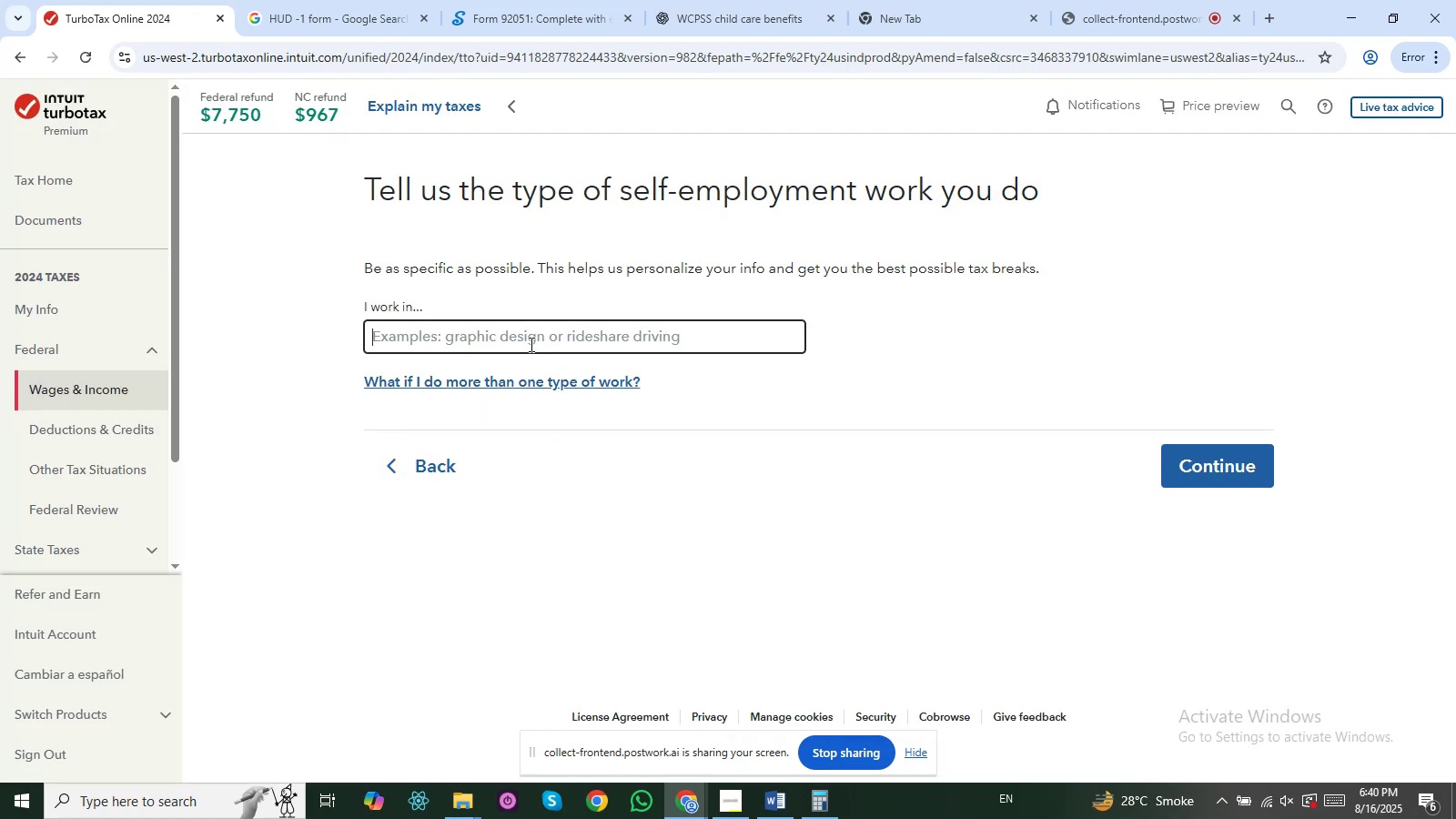 
hold_key(key=CapsLock, duration=1.55)
 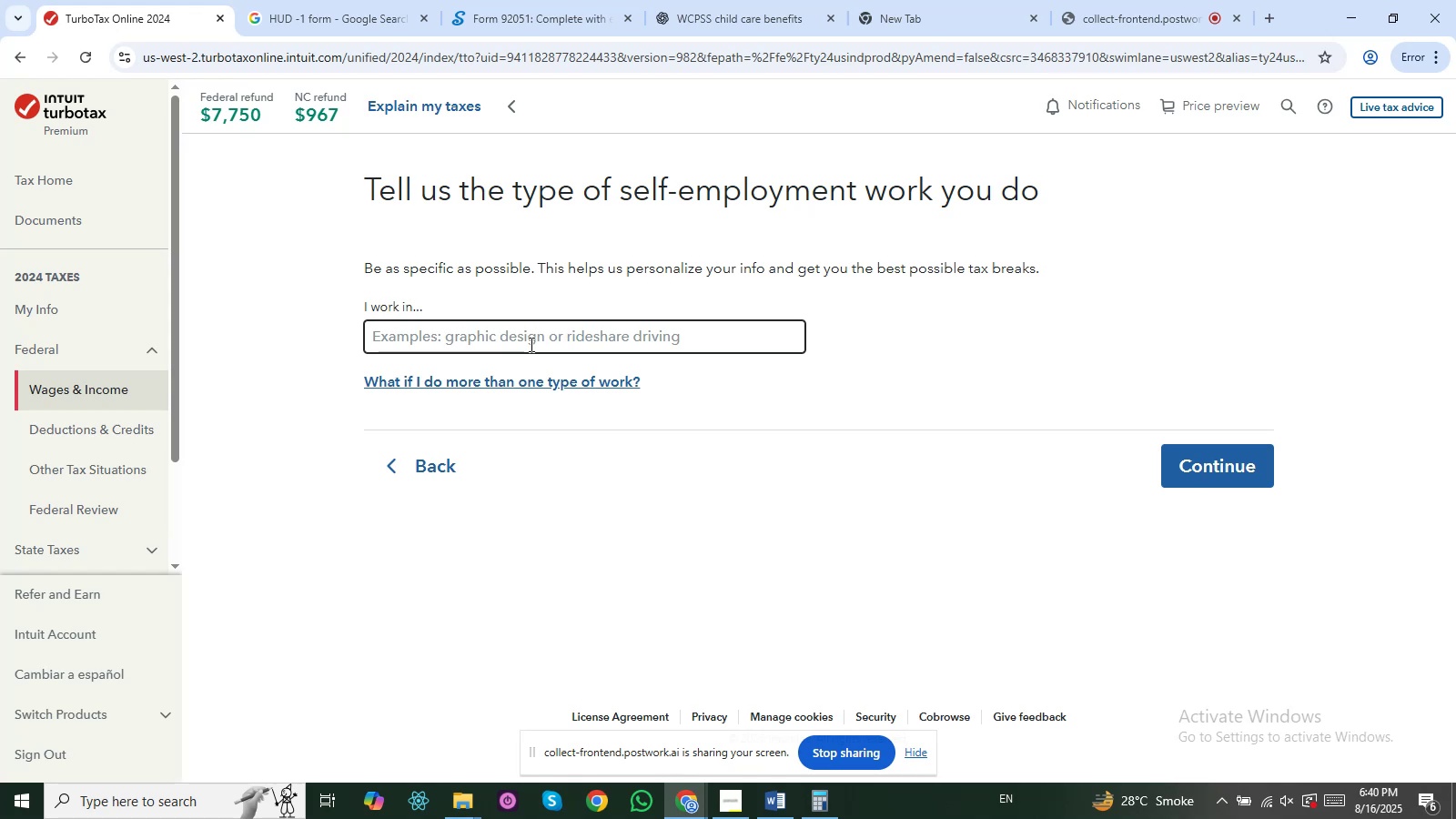 
hold_key(key=CapsLock, duration=0.98)
 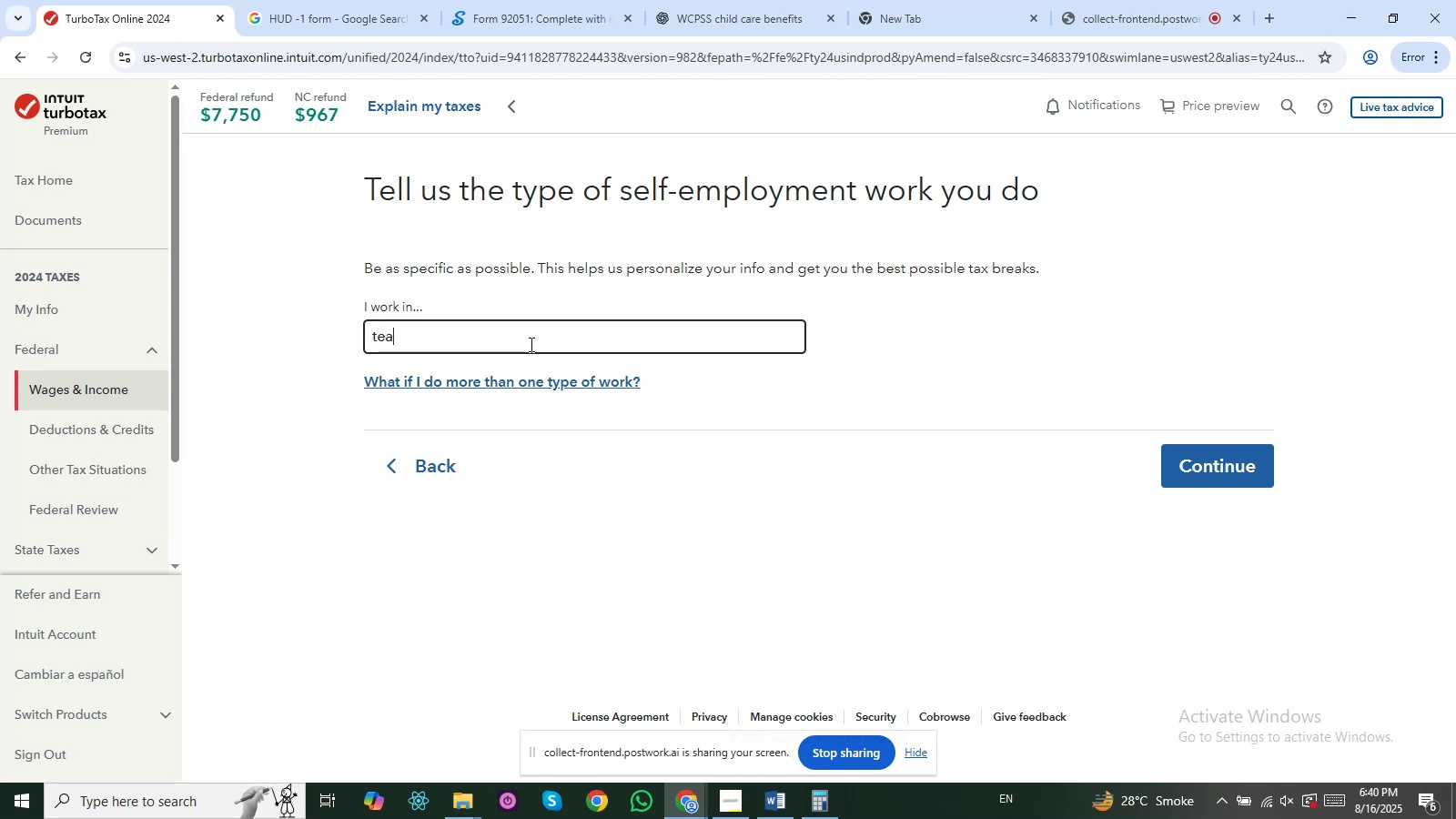 
type(TEACHER)
 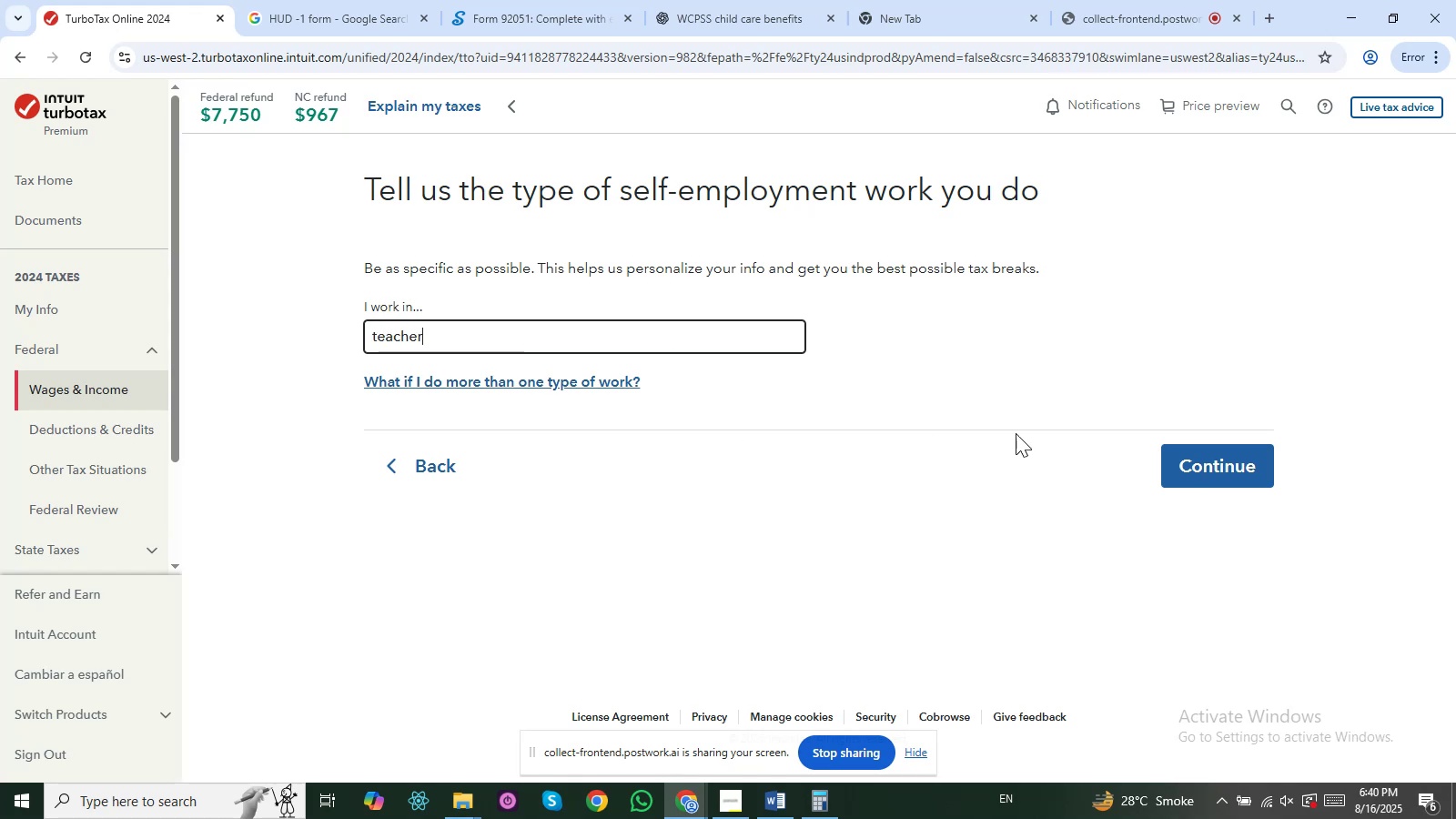 
left_click([1175, 463])
 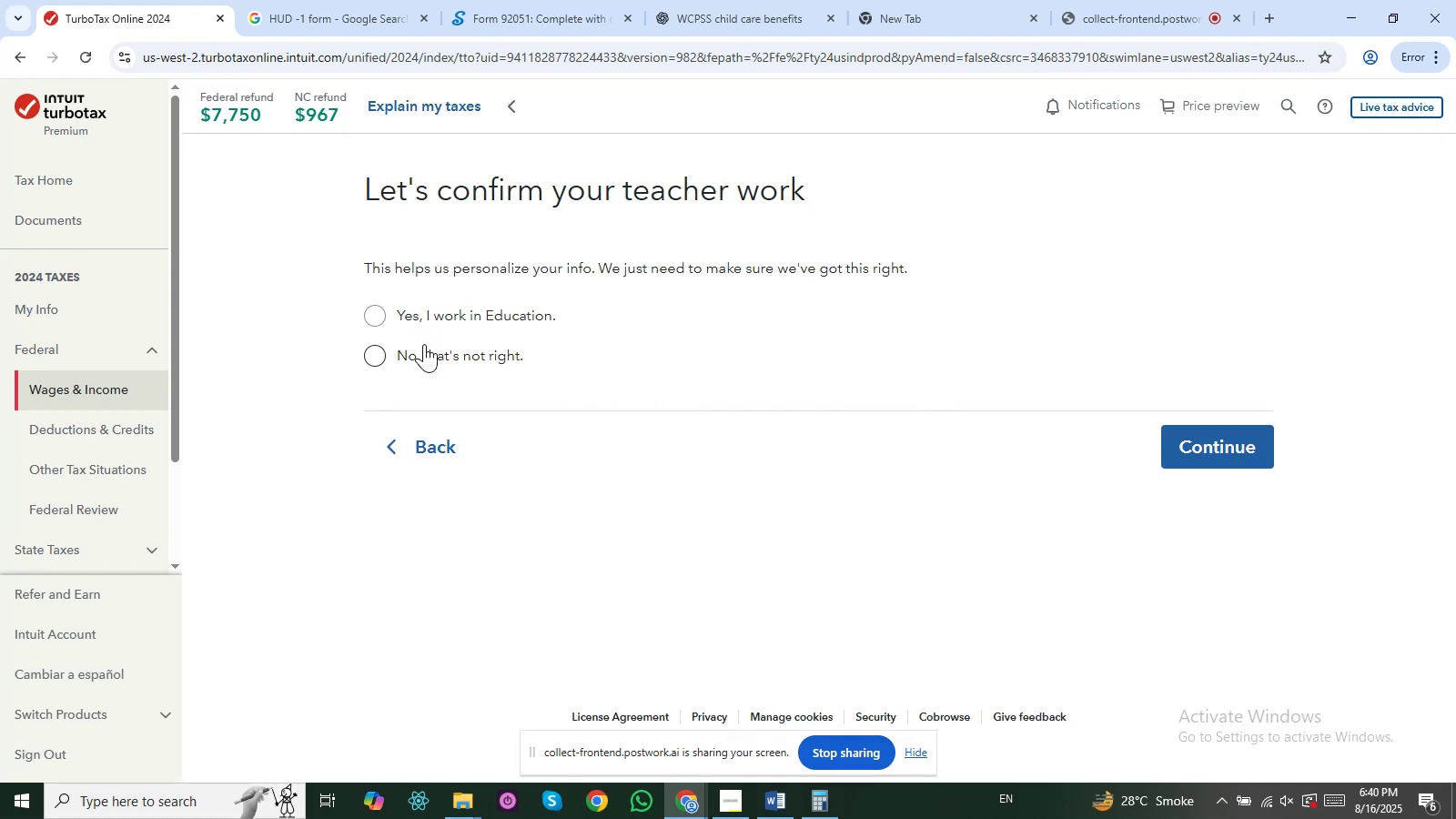 
left_click_drag(start_coordinate=[369, 262], to_coordinate=[923, 279])
 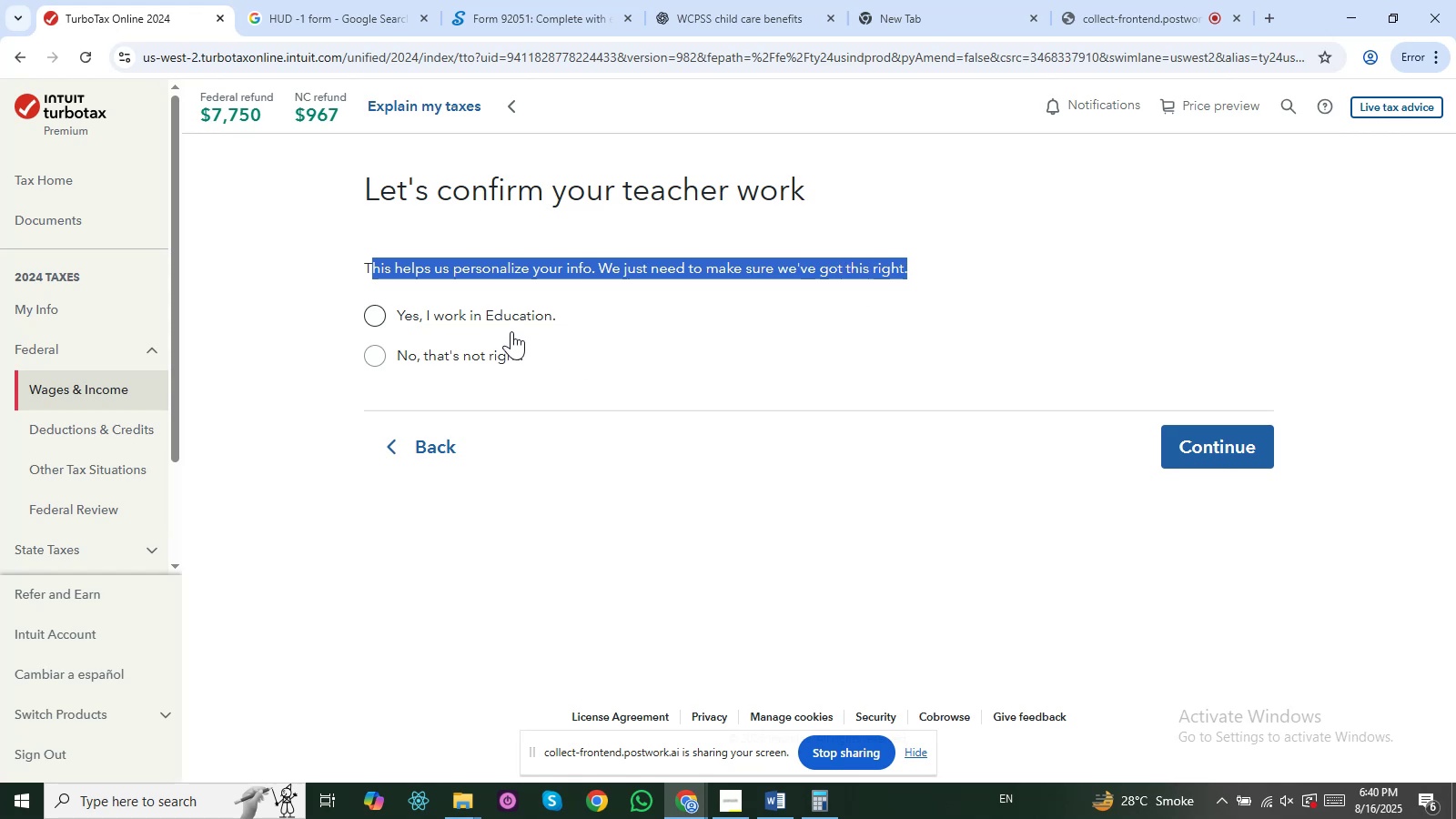 
left_click([511, 327])
 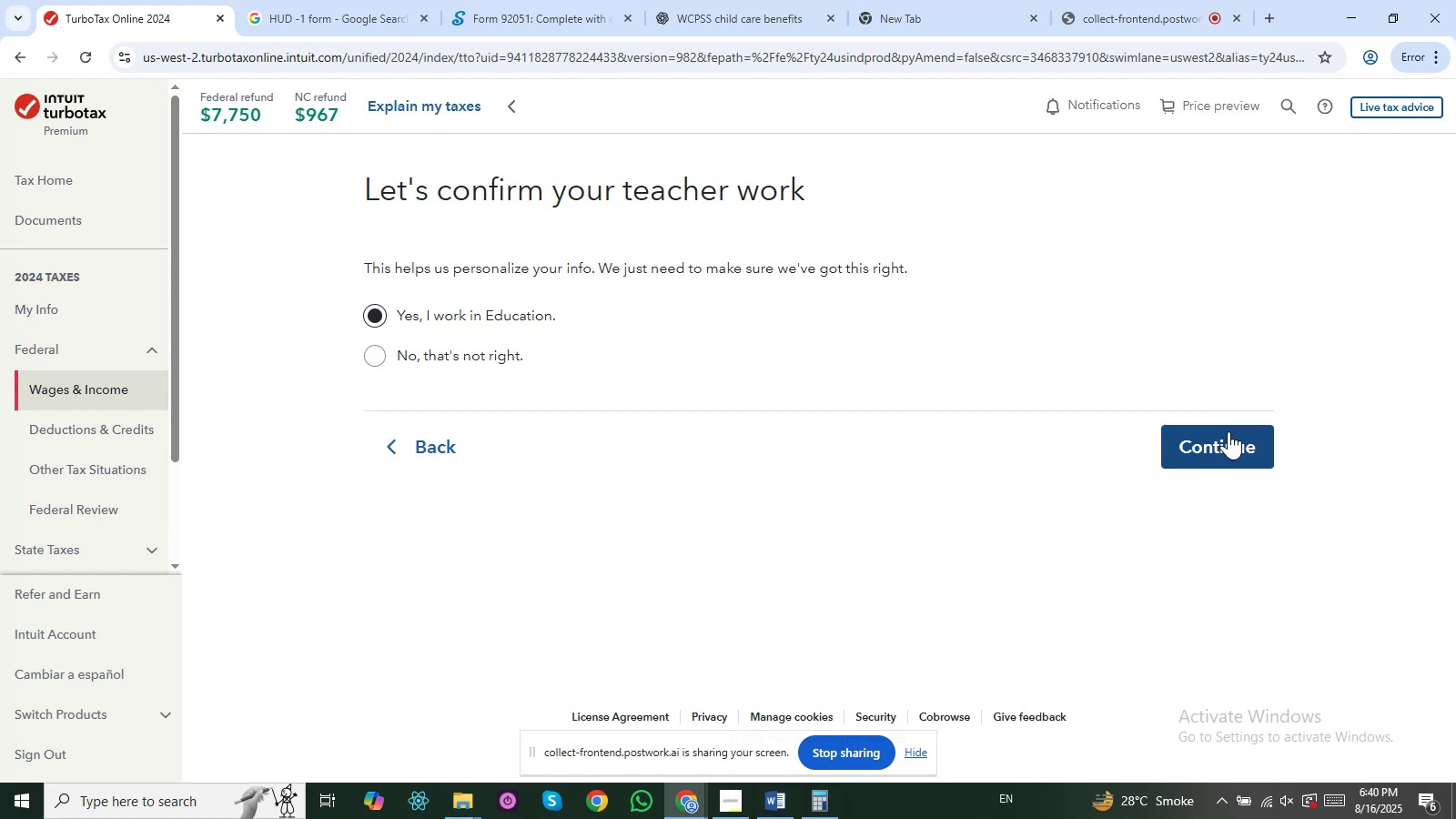 
left_click([1236, 441])
 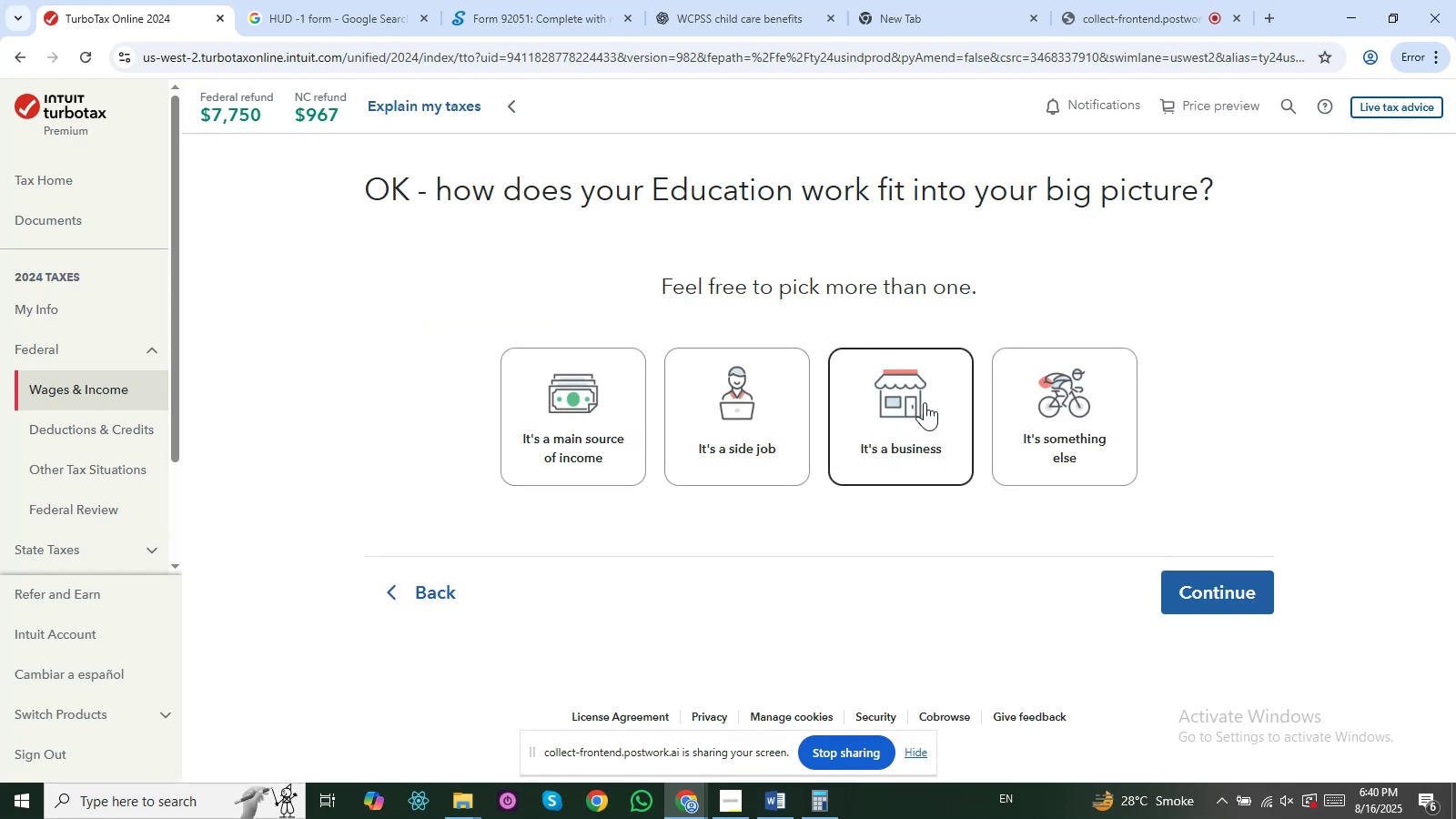 
wait(9.89)
 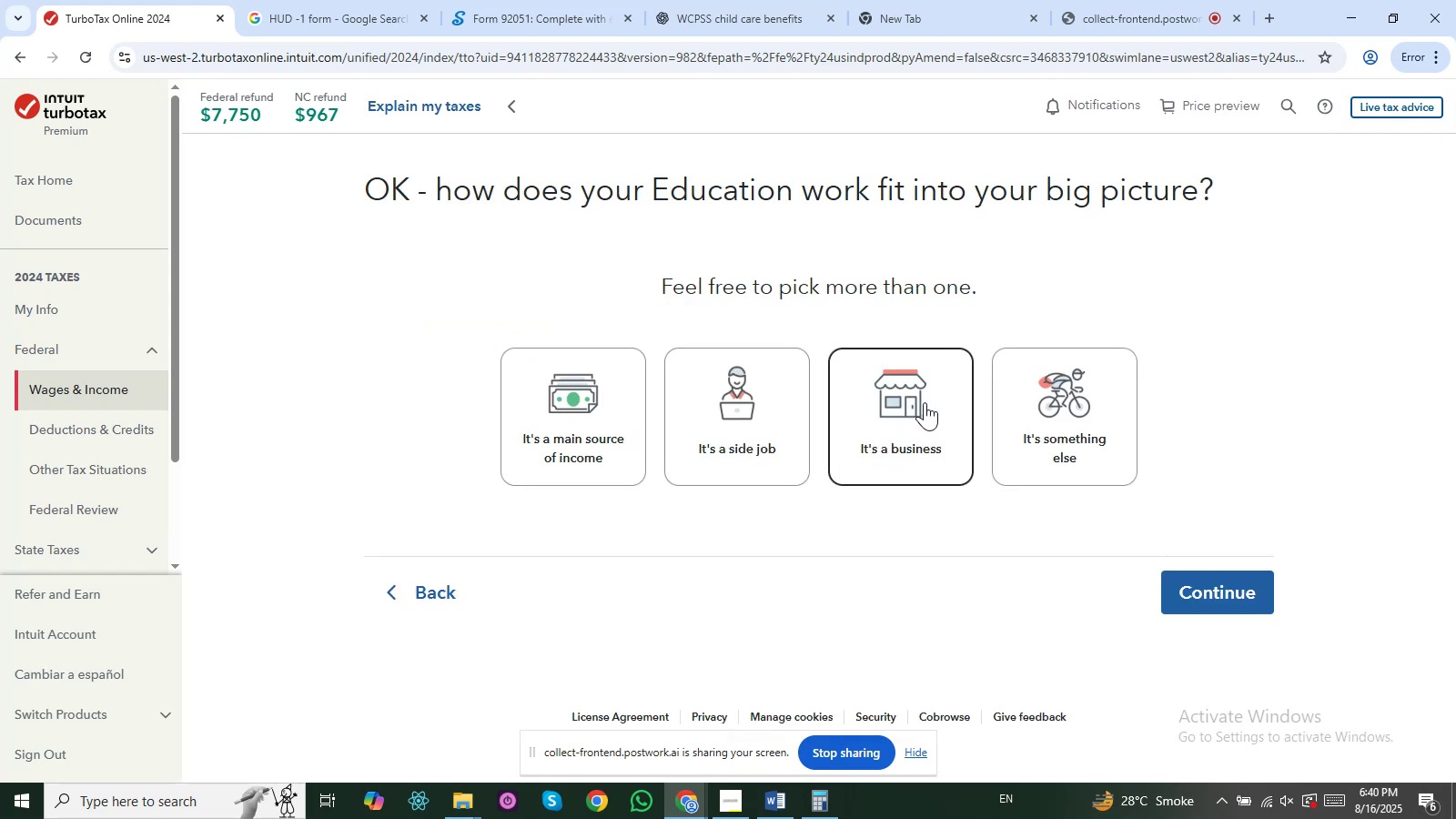 
left_click([731, 378])
 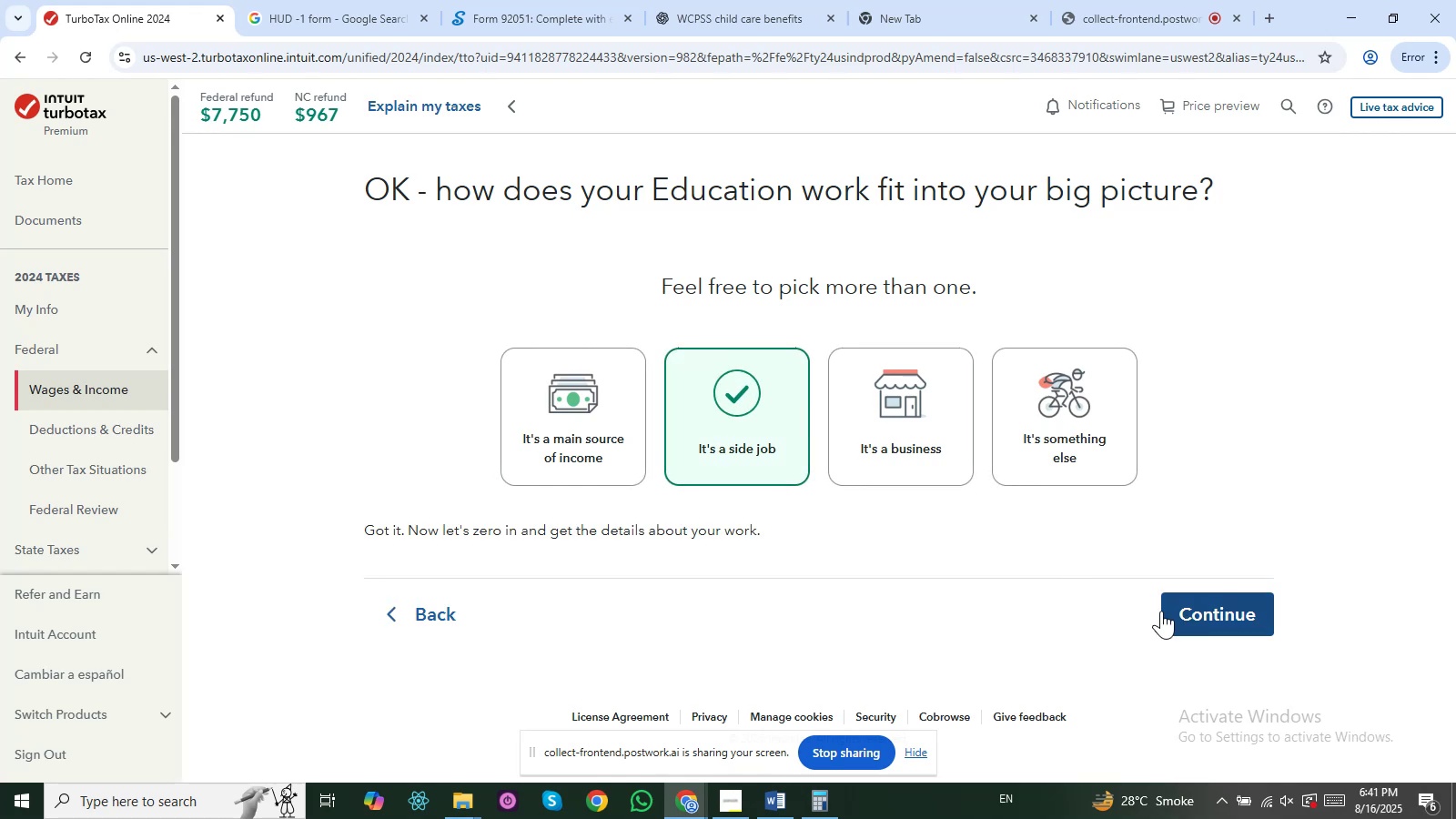 
left_click_drag(start_coordinate=[586, 535], to_coordinate=[408, 530])
 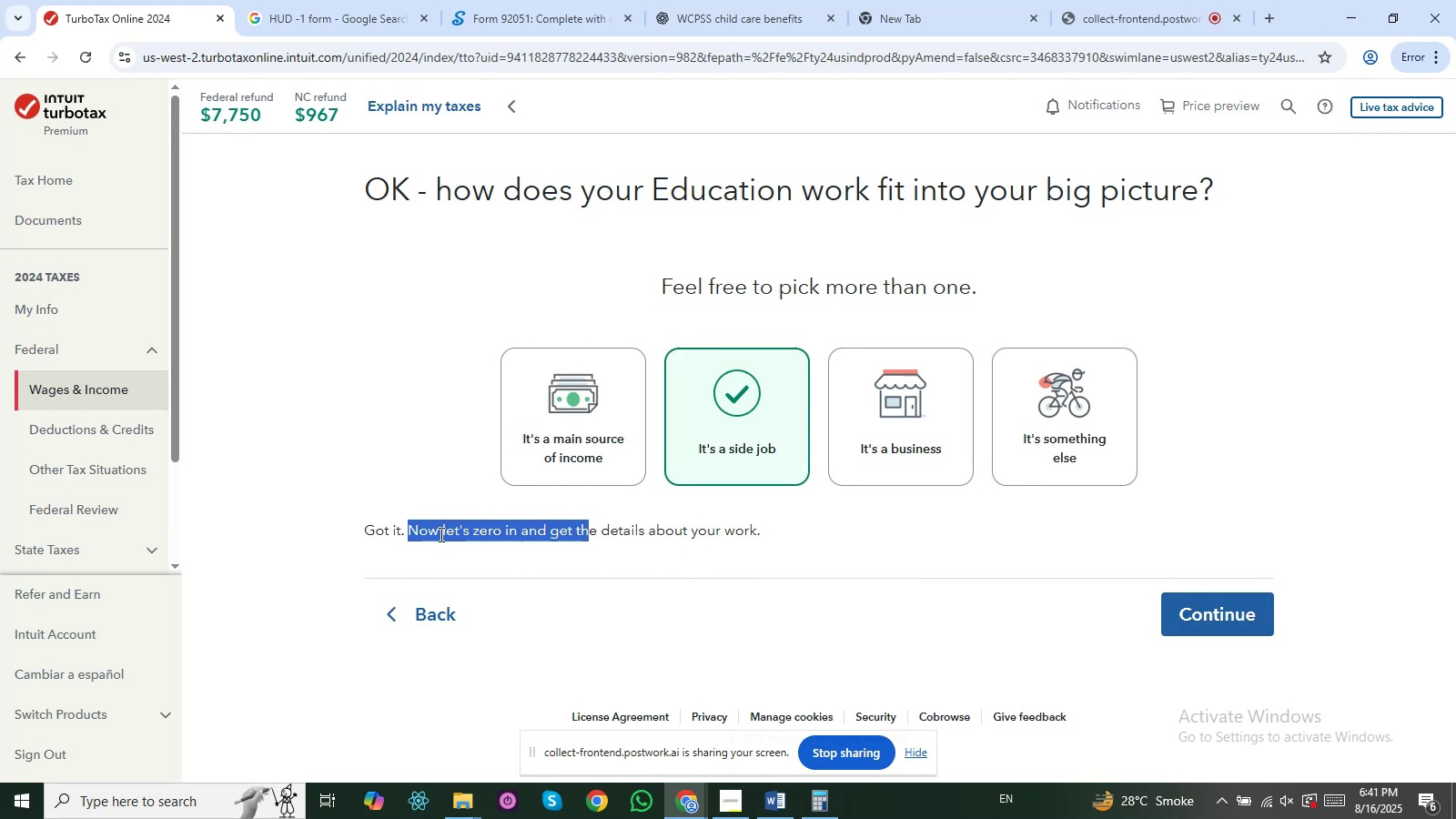 
left_click([440, 534])
 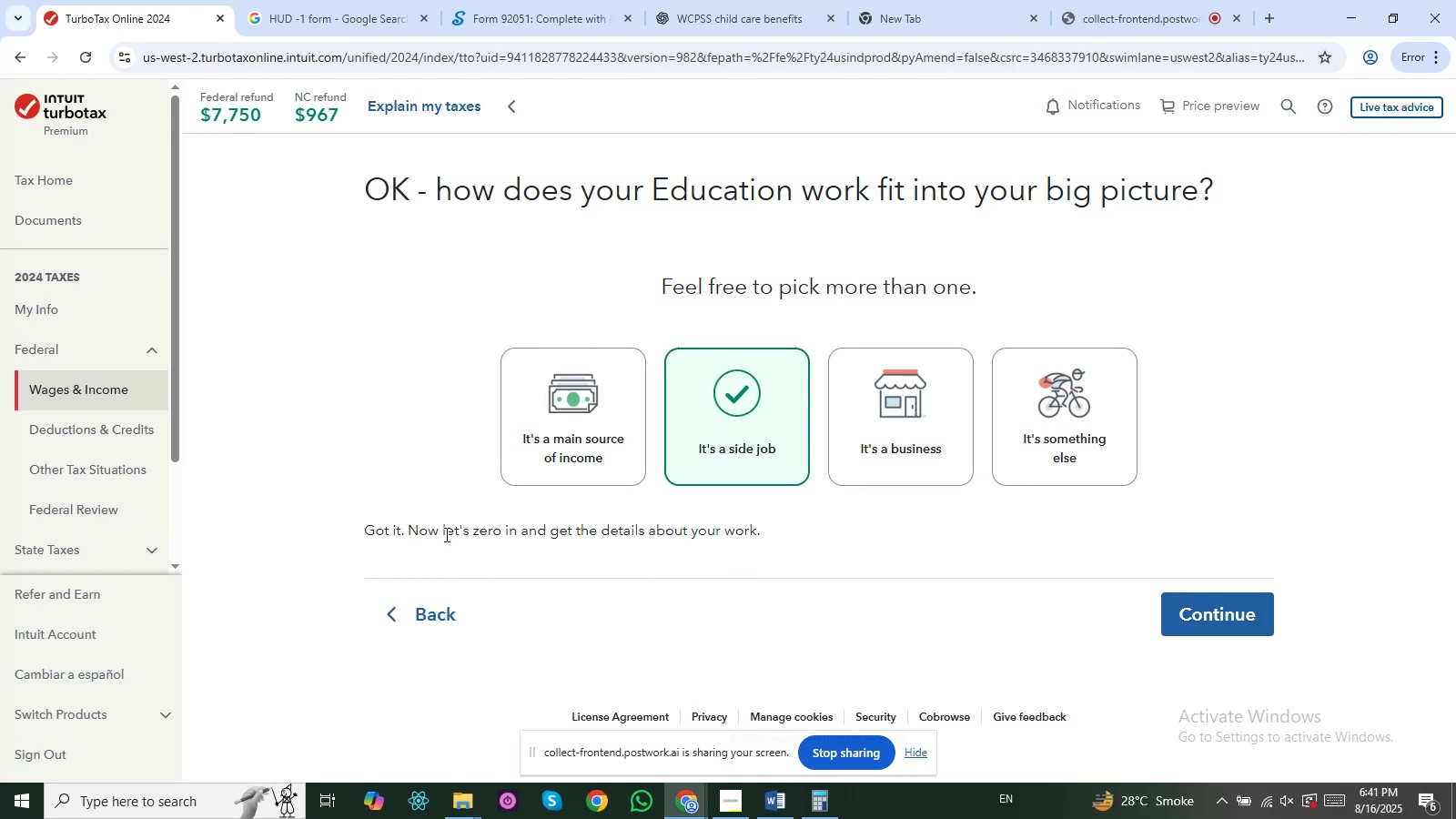 
left_click_drag(start_coordinate=[446, 534], to_coordinate=[733, 551])
 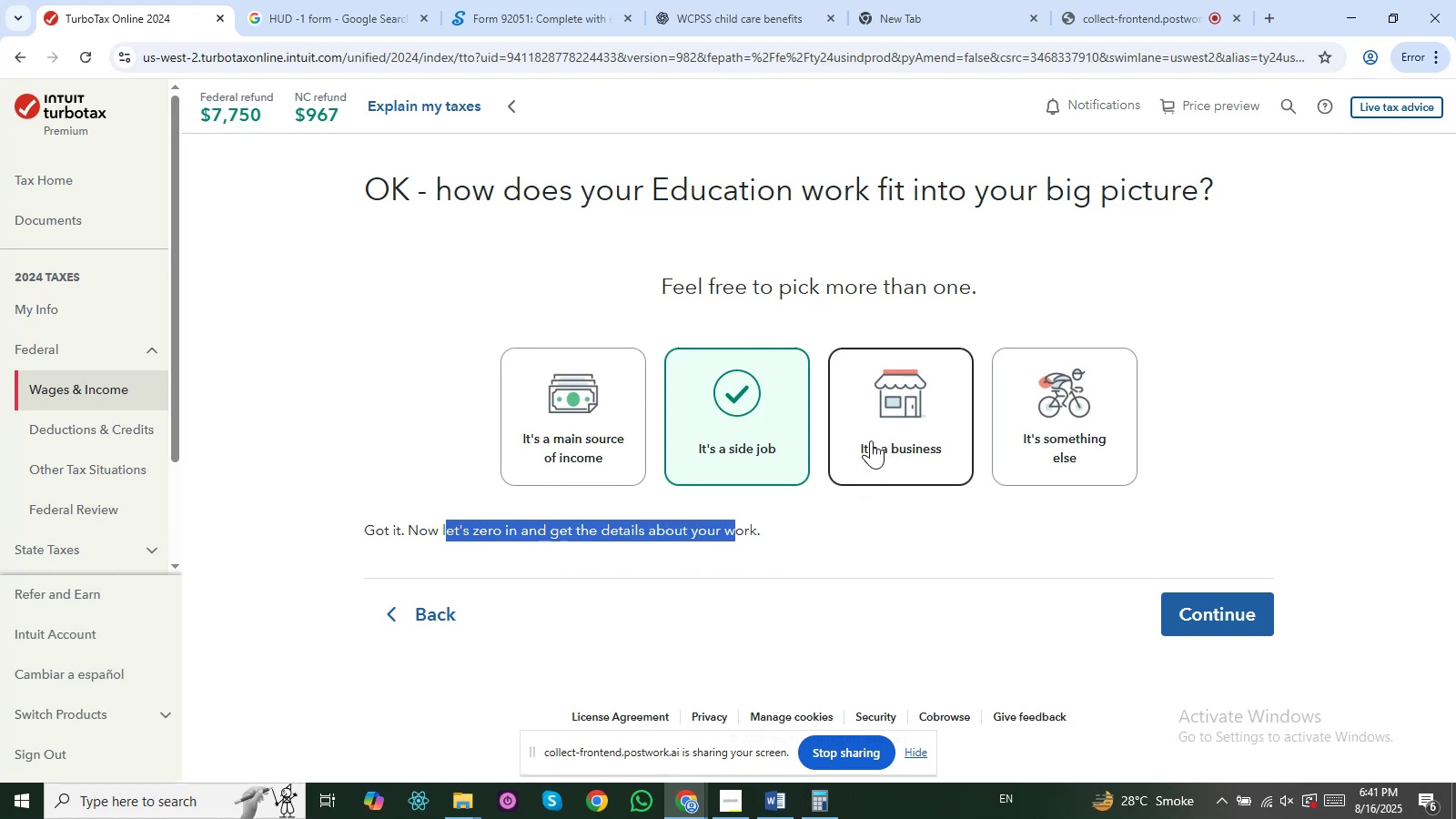 
left_click([871, 440])
 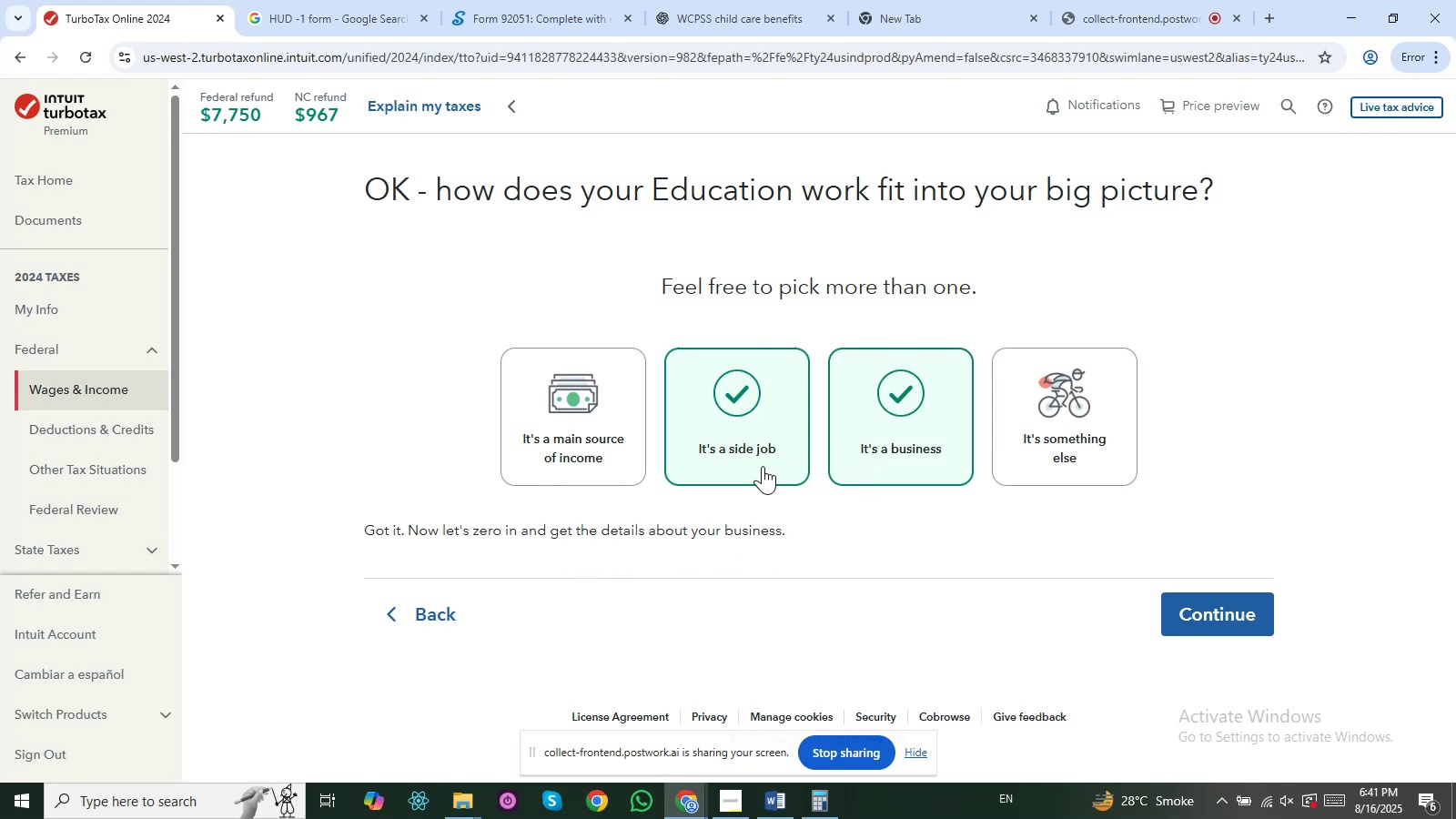 
left_click([740, 452])
 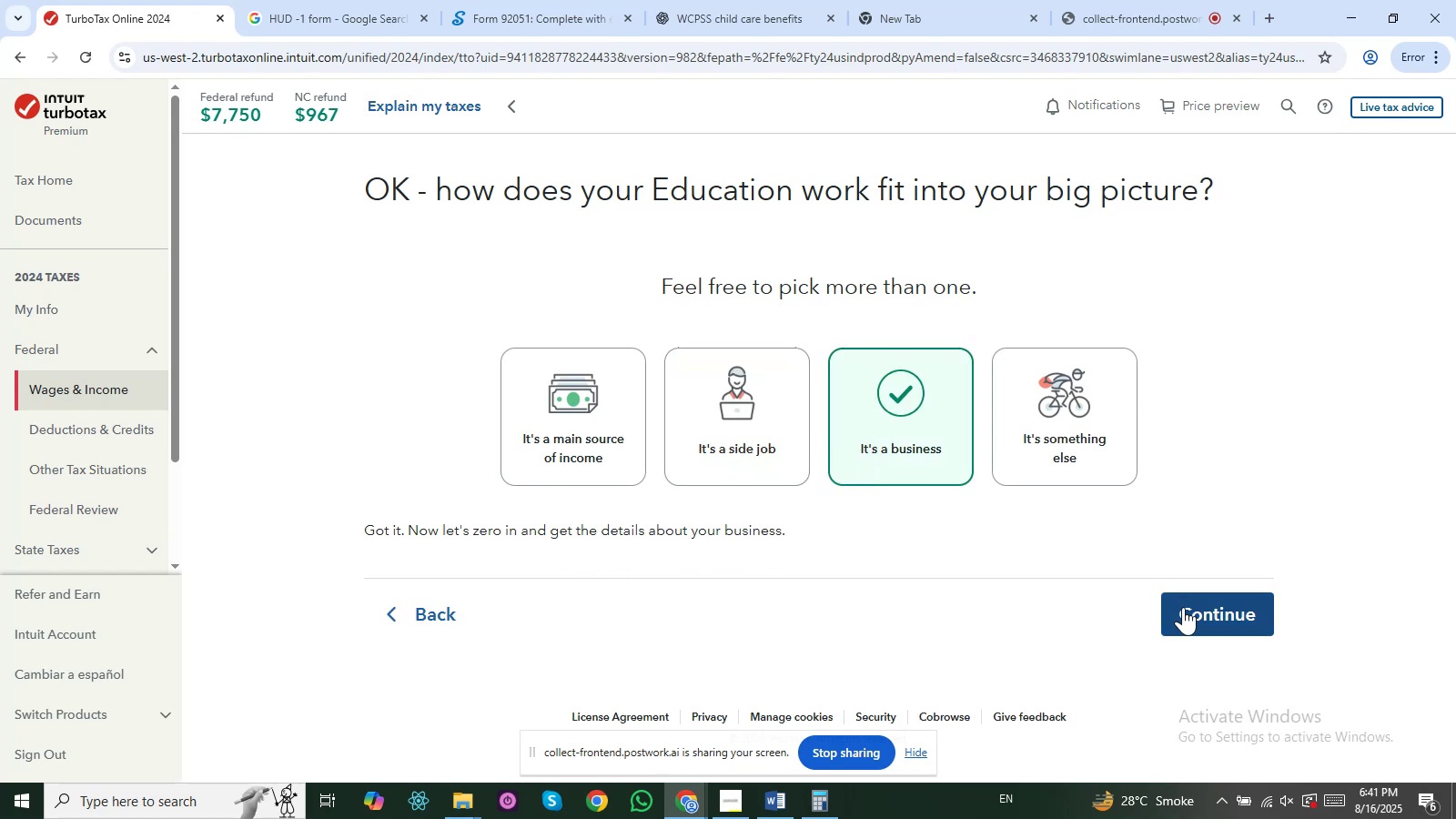 
left_click([1183, 607])
 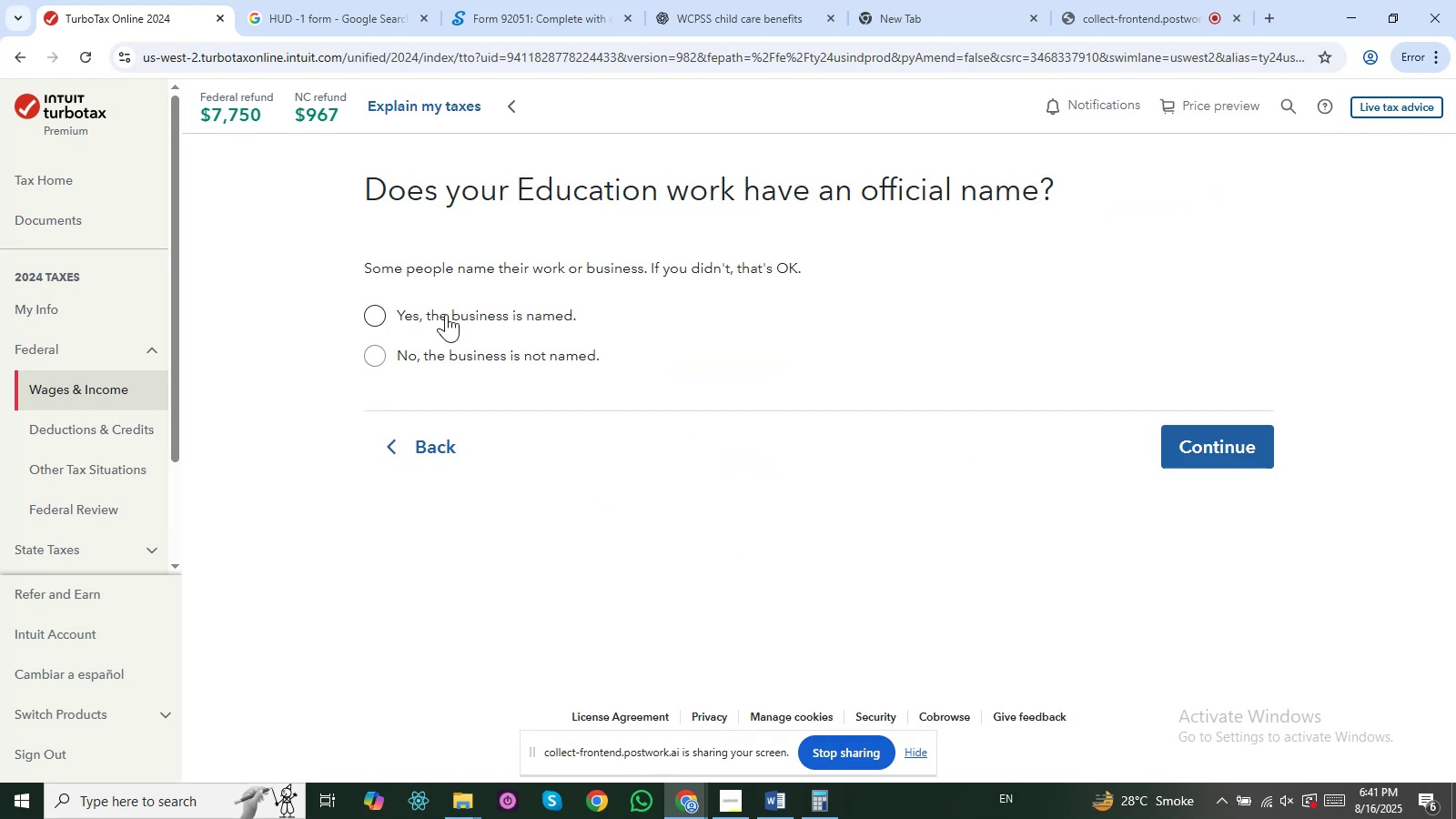 
left_click_drag(start_coordinate=[382, 287], to_coordinate=[483, 278])
 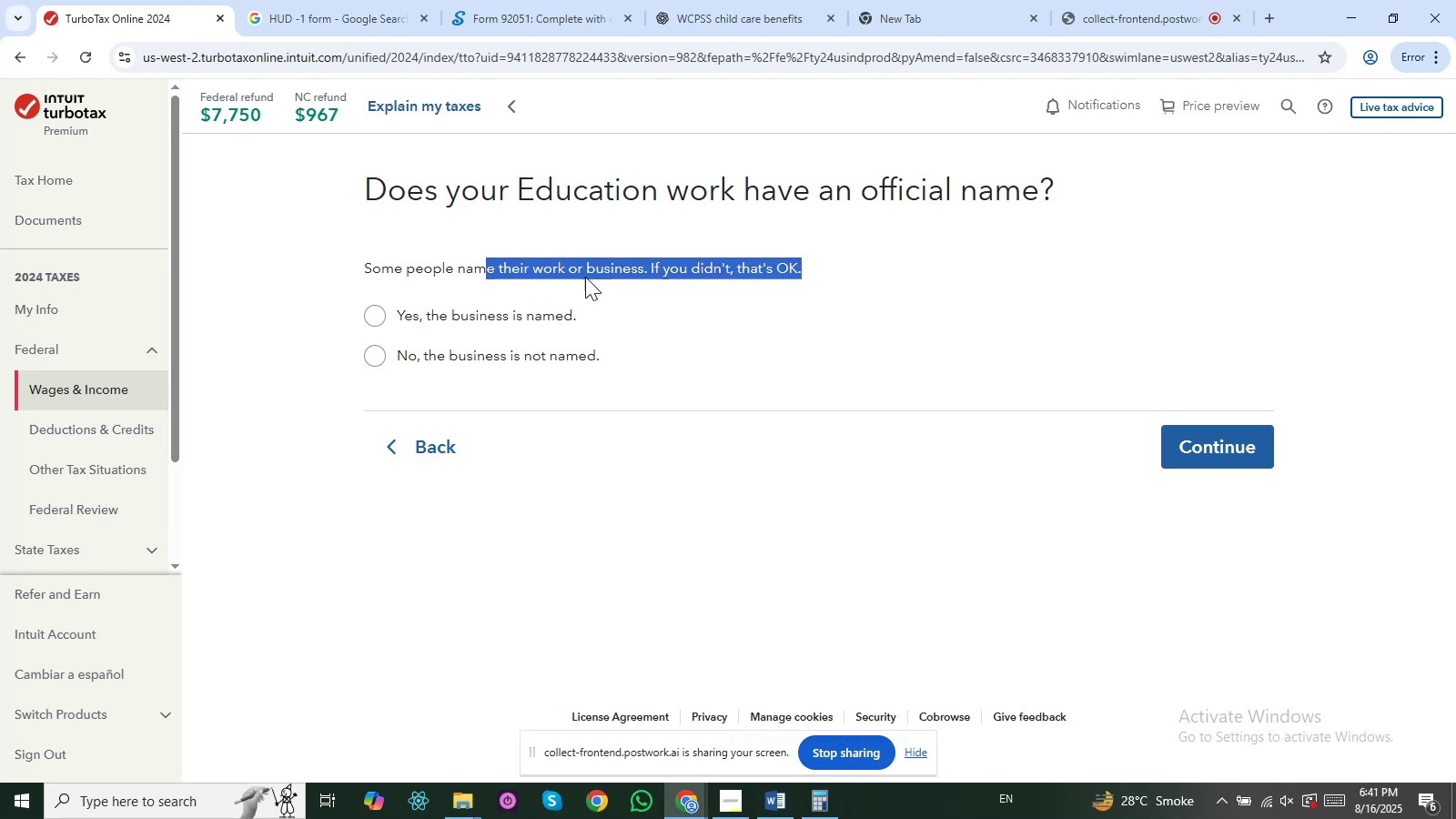 
left_click([590, 277])
 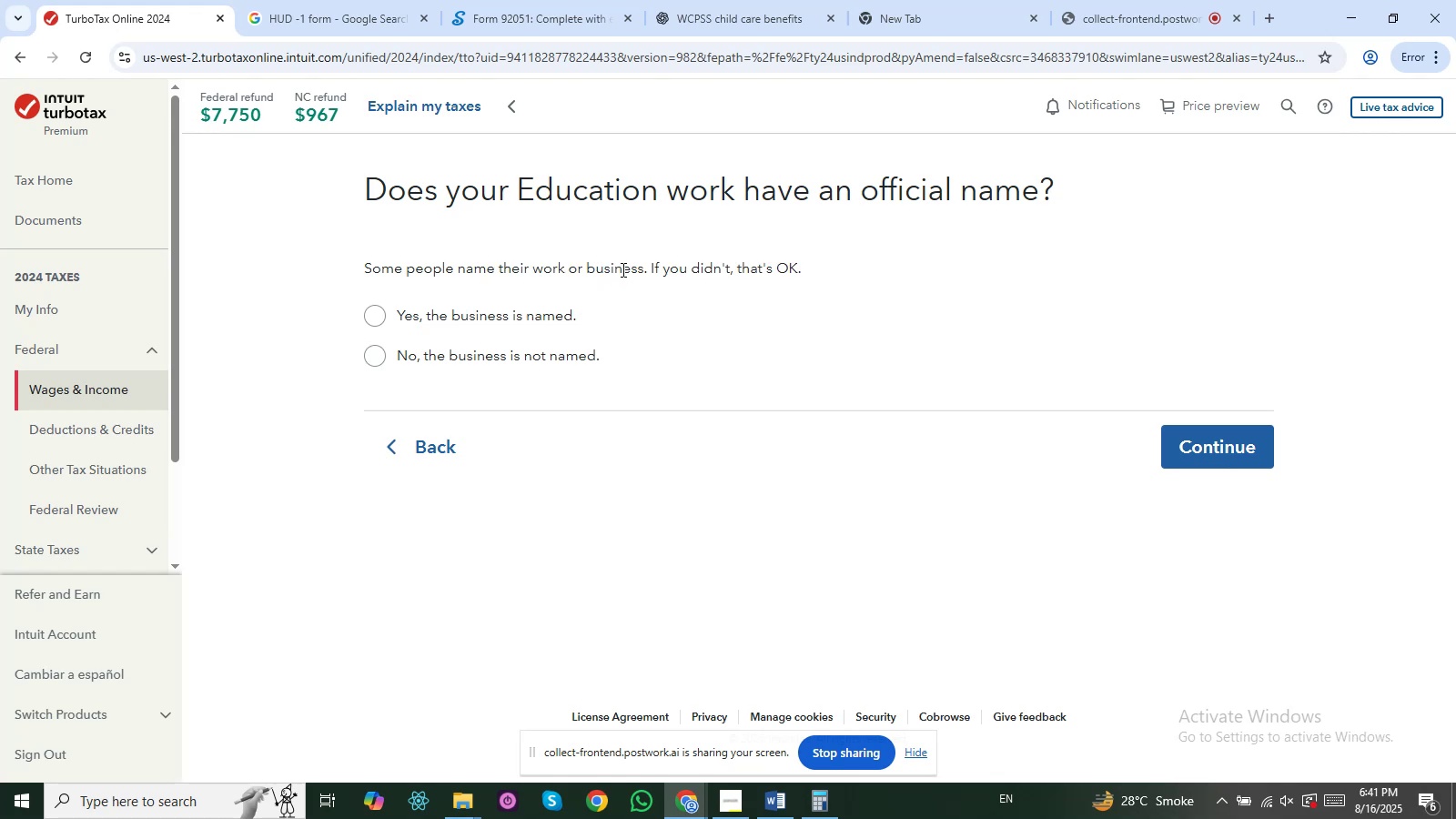 
left_click_drag(start_coordinate=[627, 268], to_coordinate=[684, 273])
 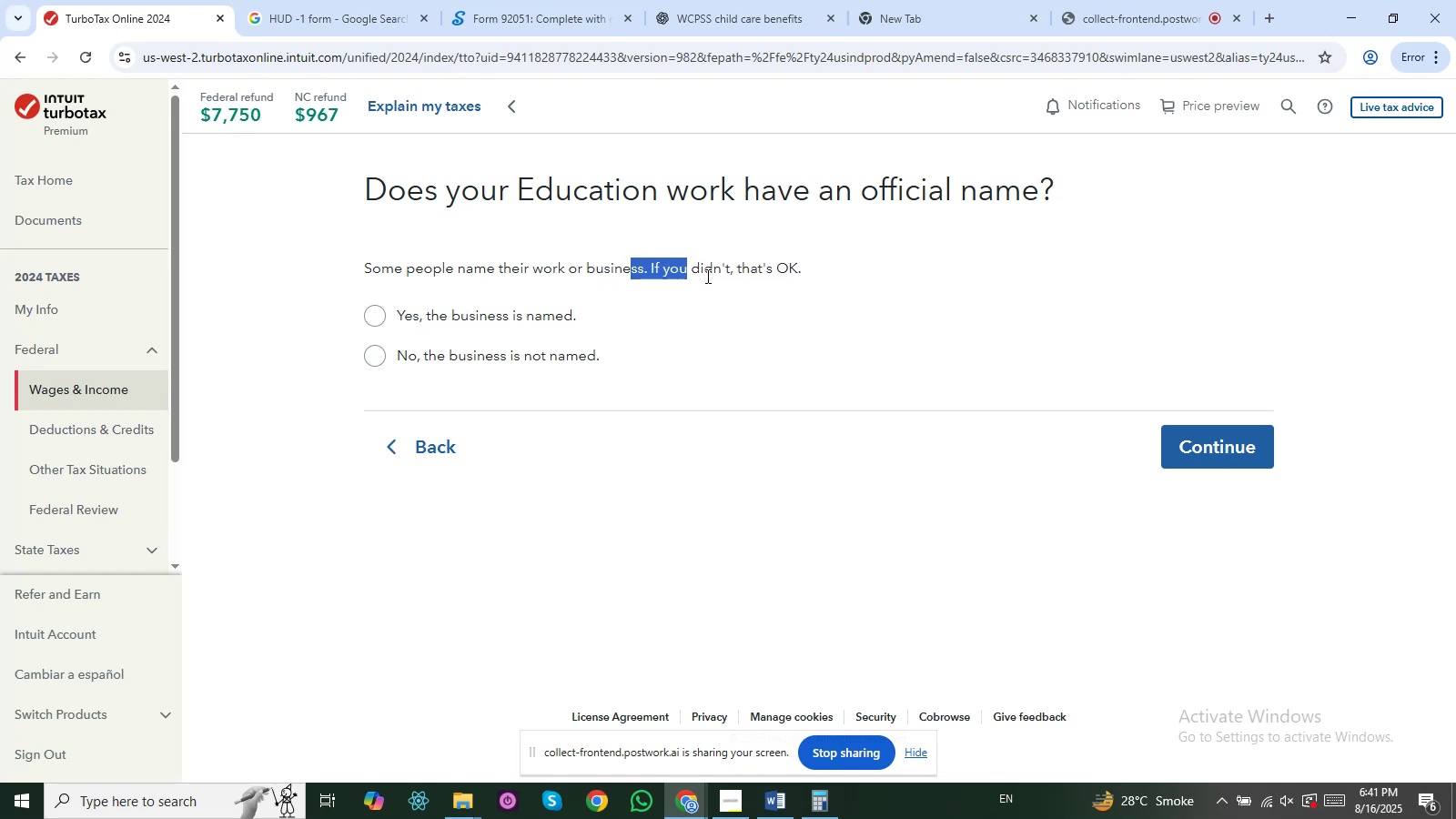 
left_click_drag(start_coordinate=[706, 276], to_coordinate=[746, 276])
 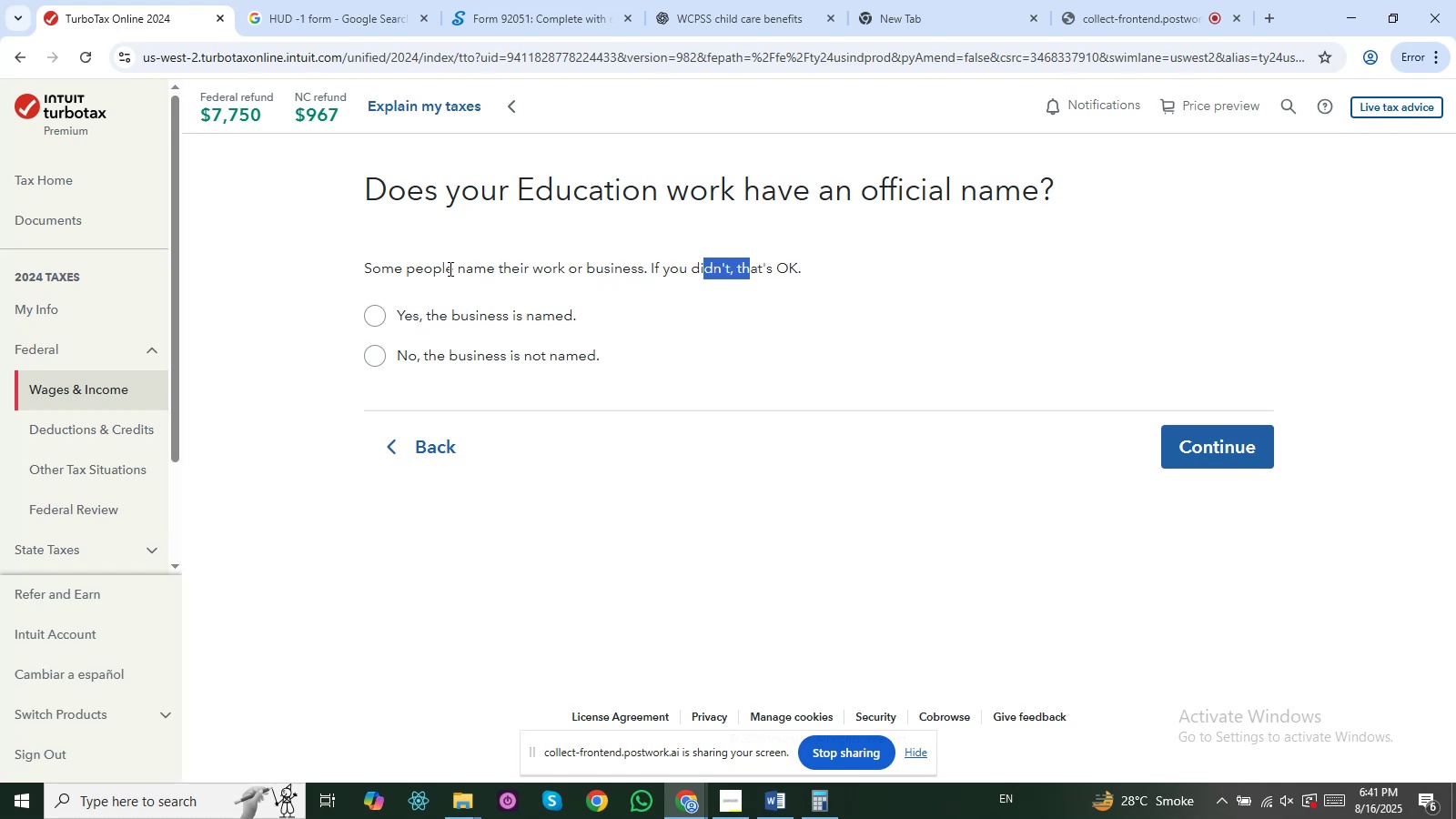 
left_click_drag(start_coordinate=[419, 269], to_coordinate=[623, 274])
 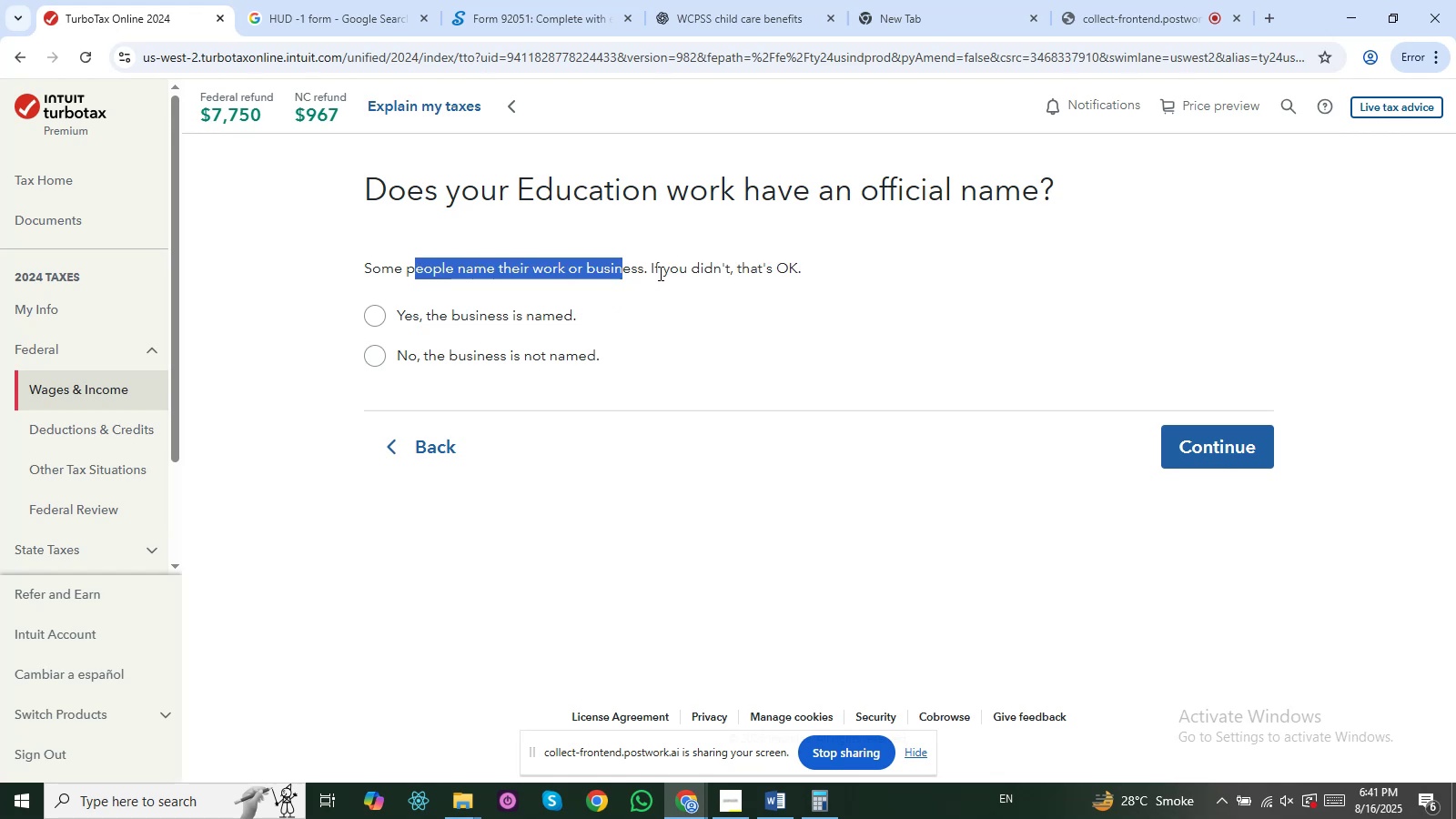 
left_click_drag(start_coordinate=[659, 273], to_coordinate=[733, 275])
 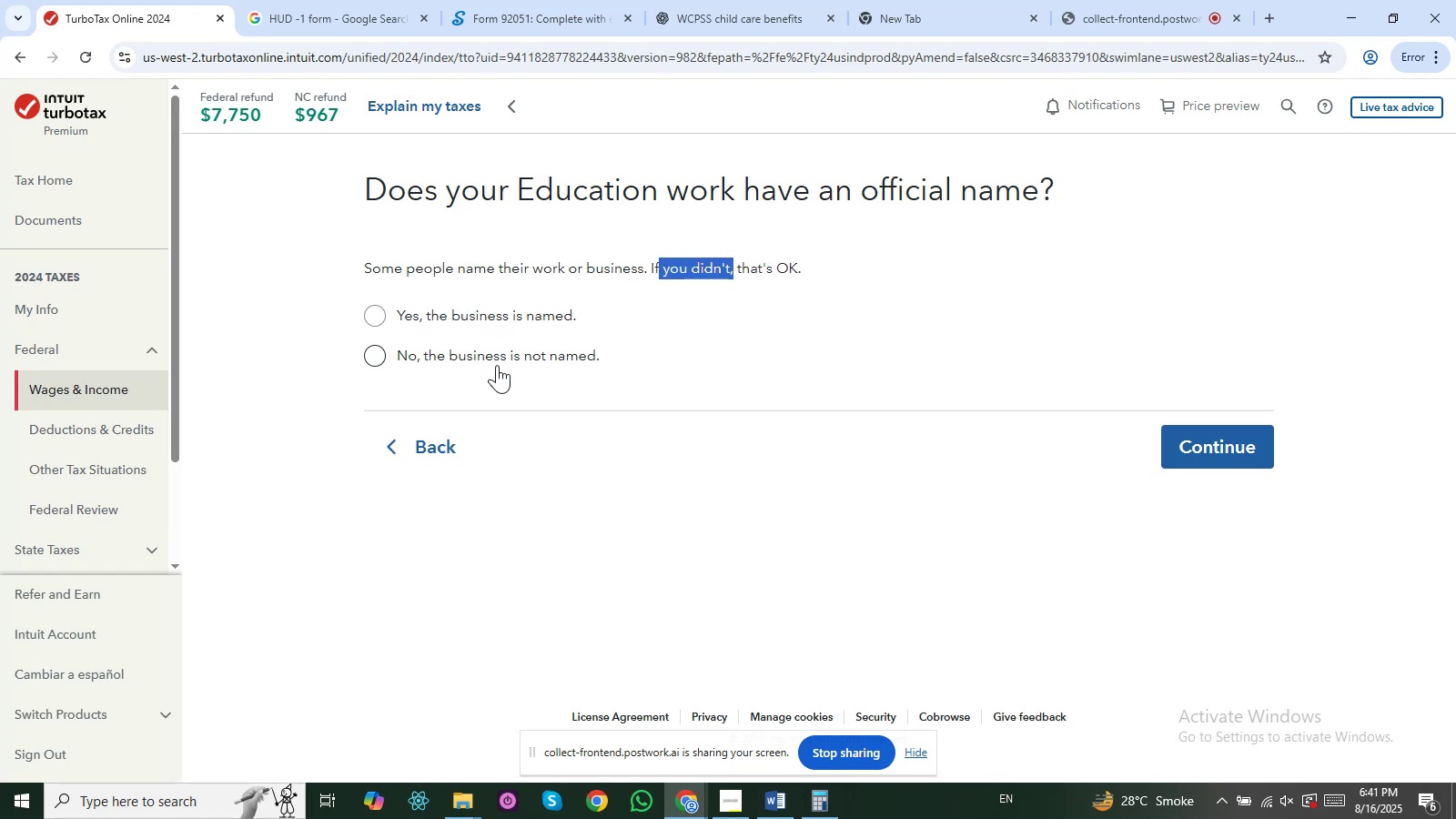 
left_click([498, 366])
 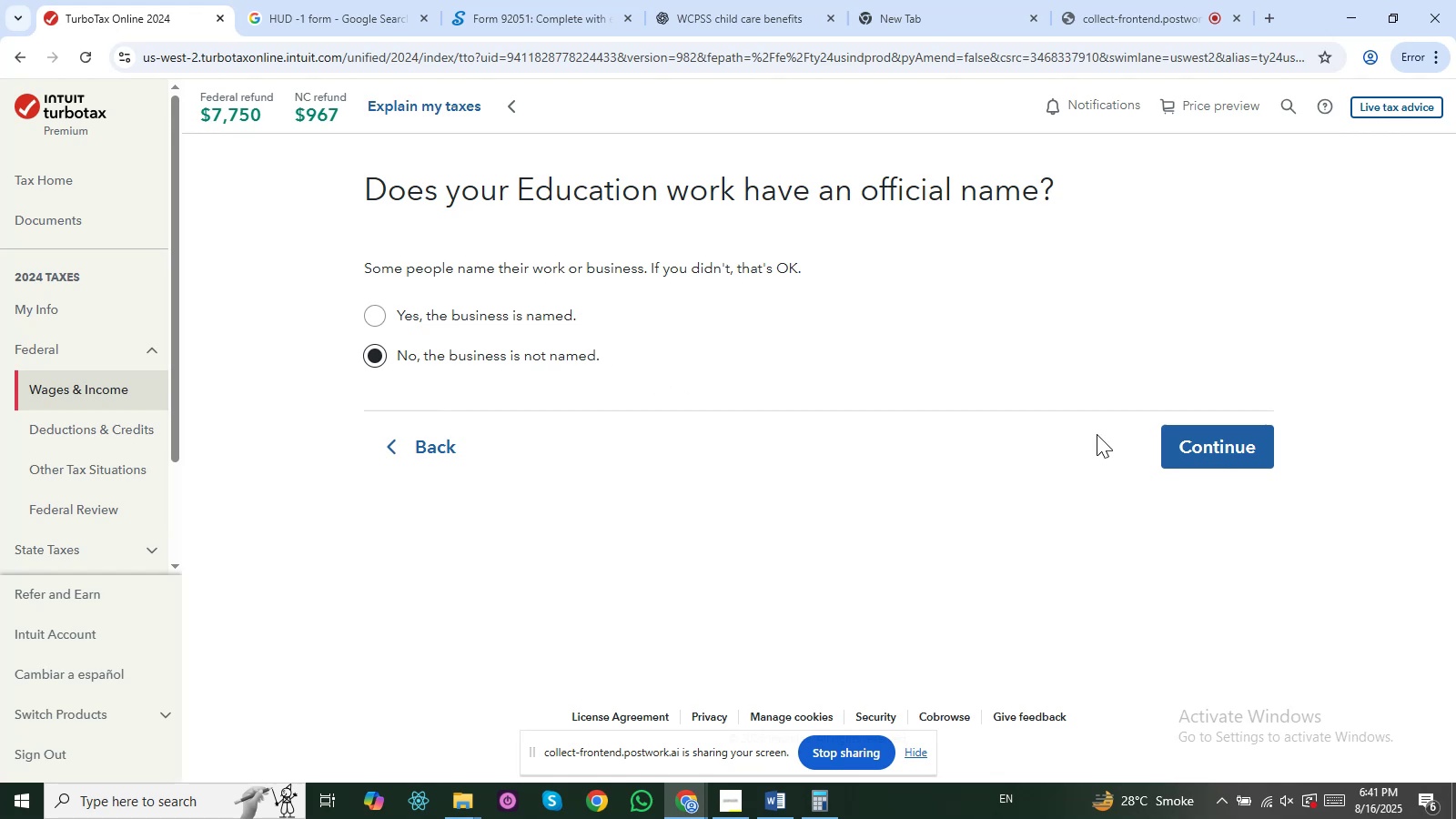 
left_click([1156, 457])
 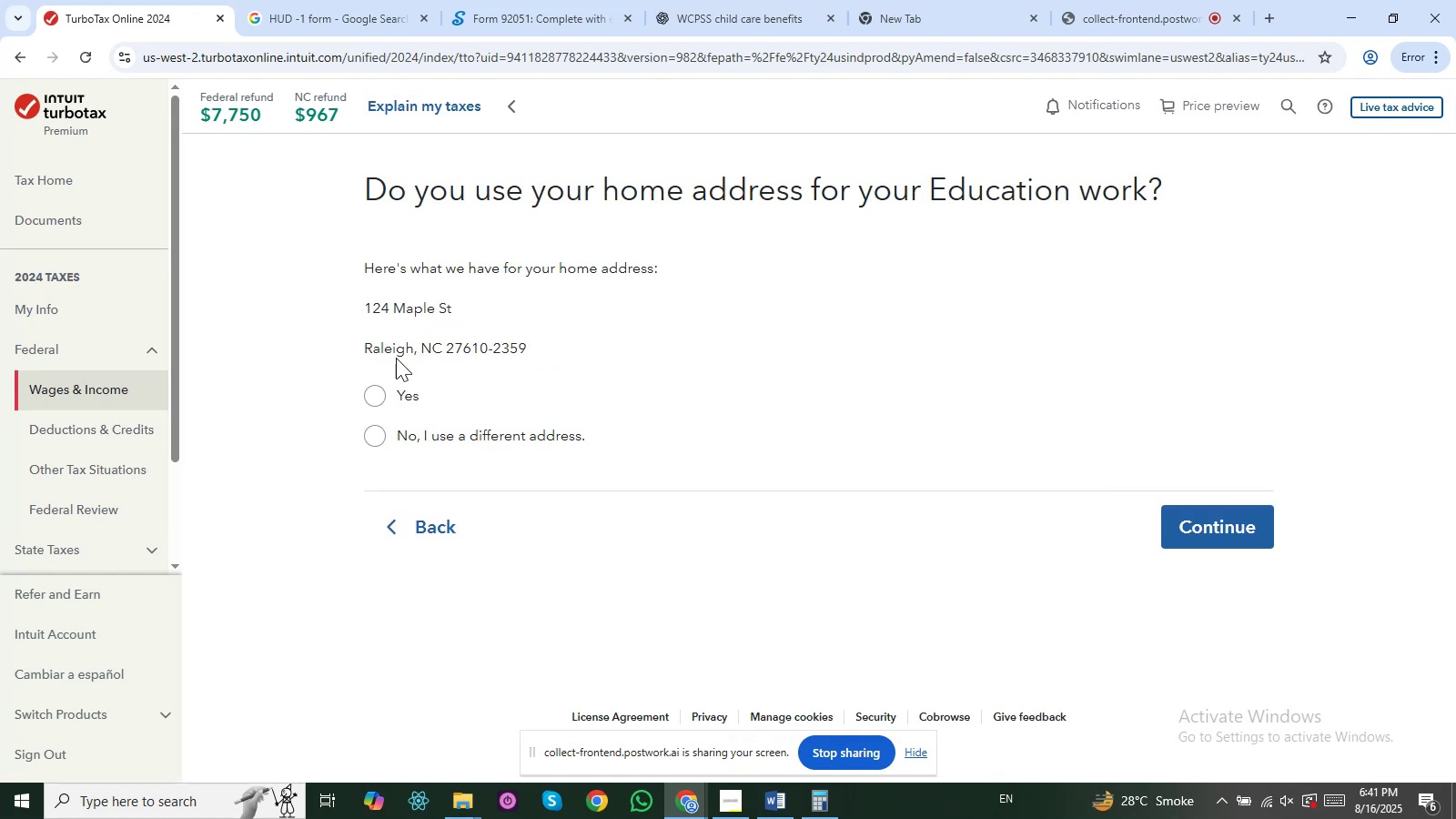 
left_click([403, 387])
 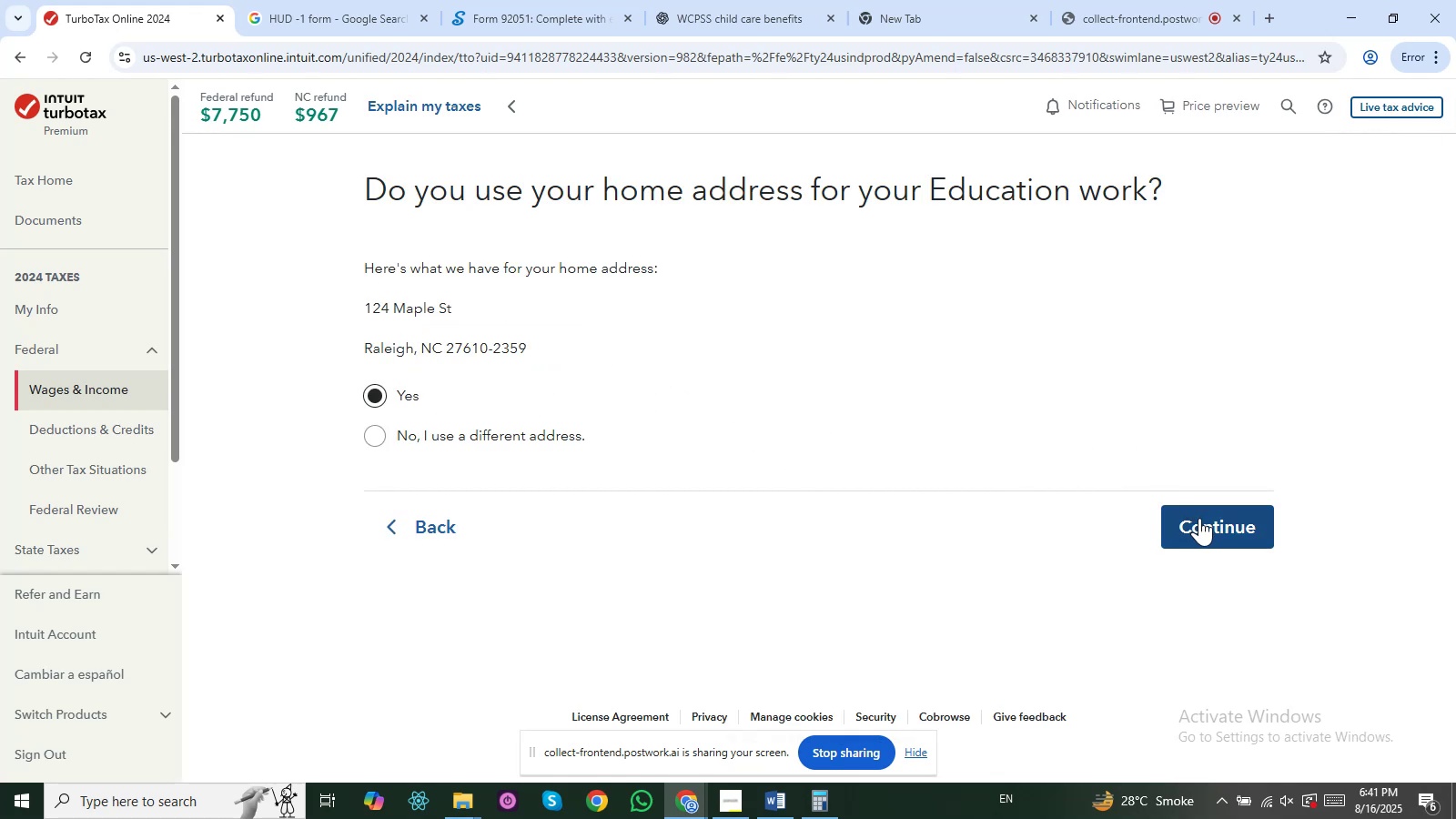 
left_click([1199, 518])
 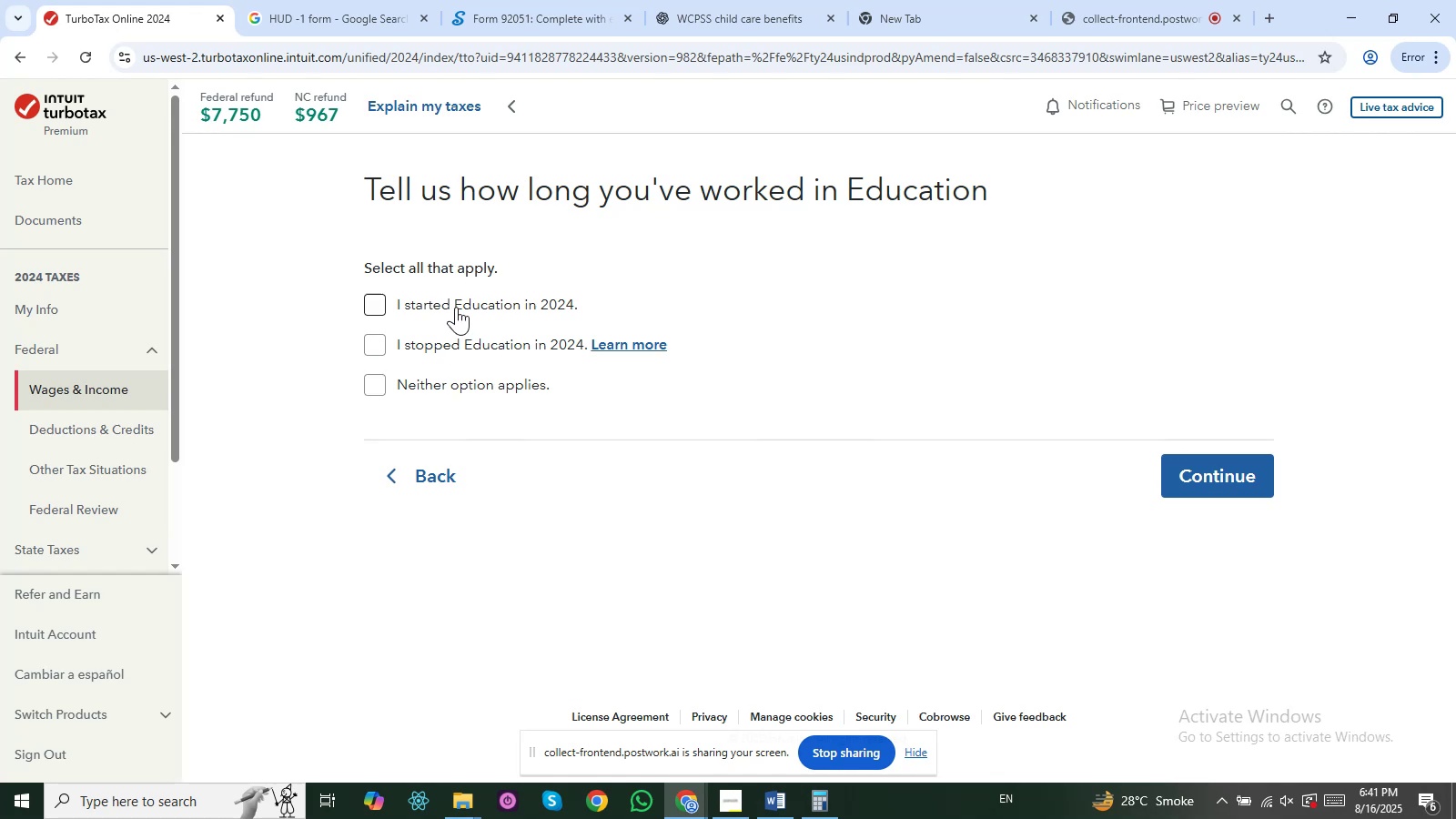 
wait(5.87)
 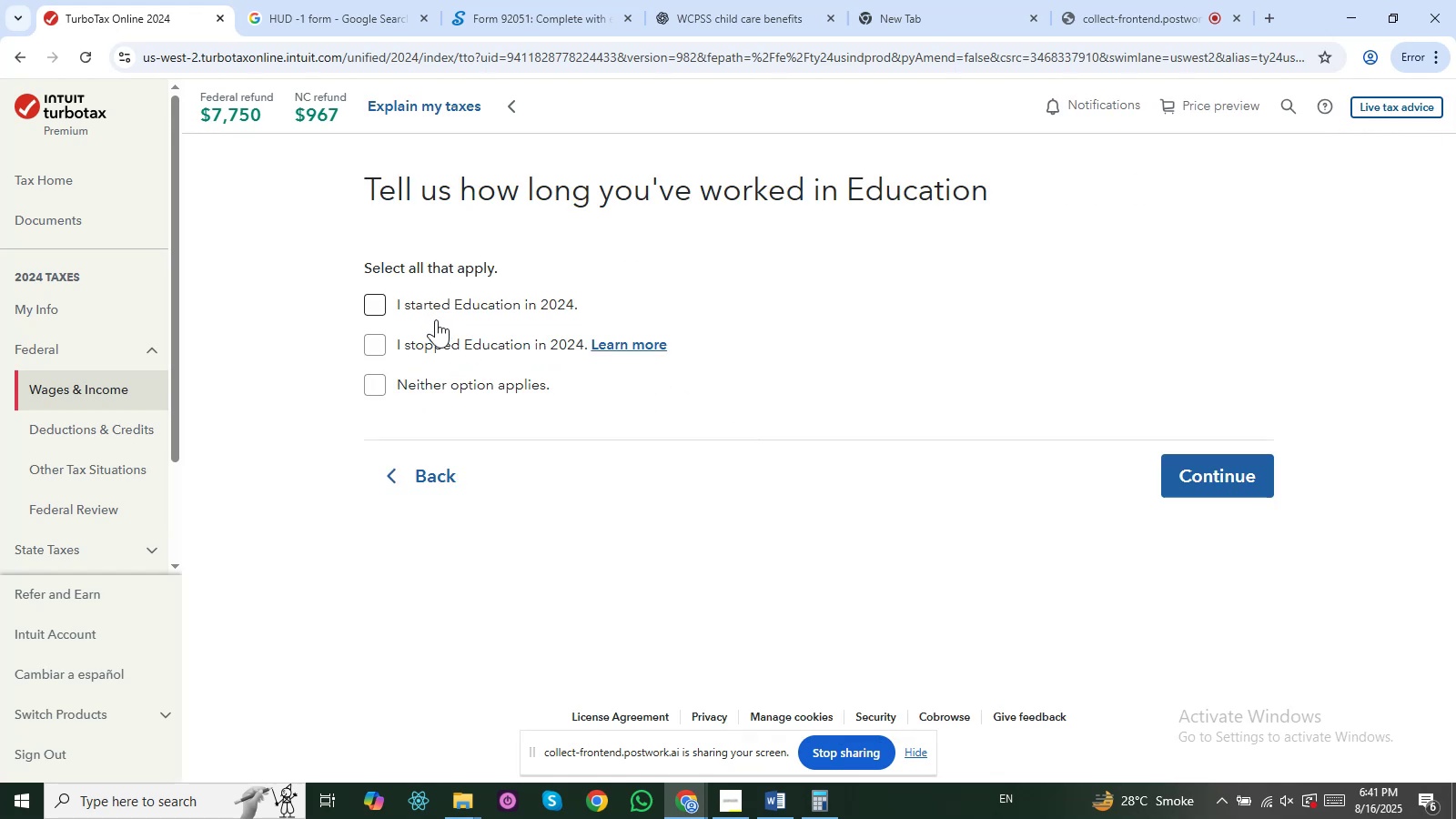 
left_click_drag(start_coordinate=[395, 182], to_coordinate=[714, 194])
 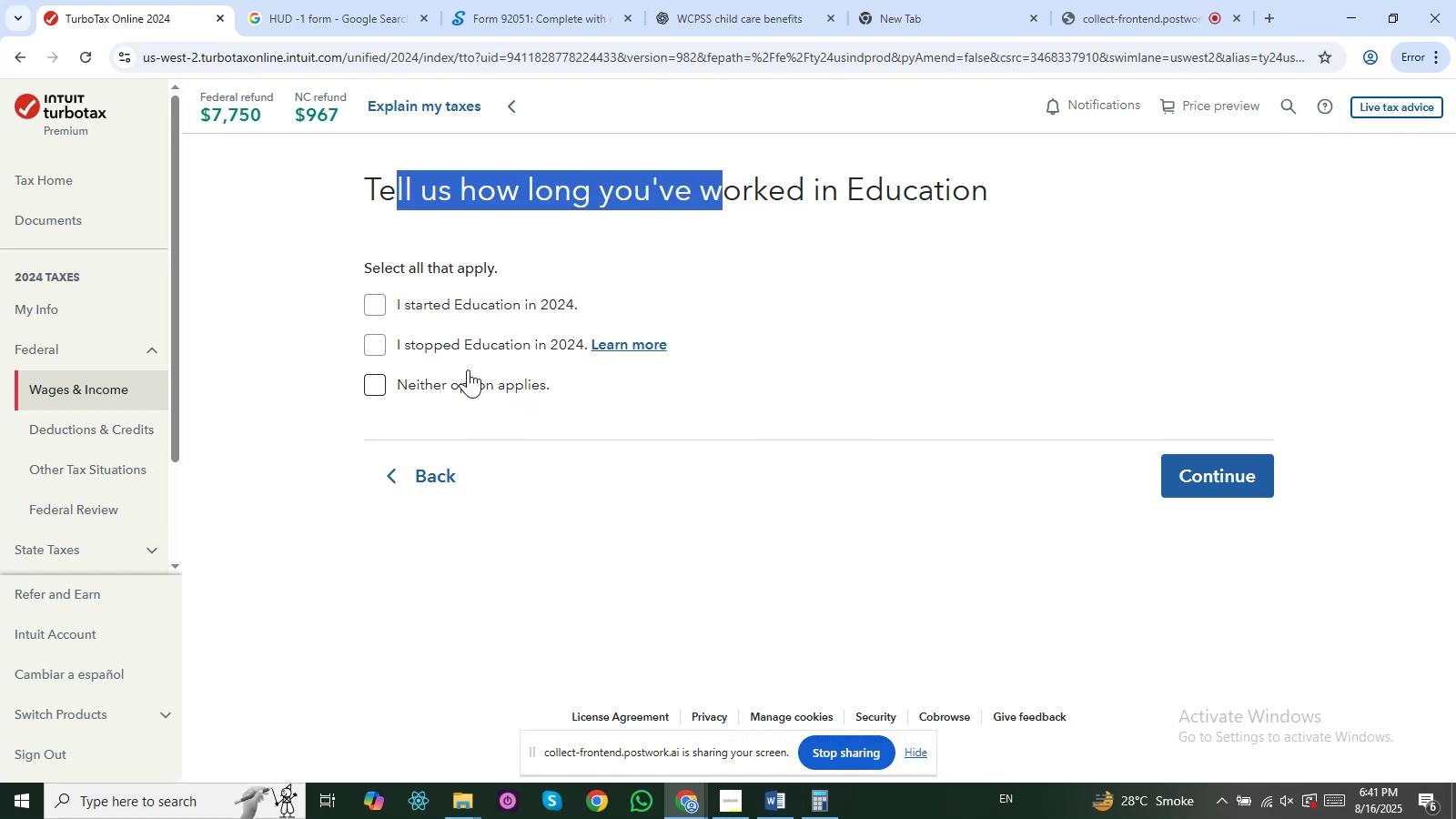 
left_click([470, 375])
 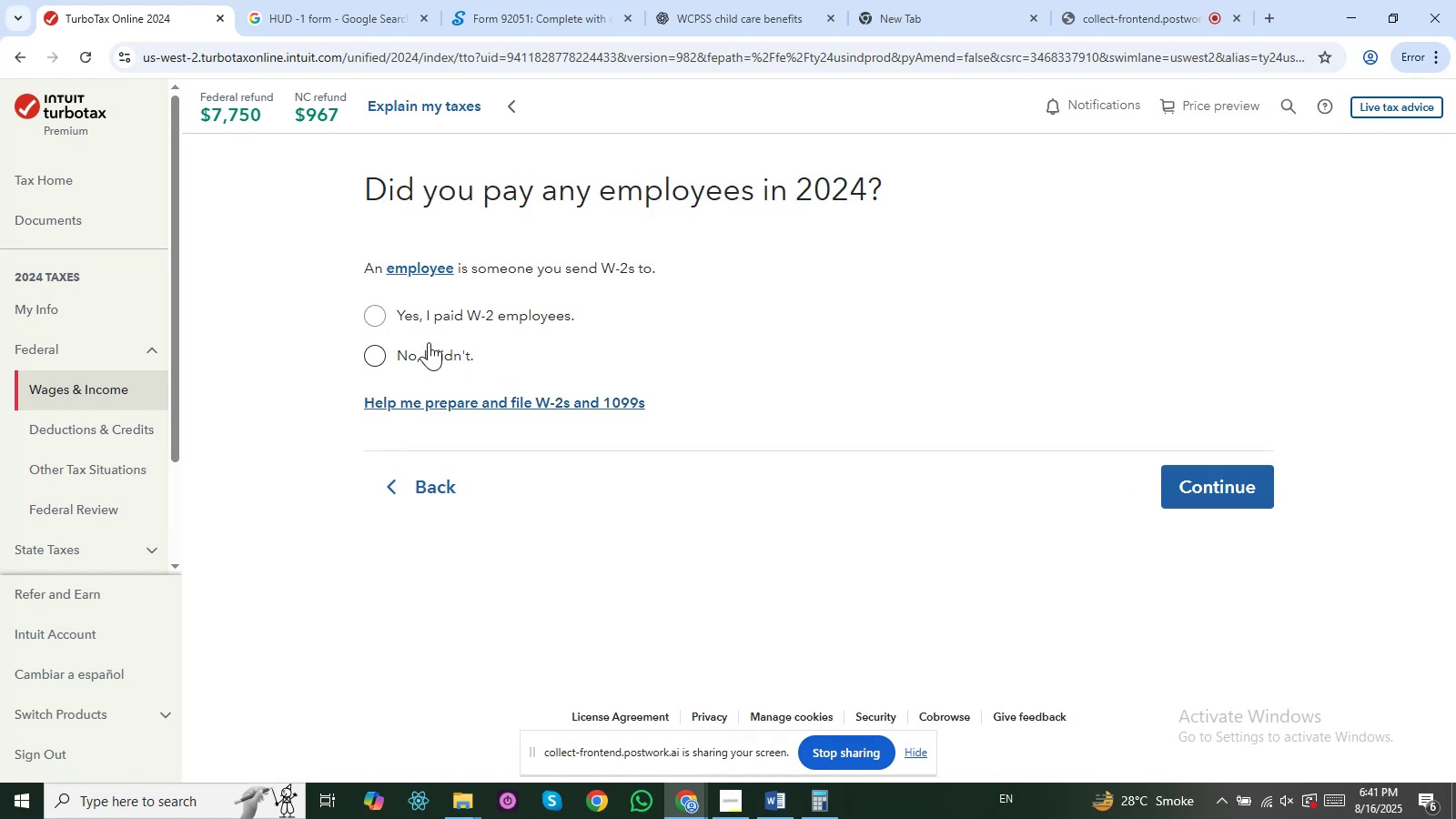 
left_click([415, 362])
 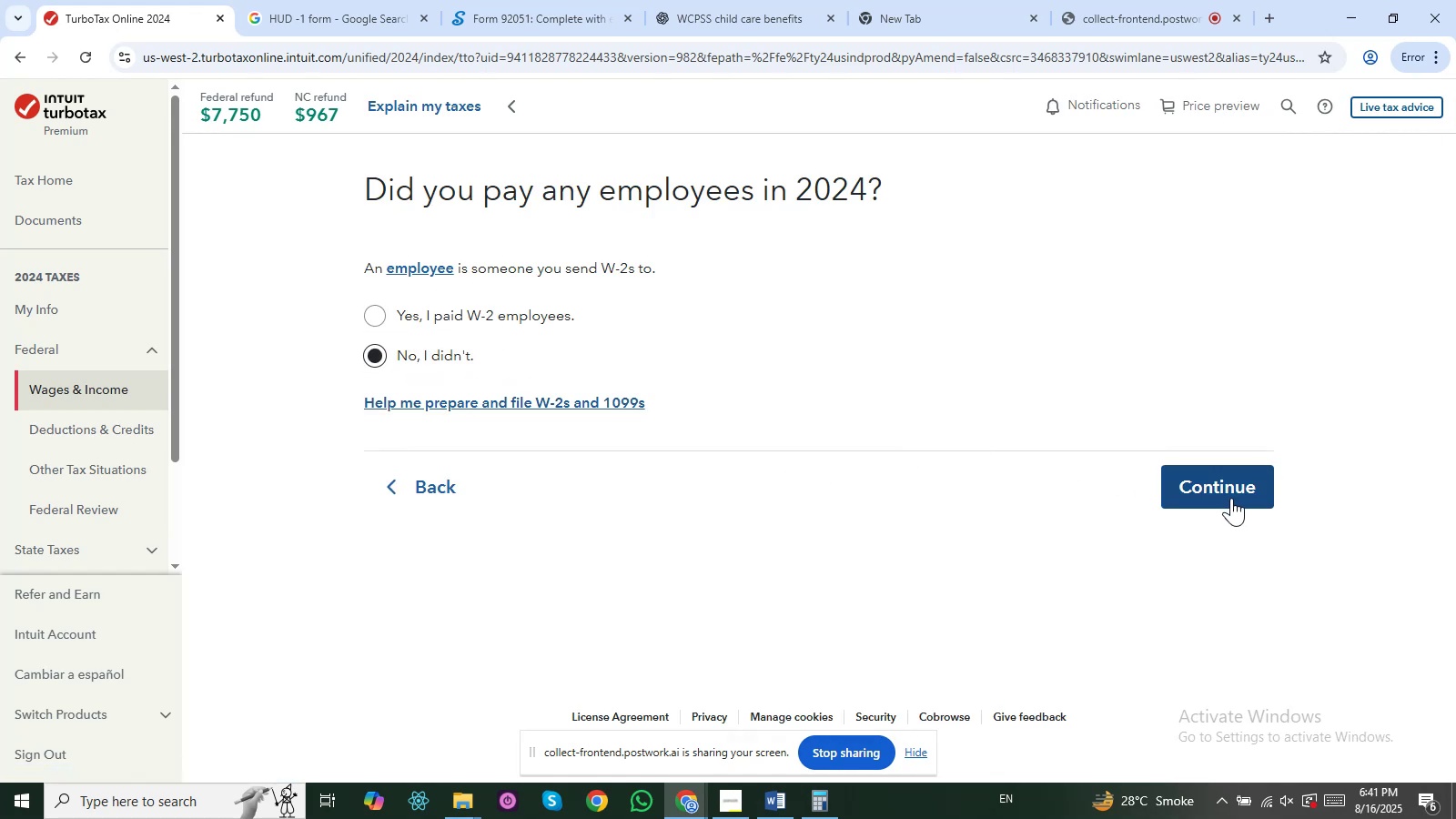 
left_click([1231, 498])
 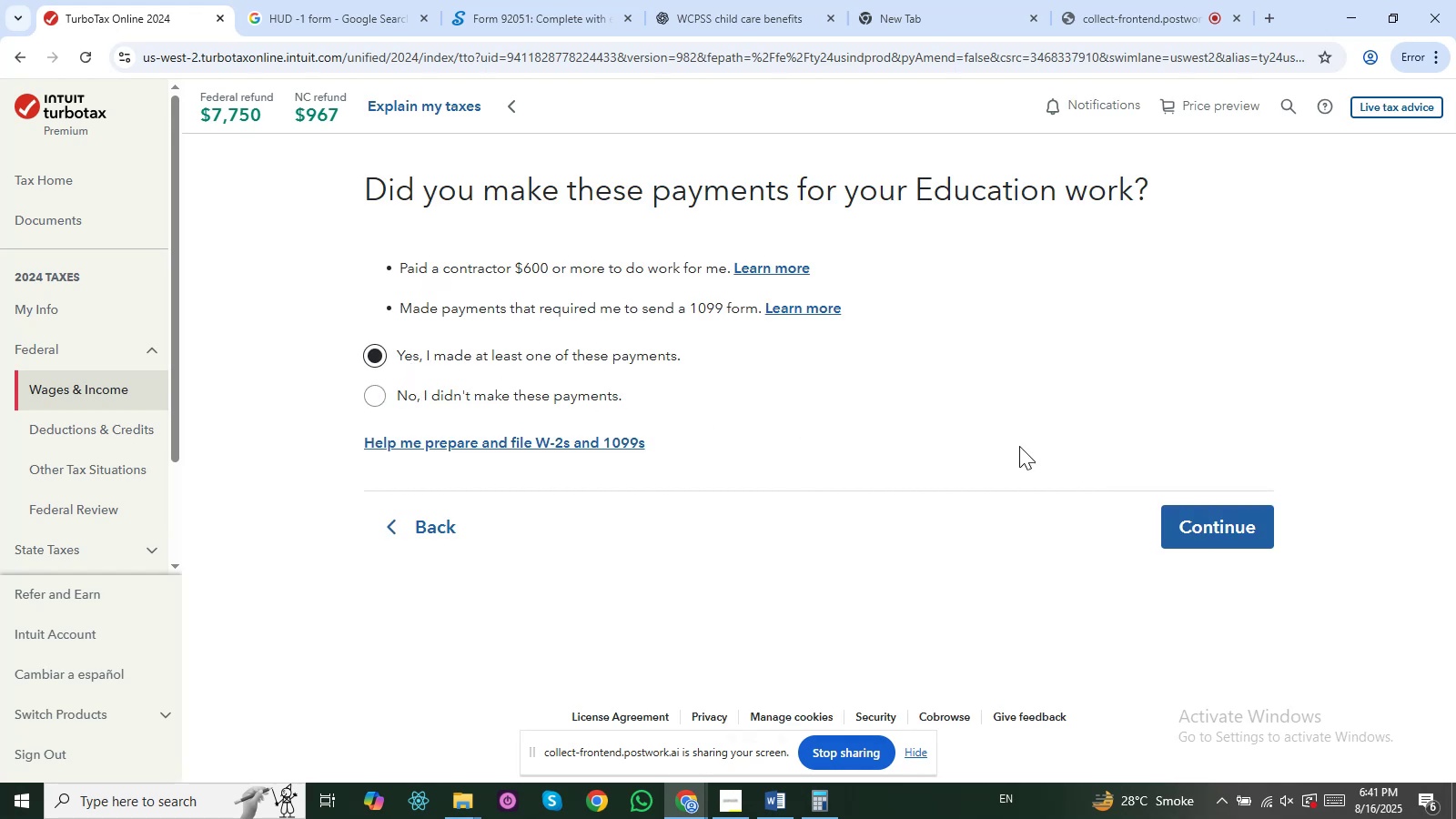 
left_click([1223, 530])
 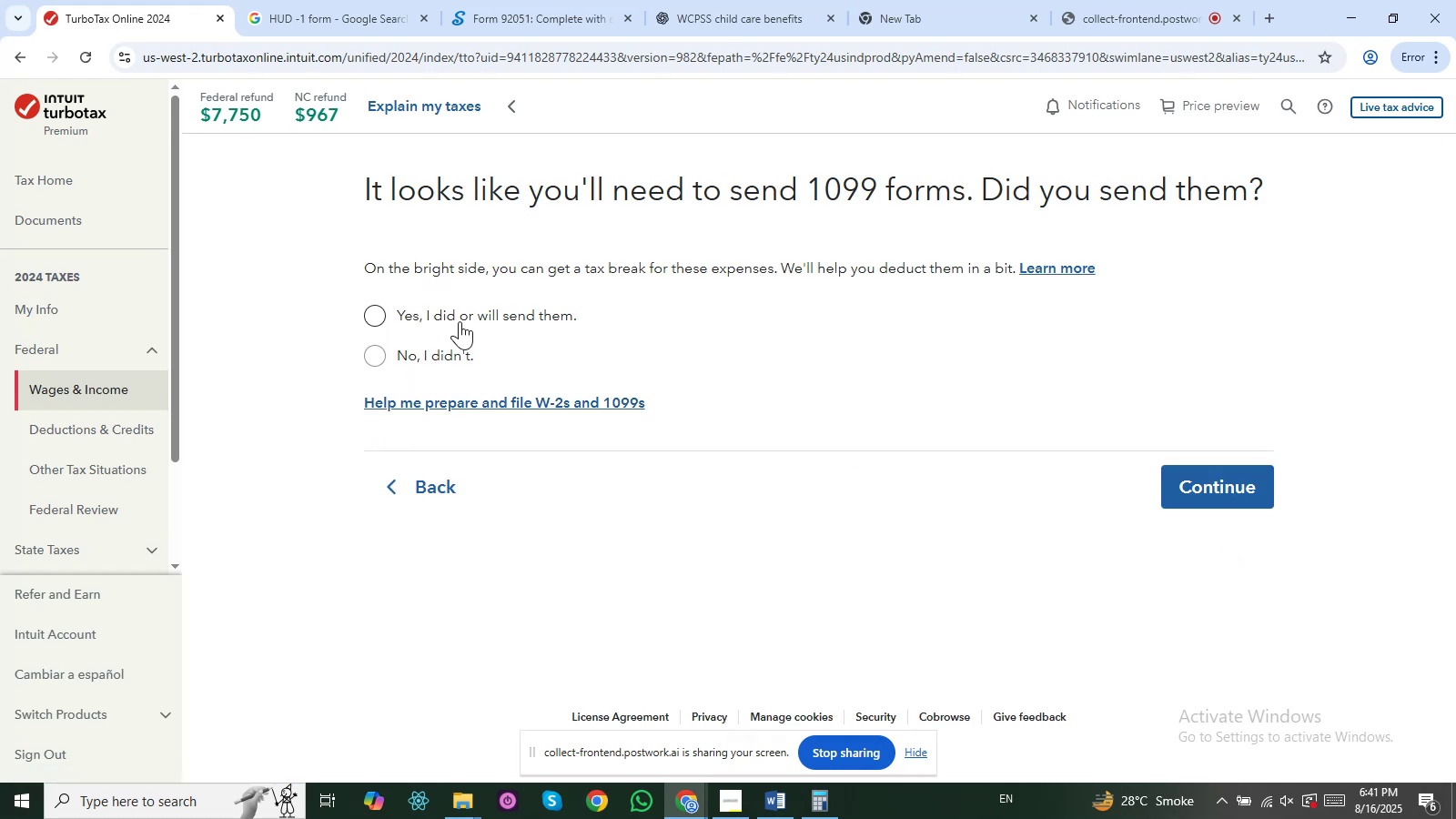 
left_click_drag(start_coordinate=[374, 265], to_coordinate=[671, 286])
 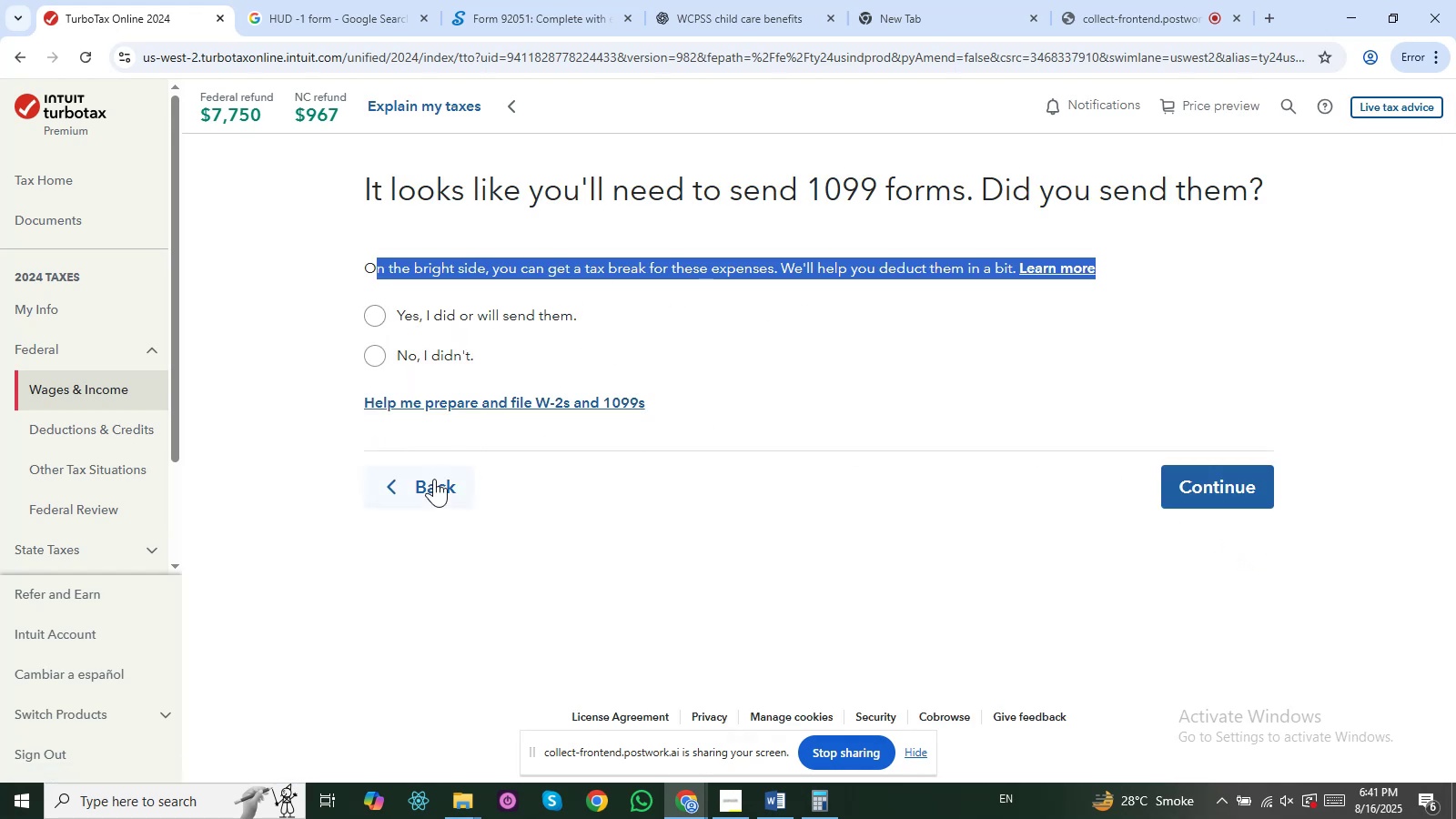 
left_click([432, 485])
 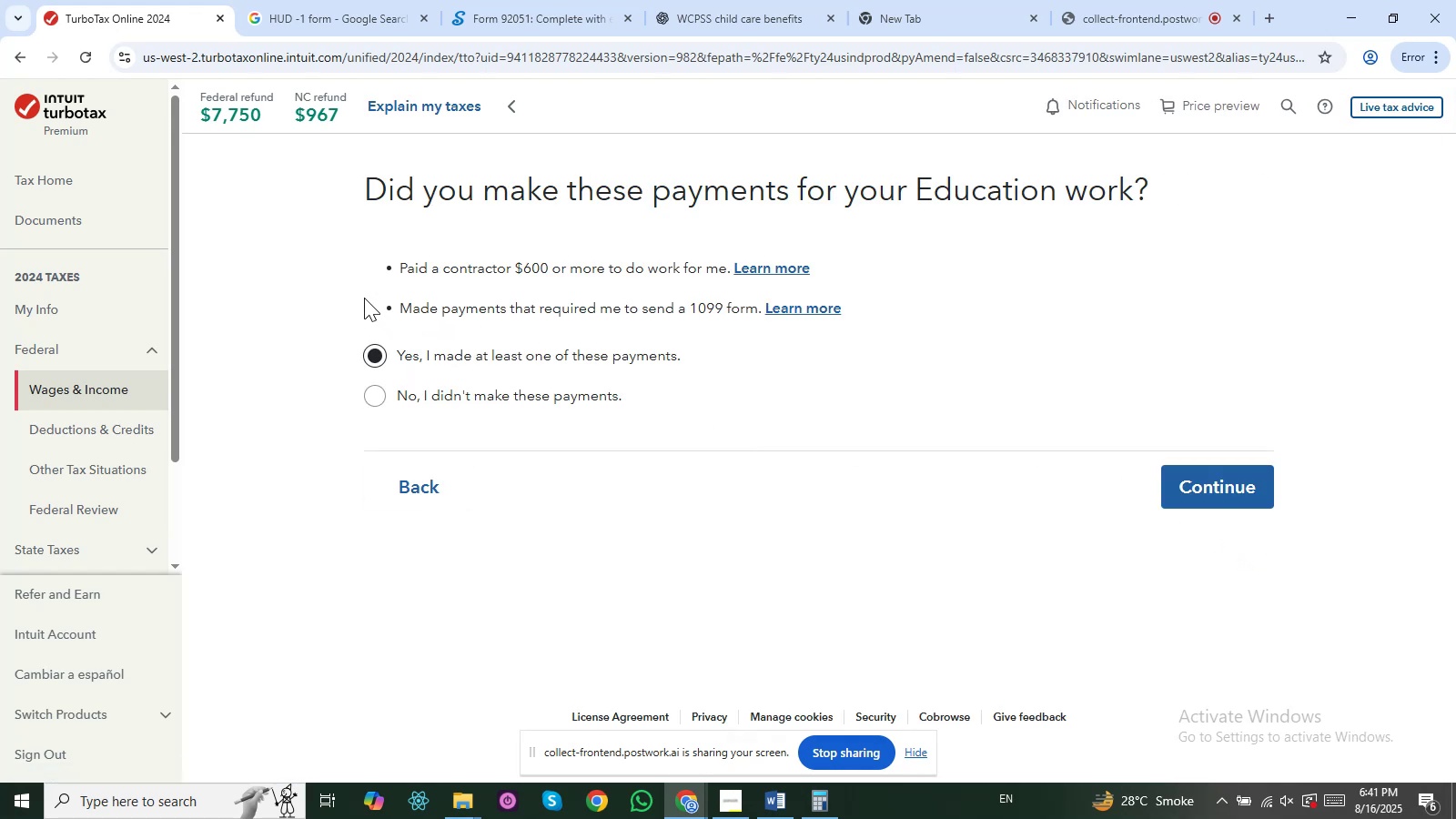 
left_click_drag(start_coordinate=[367, 276], to_coordinate=[642, 282])
 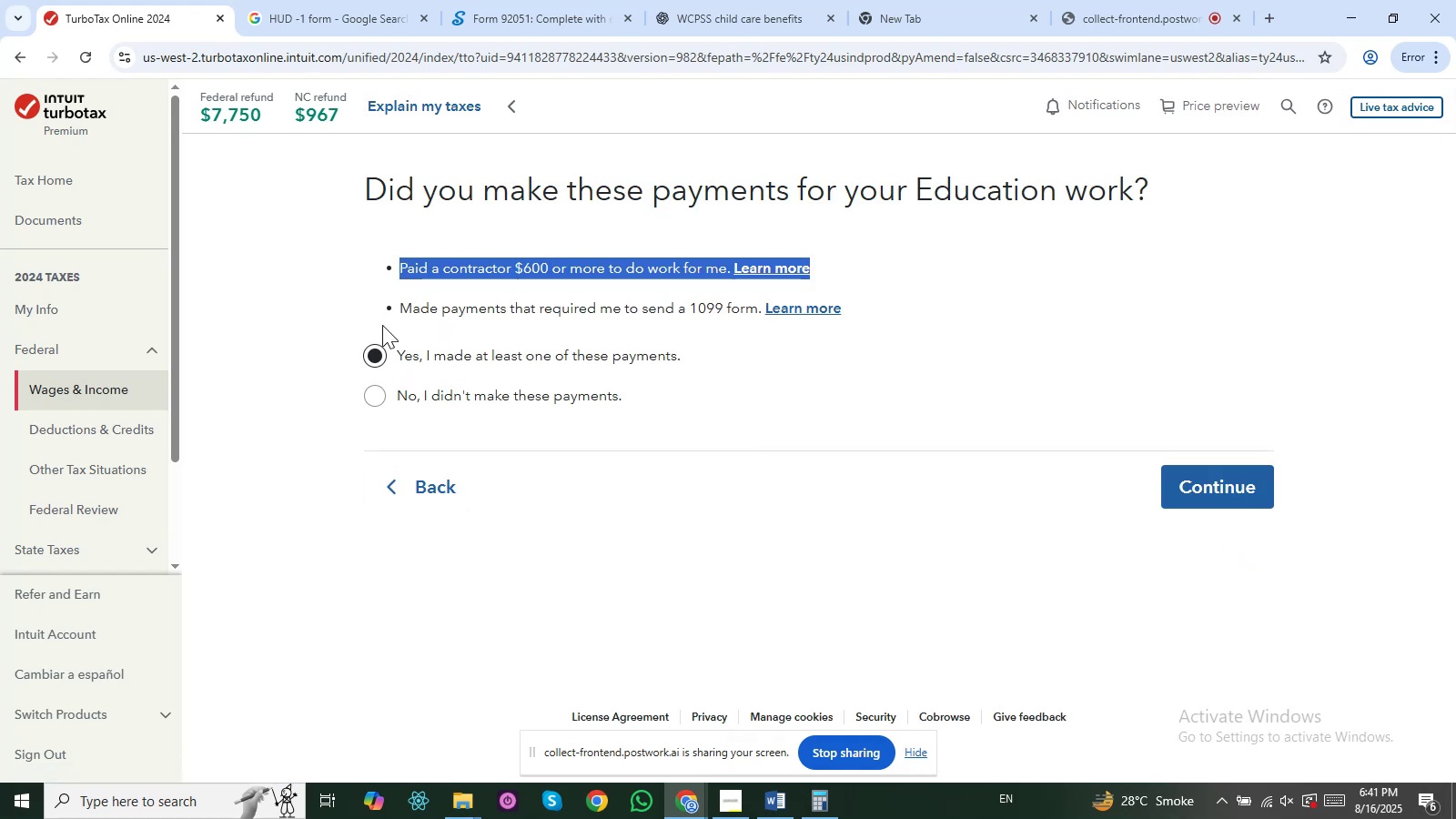 
left_click_drag(start_coordinate=[376, 323], to_coordinate=[680, 320])
 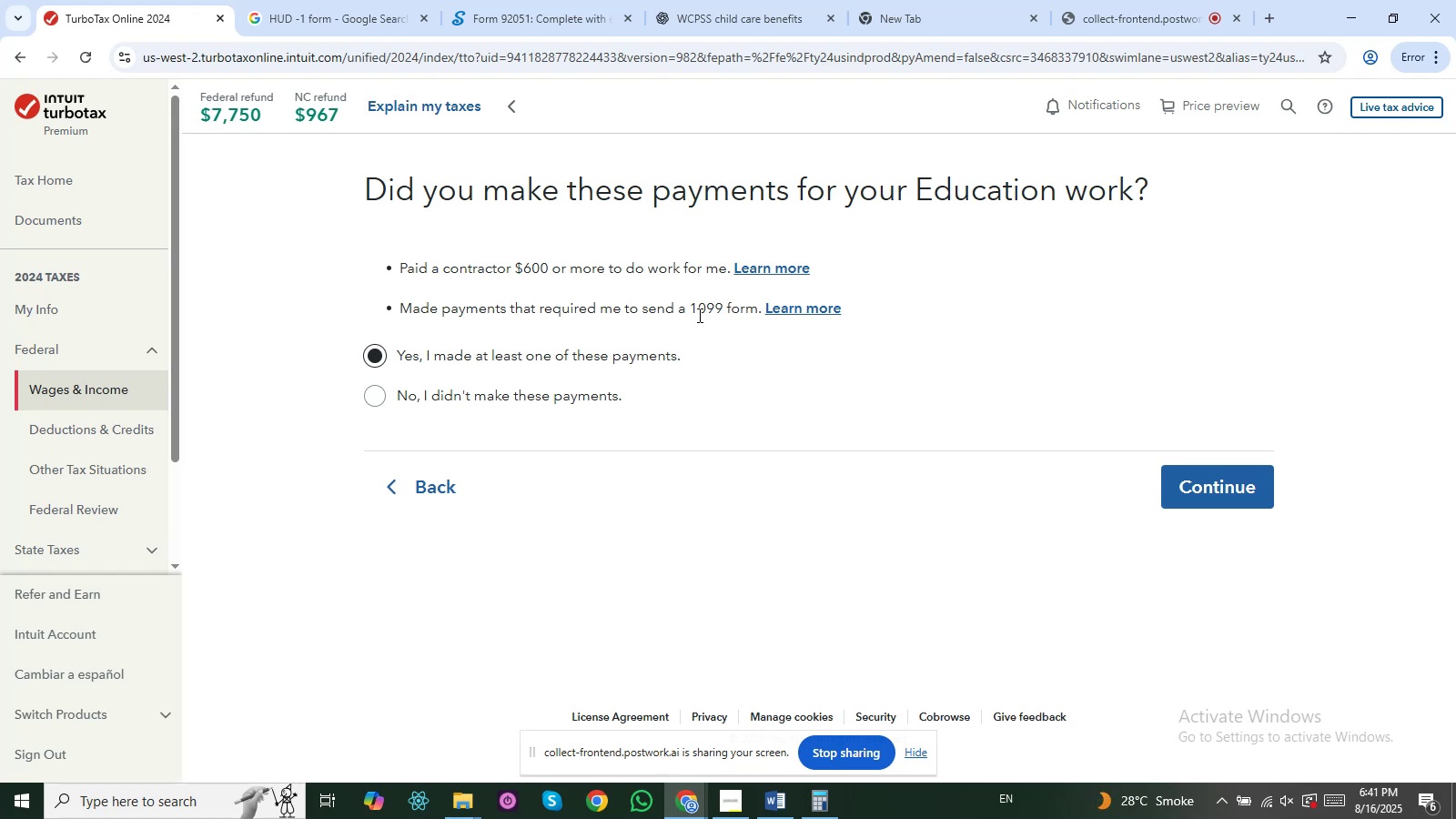 
left_click([698, 315])
 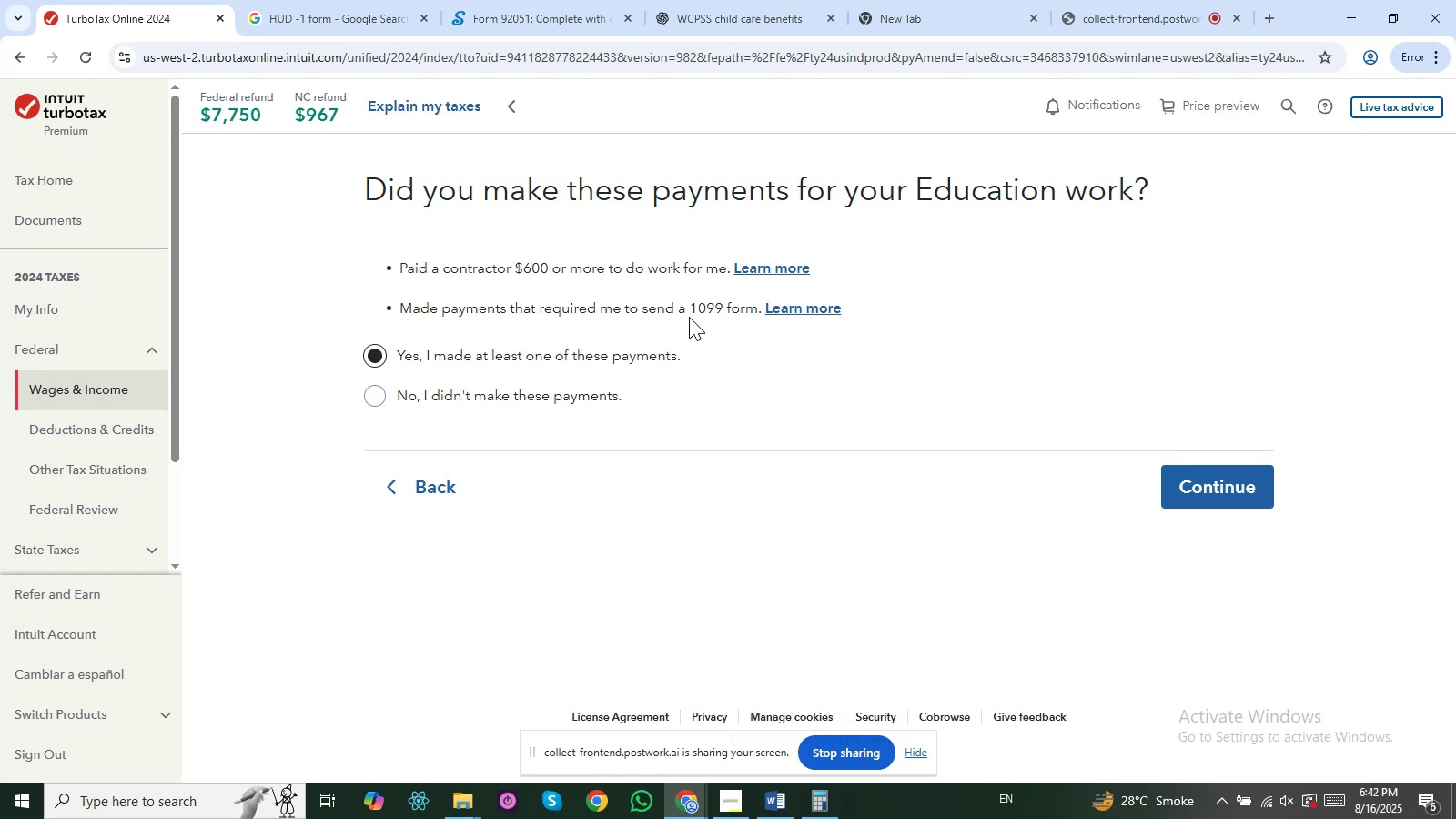 
left_click_drag(start_coordinate=[689, 315], to_coordinate=[731, 309])
 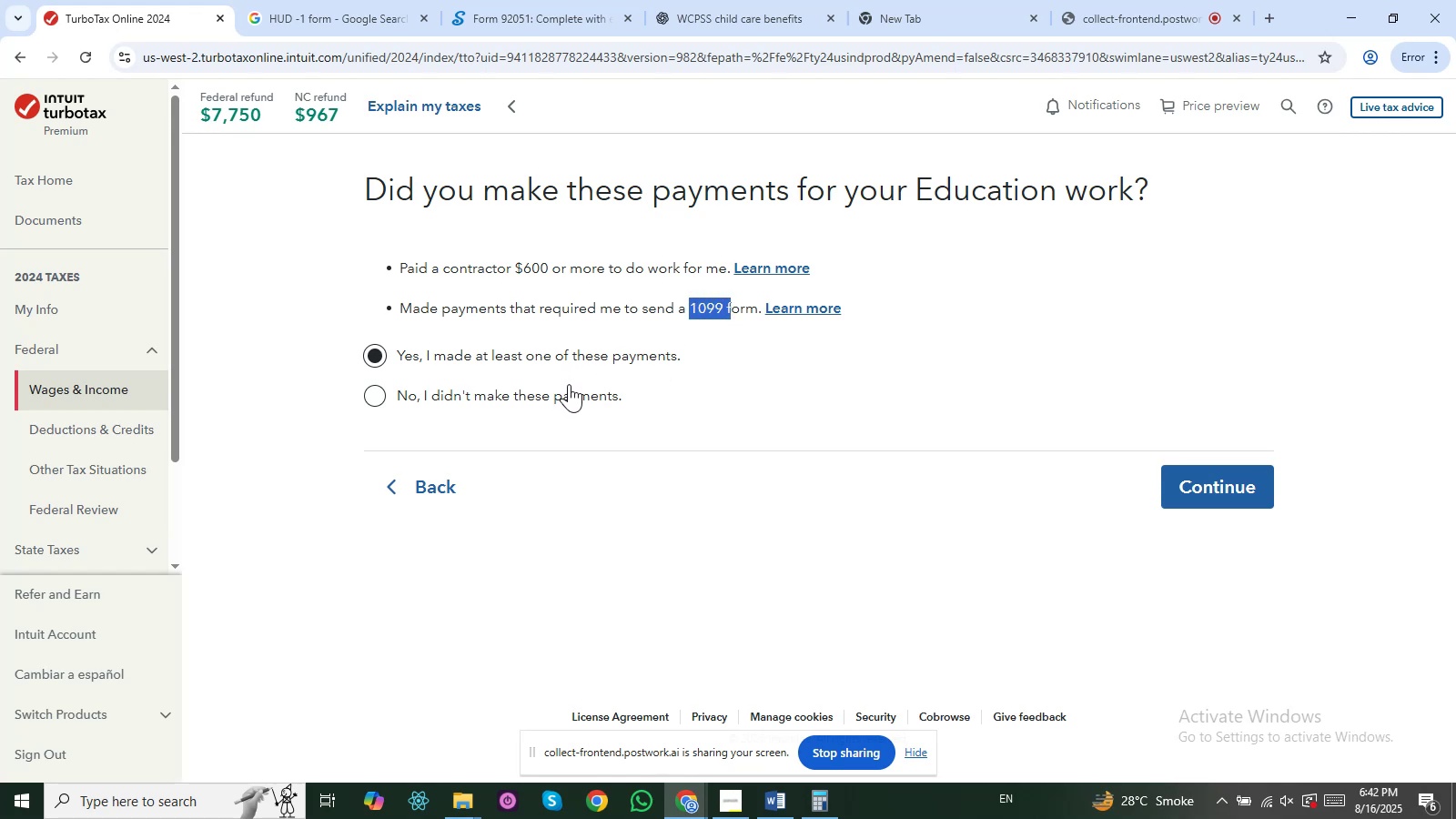 
left_click([424, 398])
 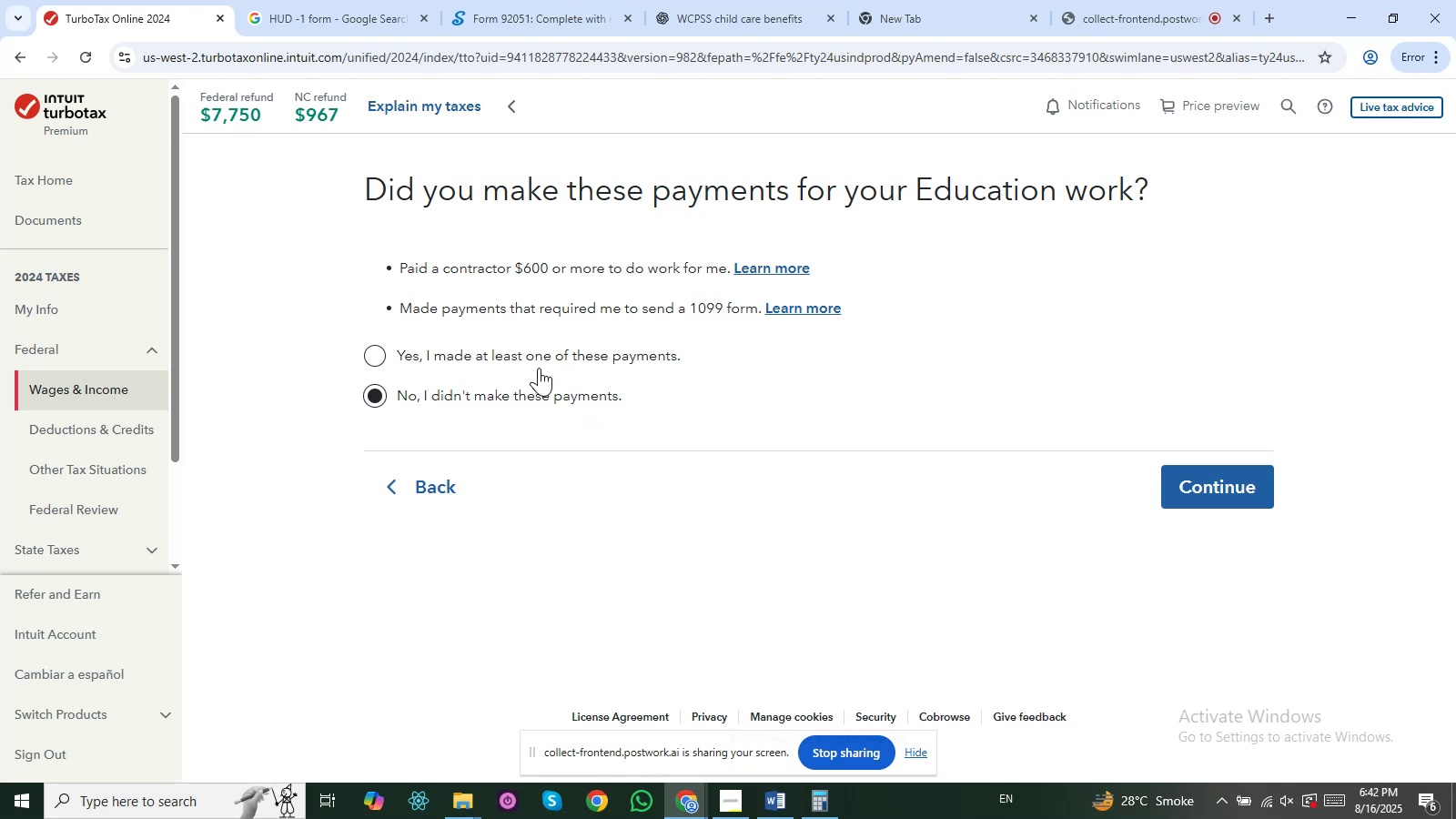 
left_click([495, 346])
 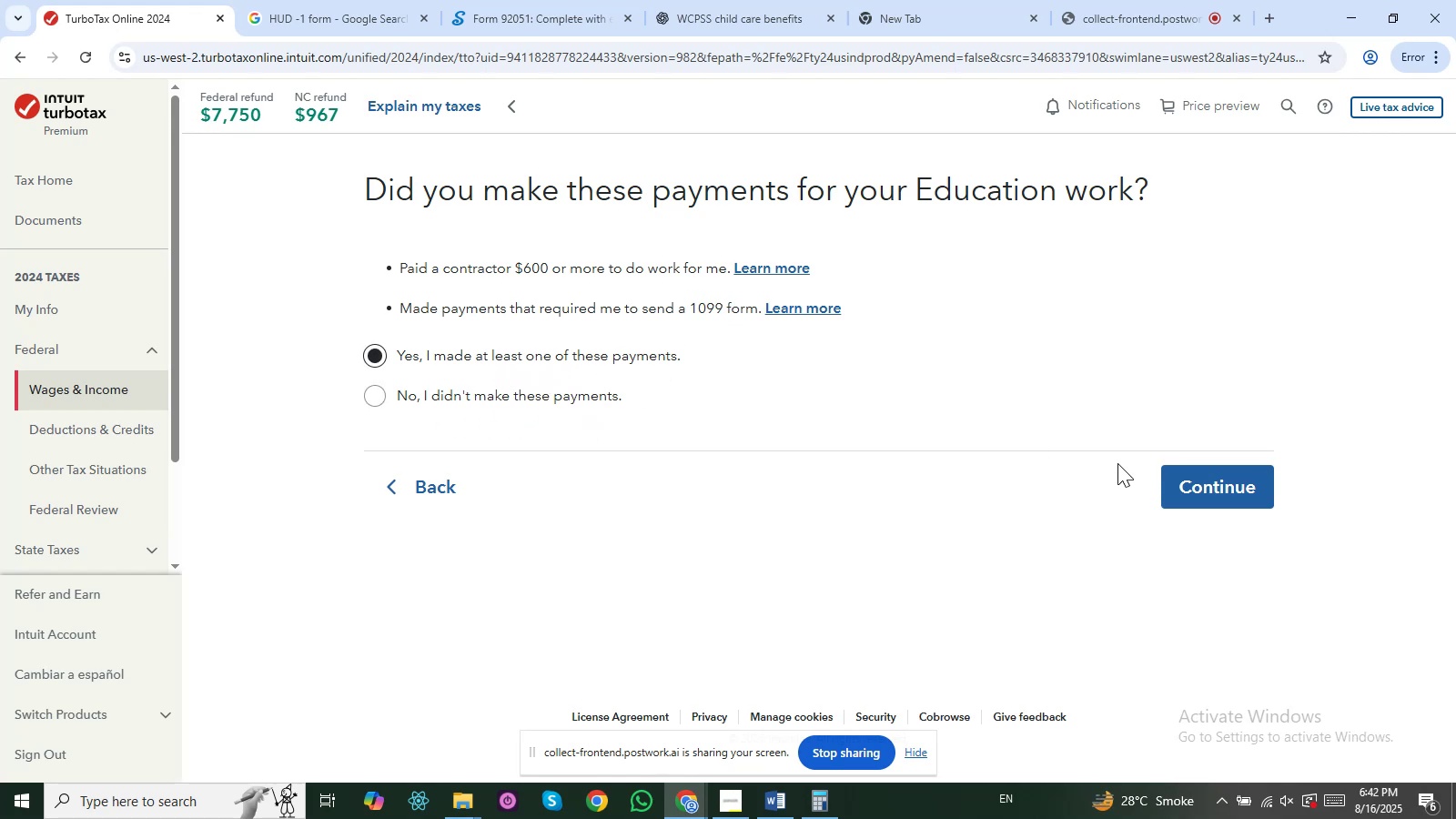 
left_click([1172, 459])
 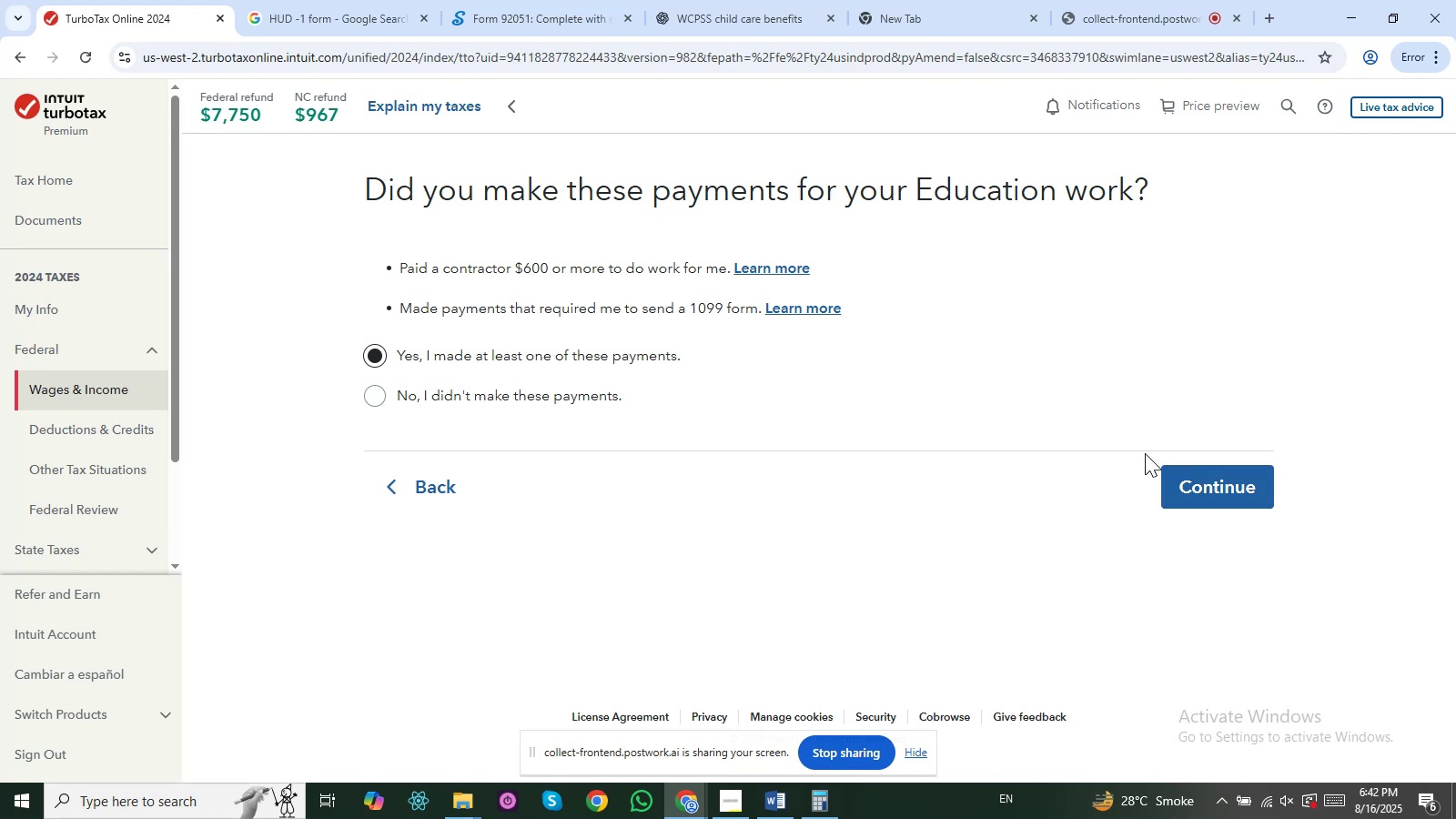 
wait(8.37)
 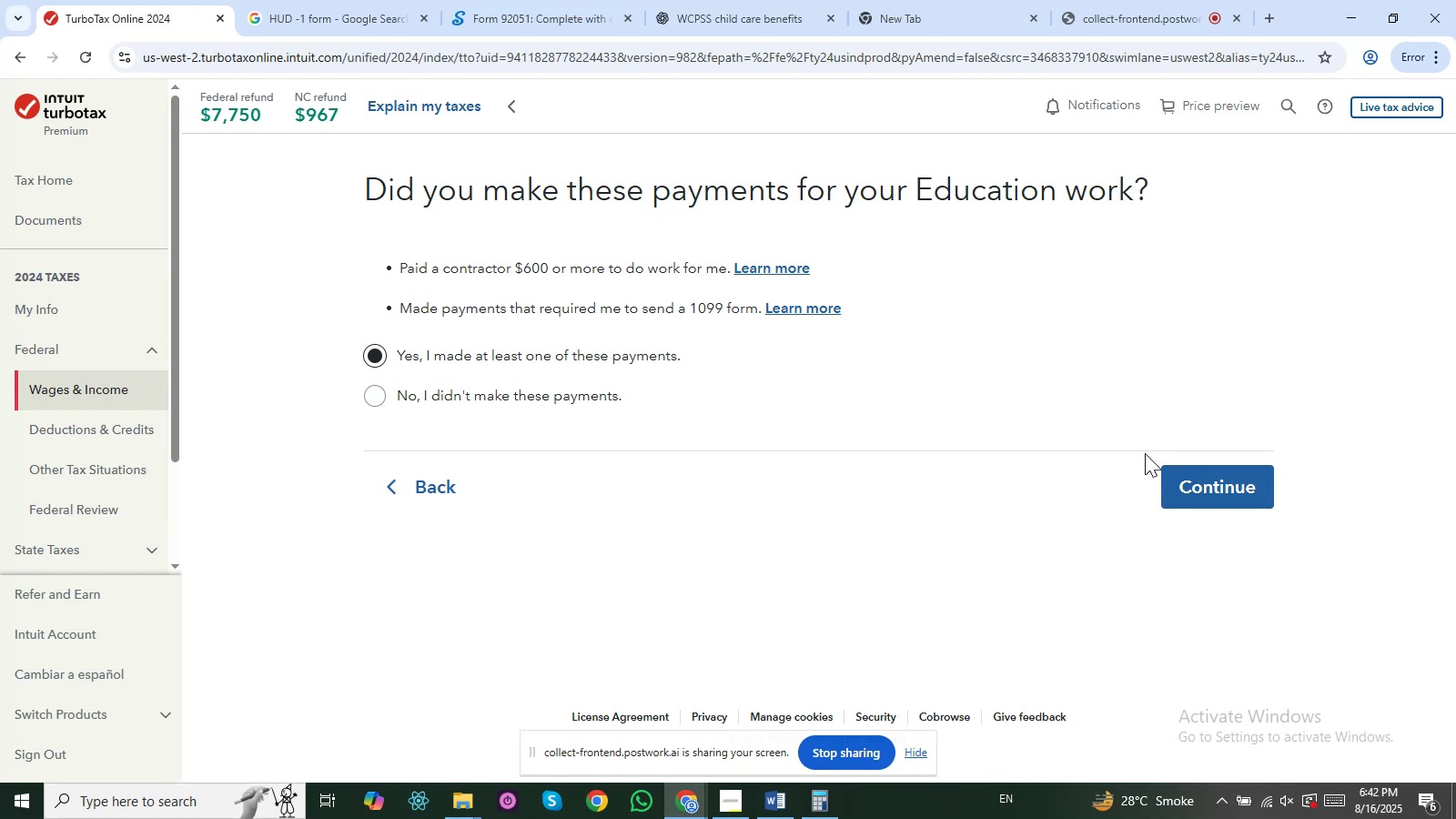 
left_click([1222, 448])
 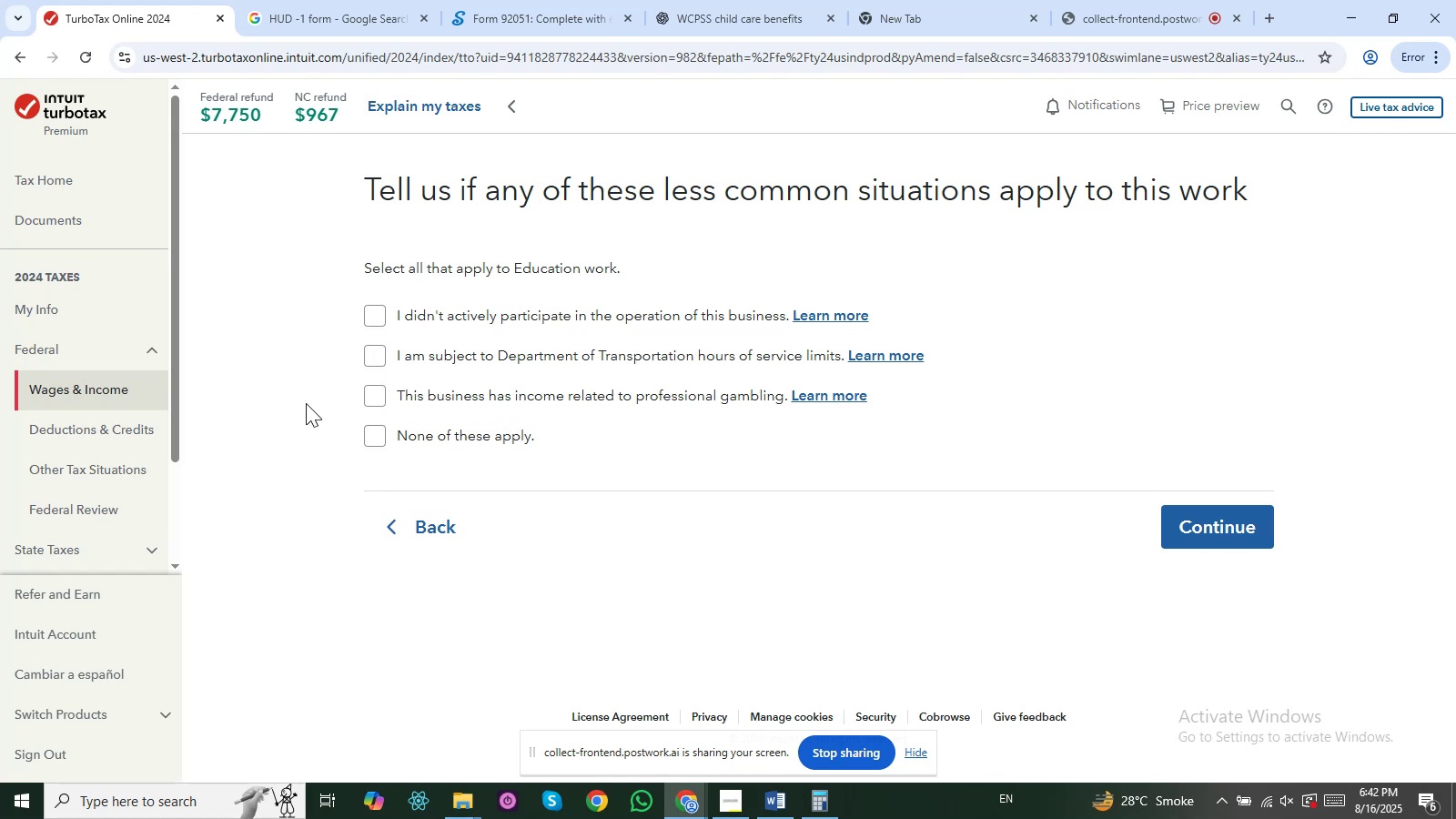 
wait(7.99)
 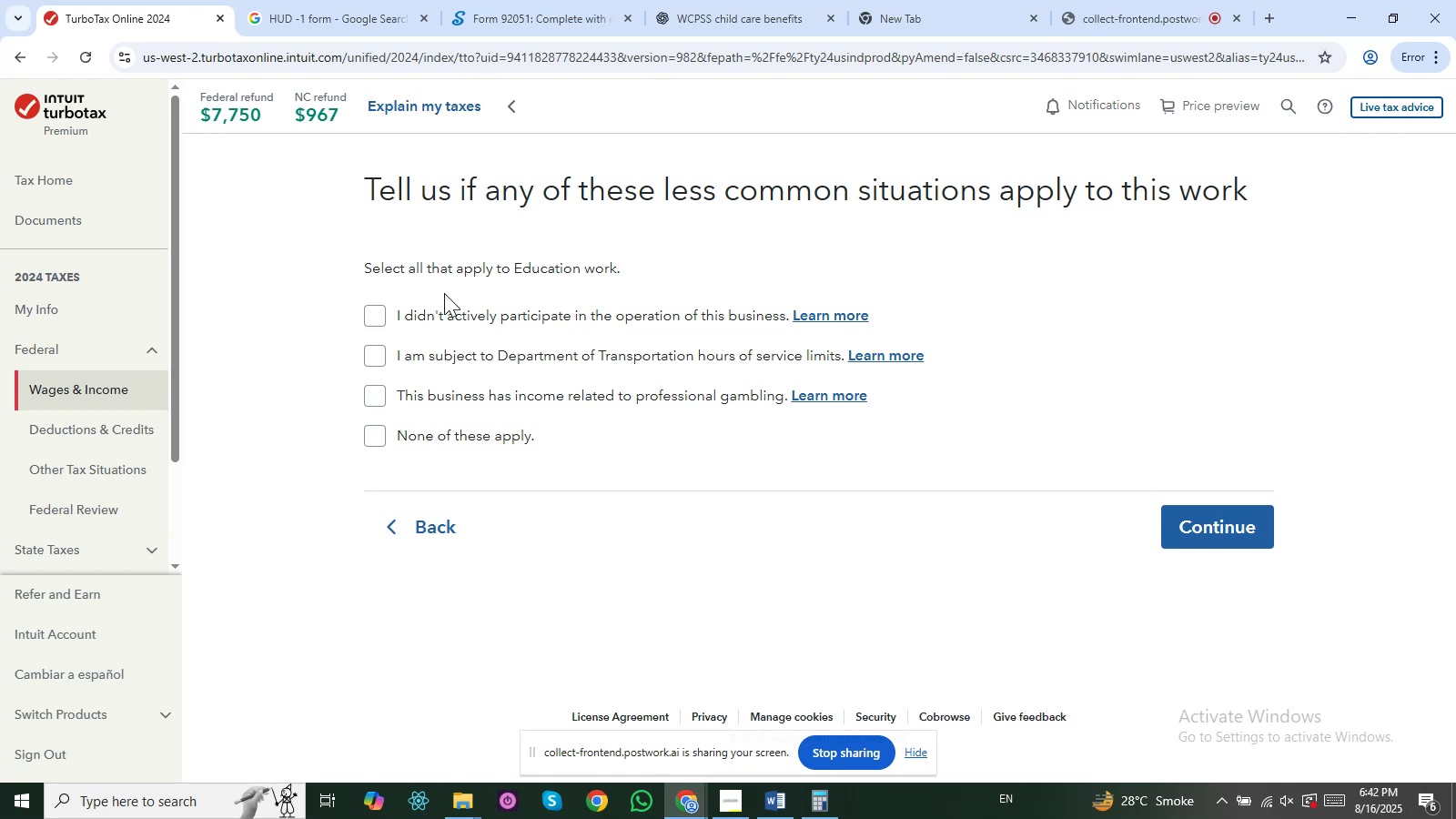 
left_click_drag(start_coordinate=[309, 363], to_coordinate=[521, 363])
 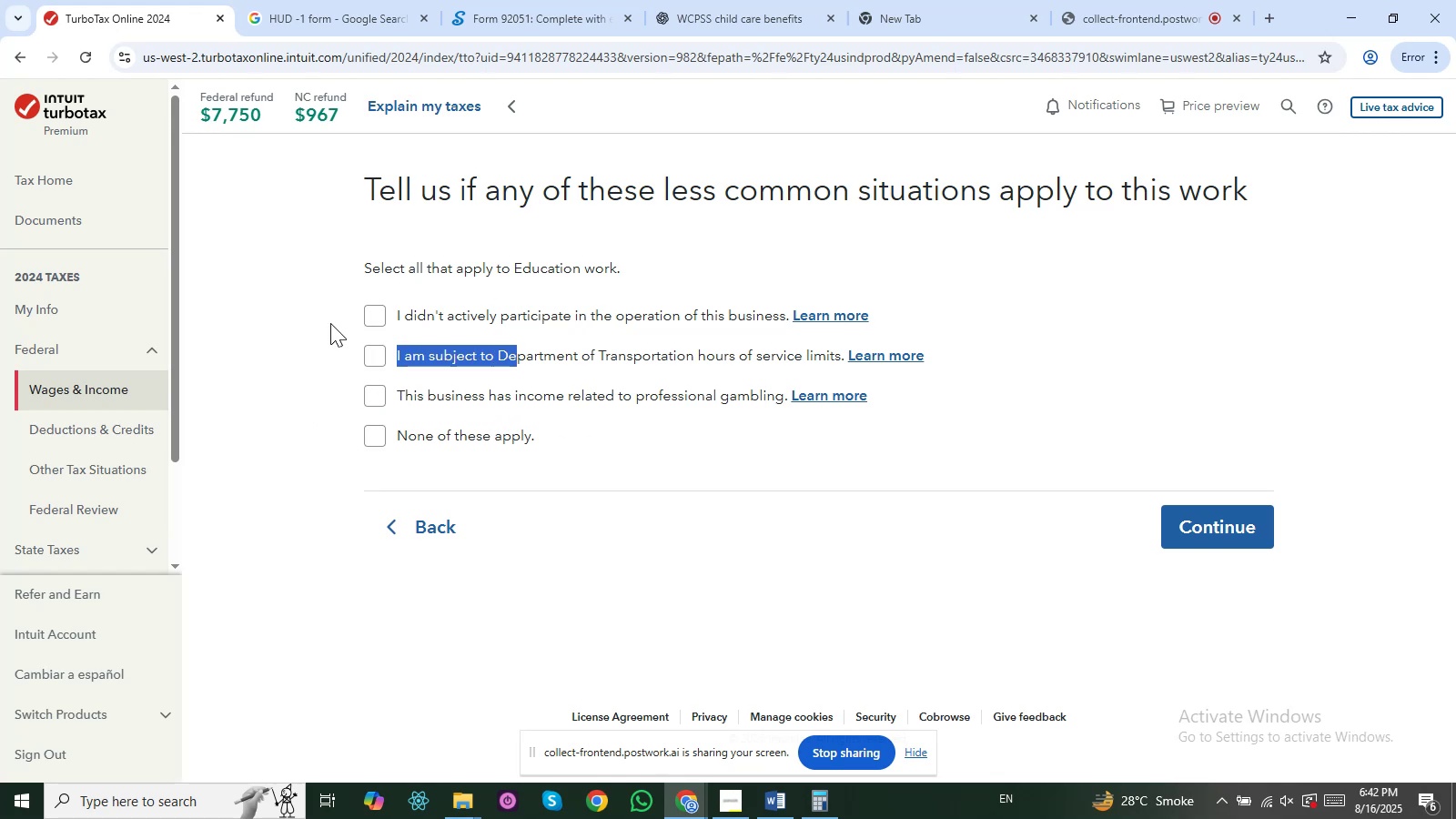 
left_click_drag(start_coordinate=[329, 316], to_coordinate=[702, 324])
 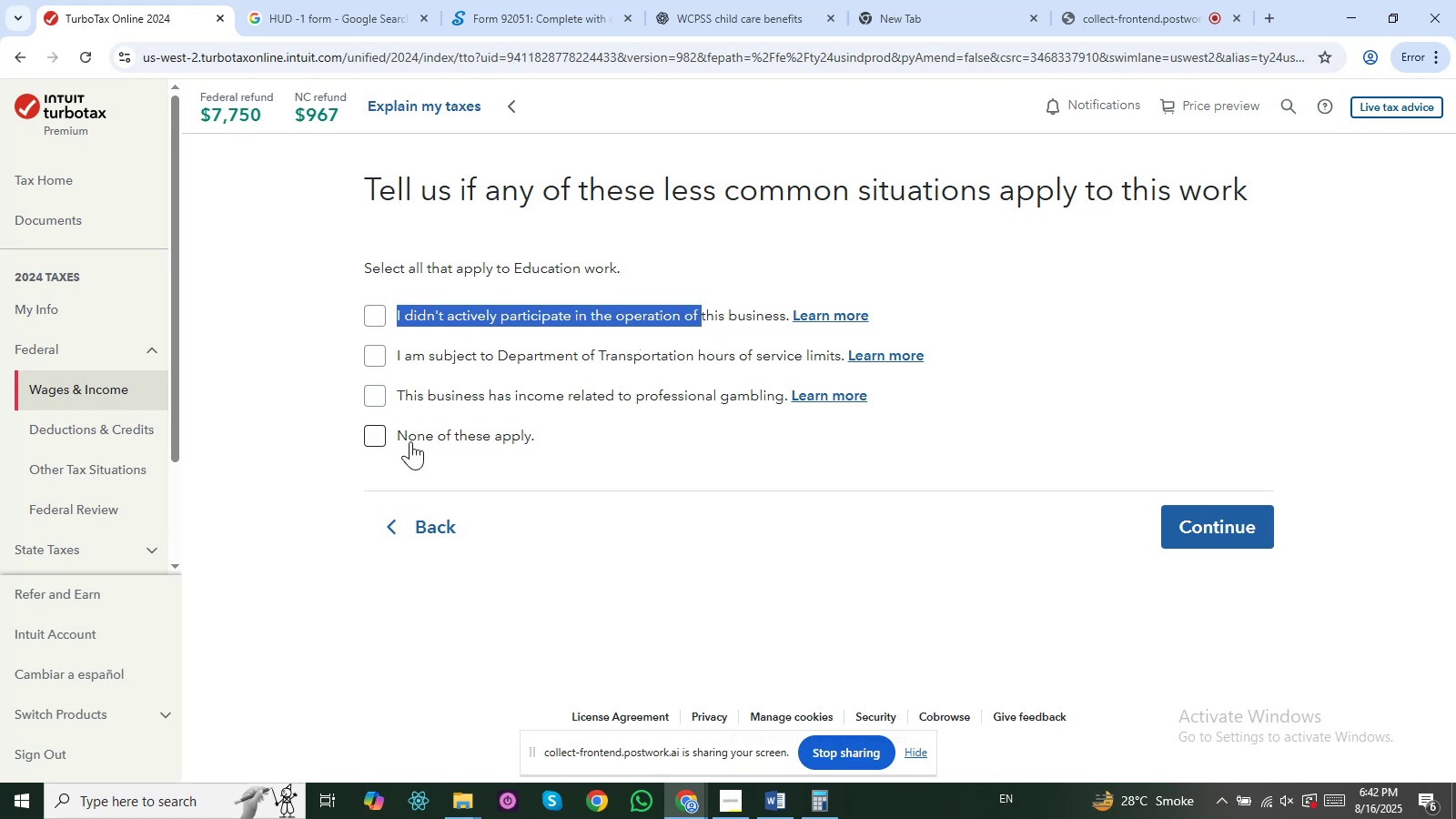 
left_click([413, 439])
 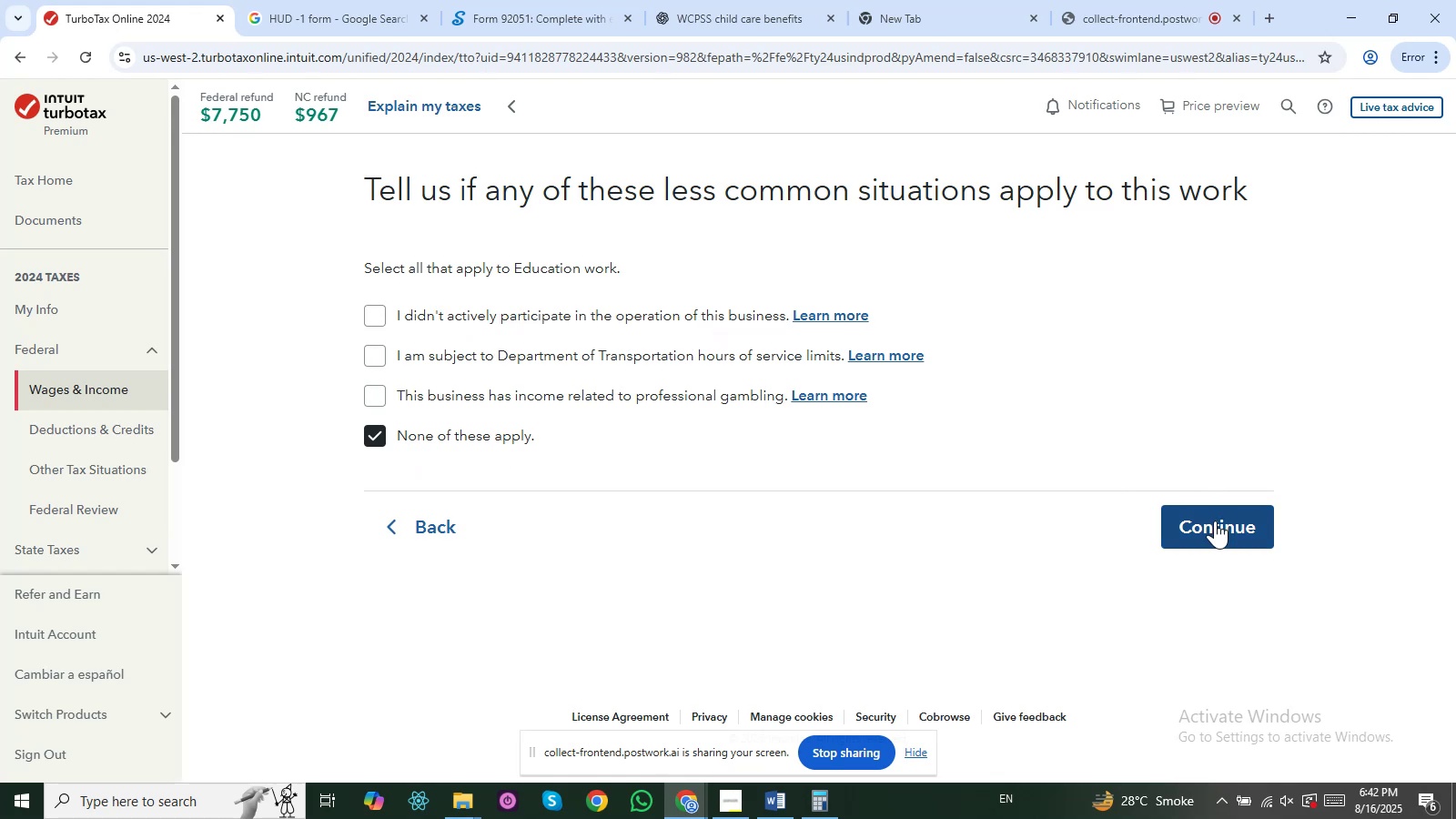 
left_click([1215, 521])
 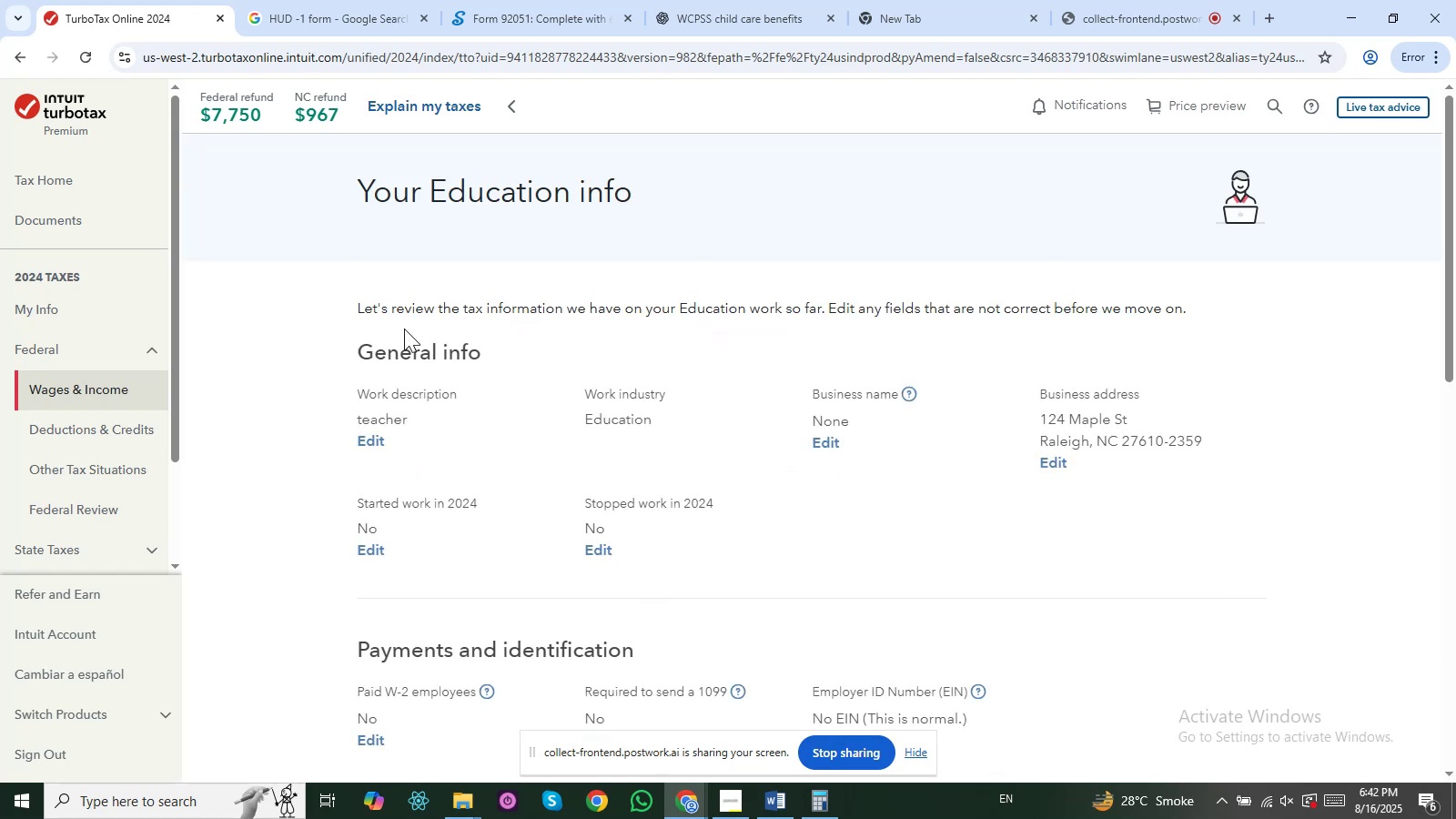 
scroll: coordinate [449, 390], scroll_direction: down, amount: 2.0
 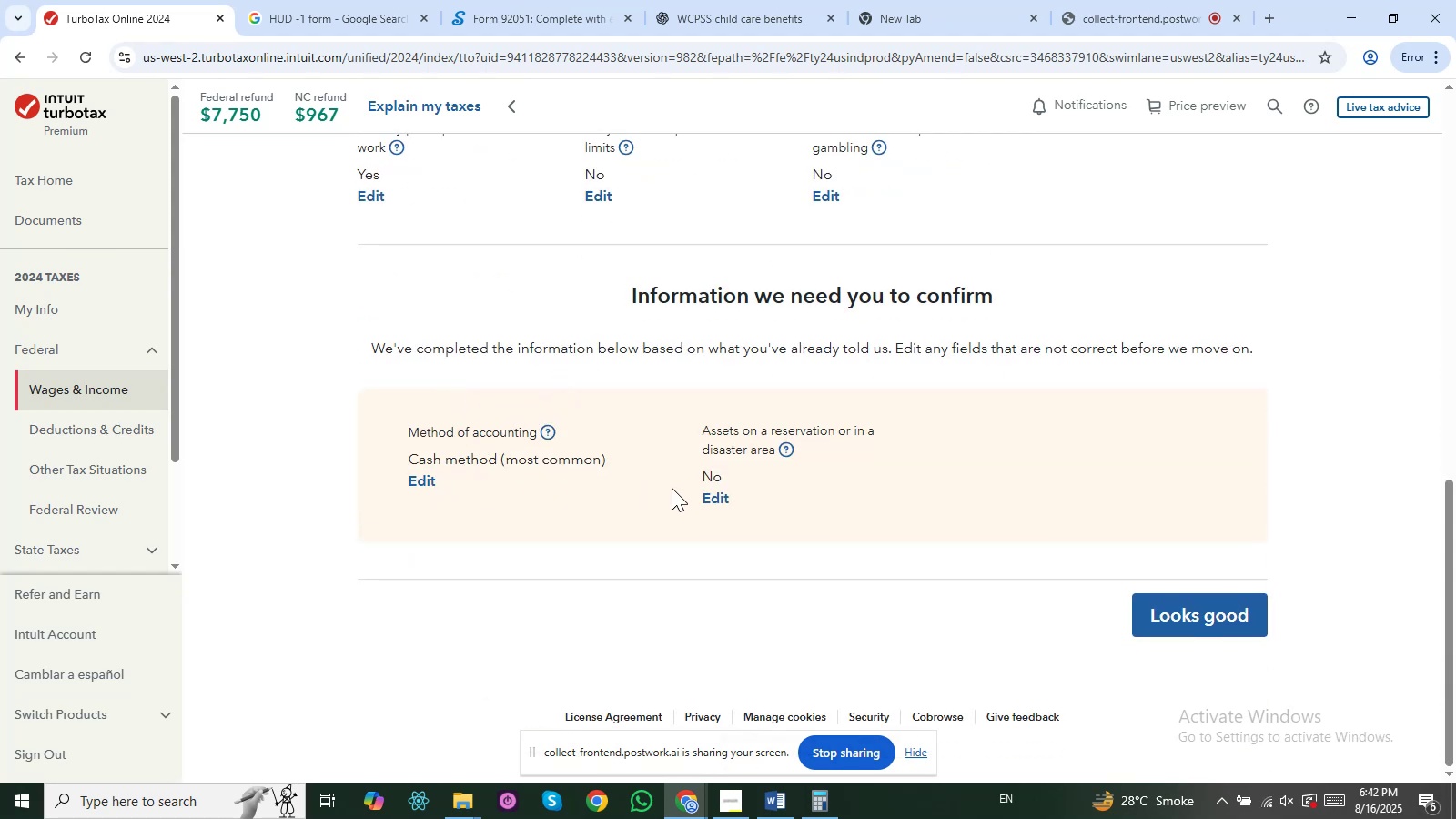 
wait(6.26)
 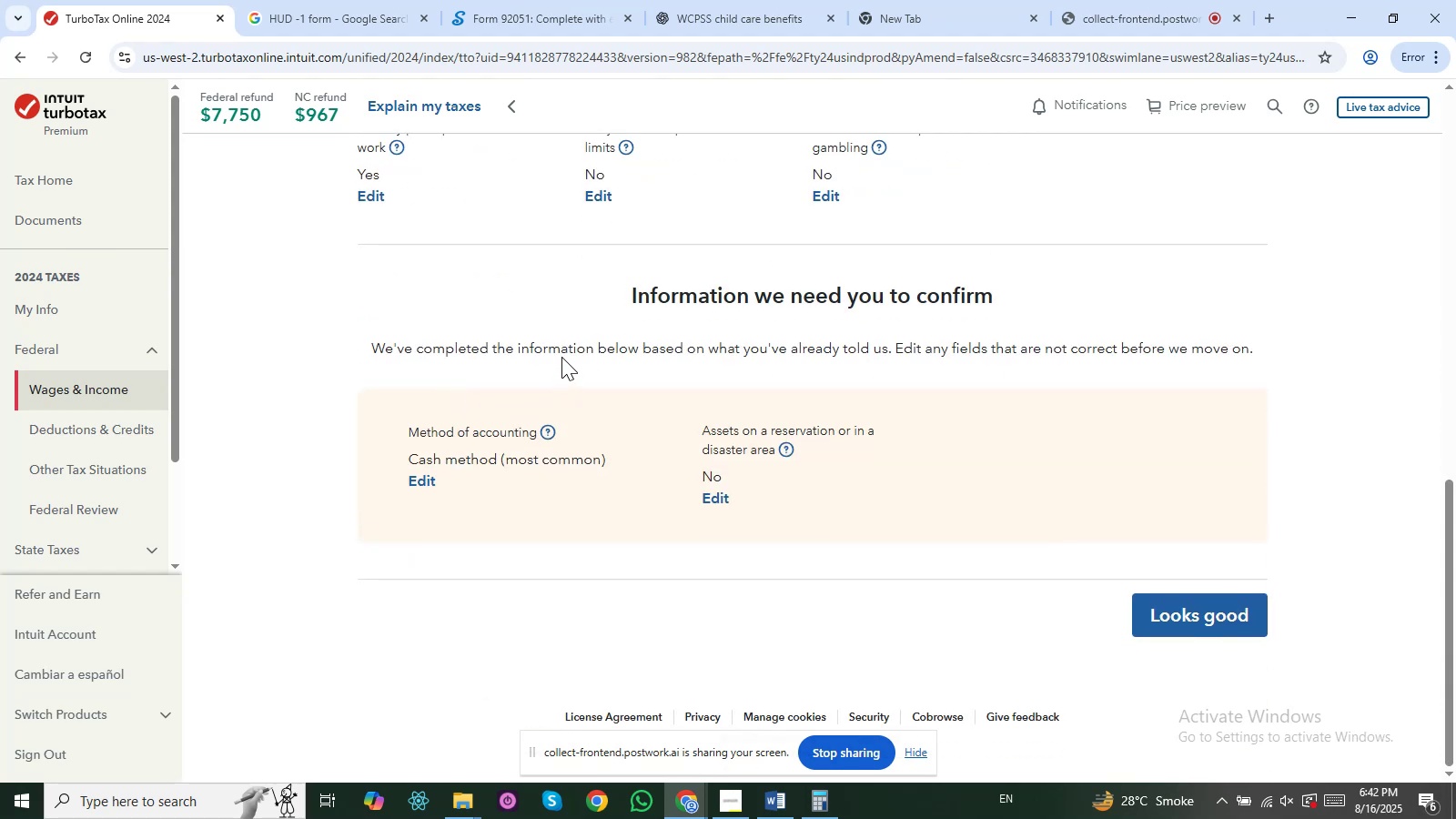 
scroll: coordinate [516, 399], scroll_direction: up, amount: 2.0
 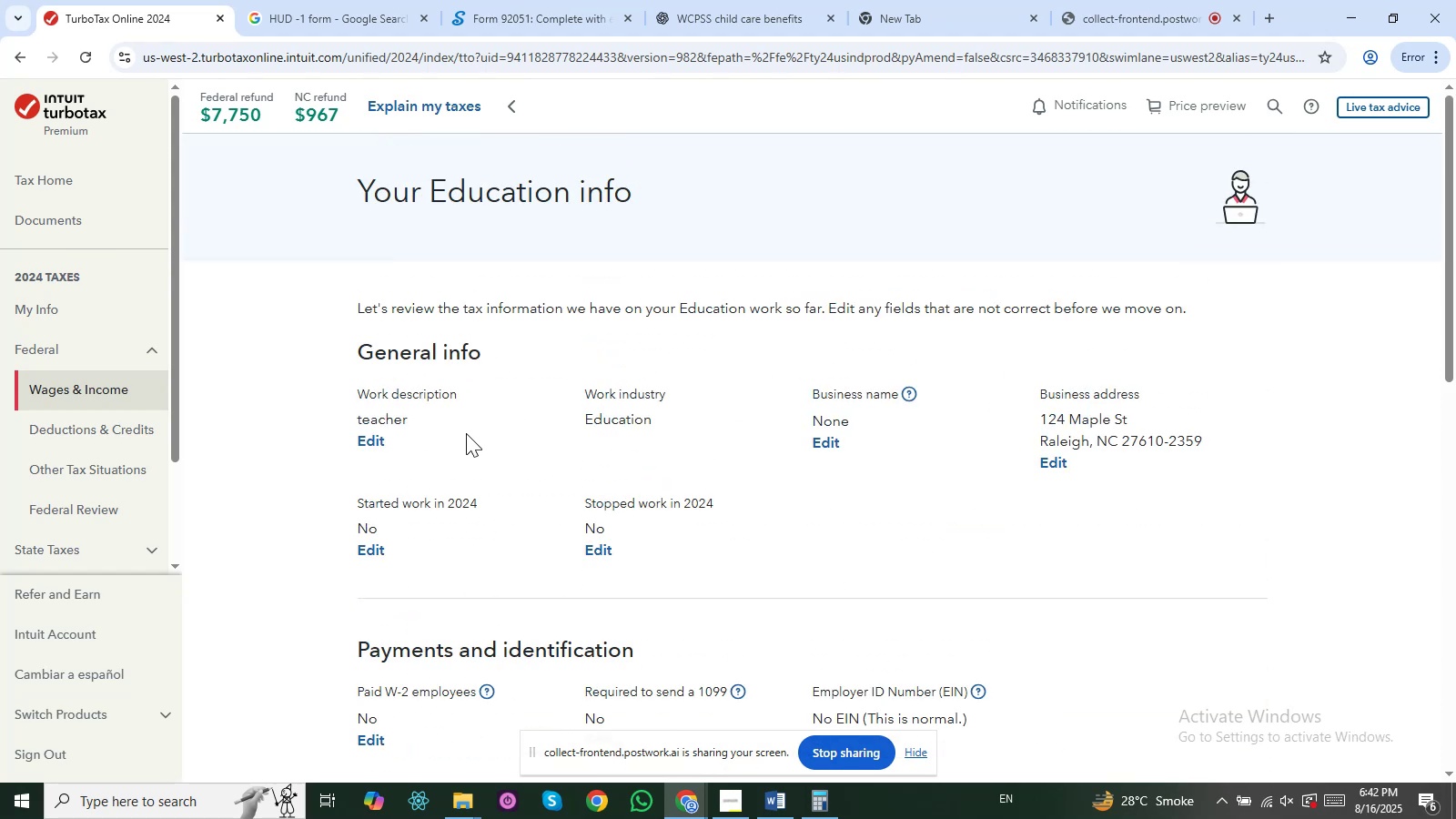 
scroll: coordinate [466, 434], scroll_direction: down, amount: 1.0
 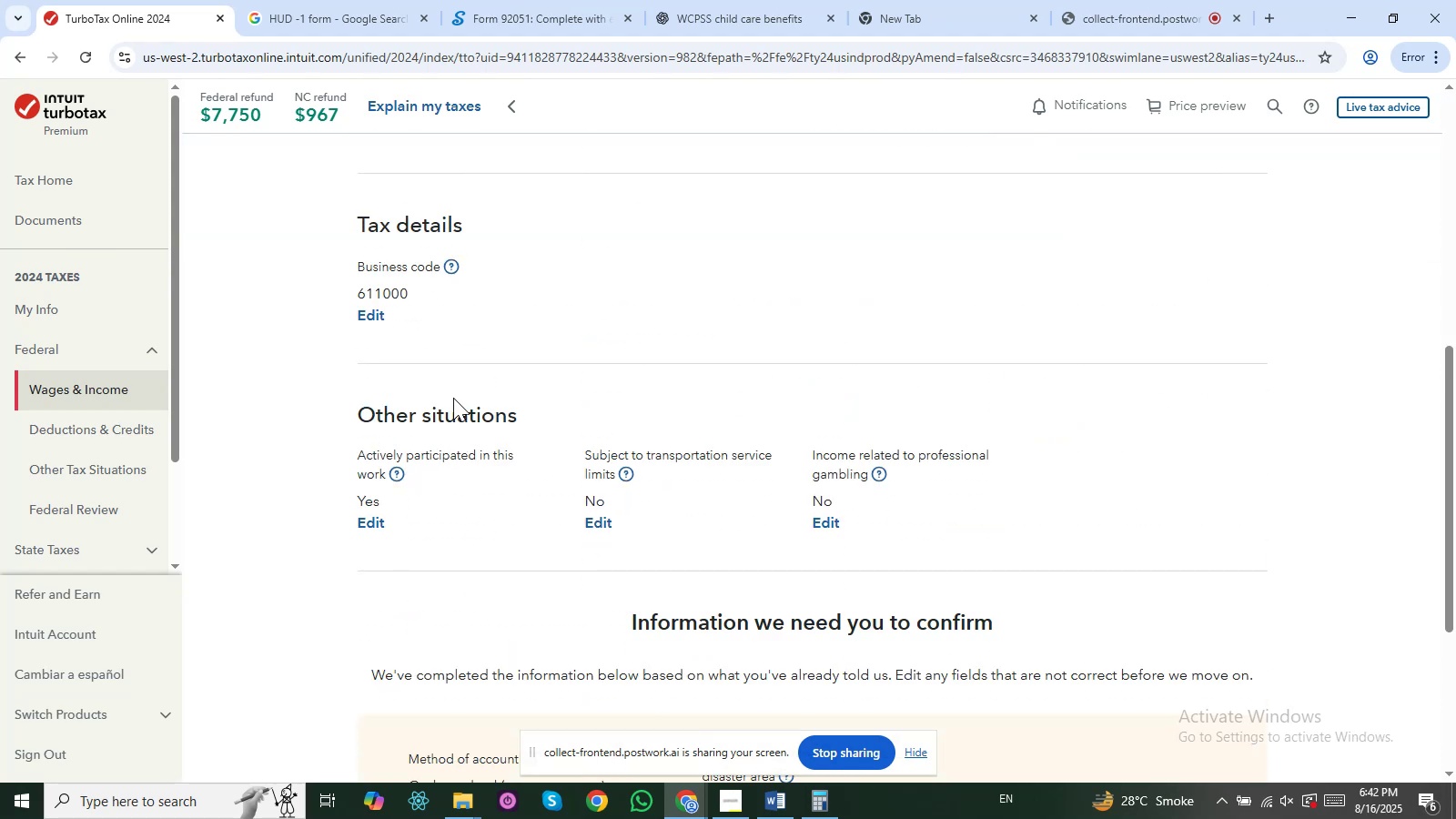 
scroll: coordinate [456, 393], scroll_direction: up, amount: 1.0
 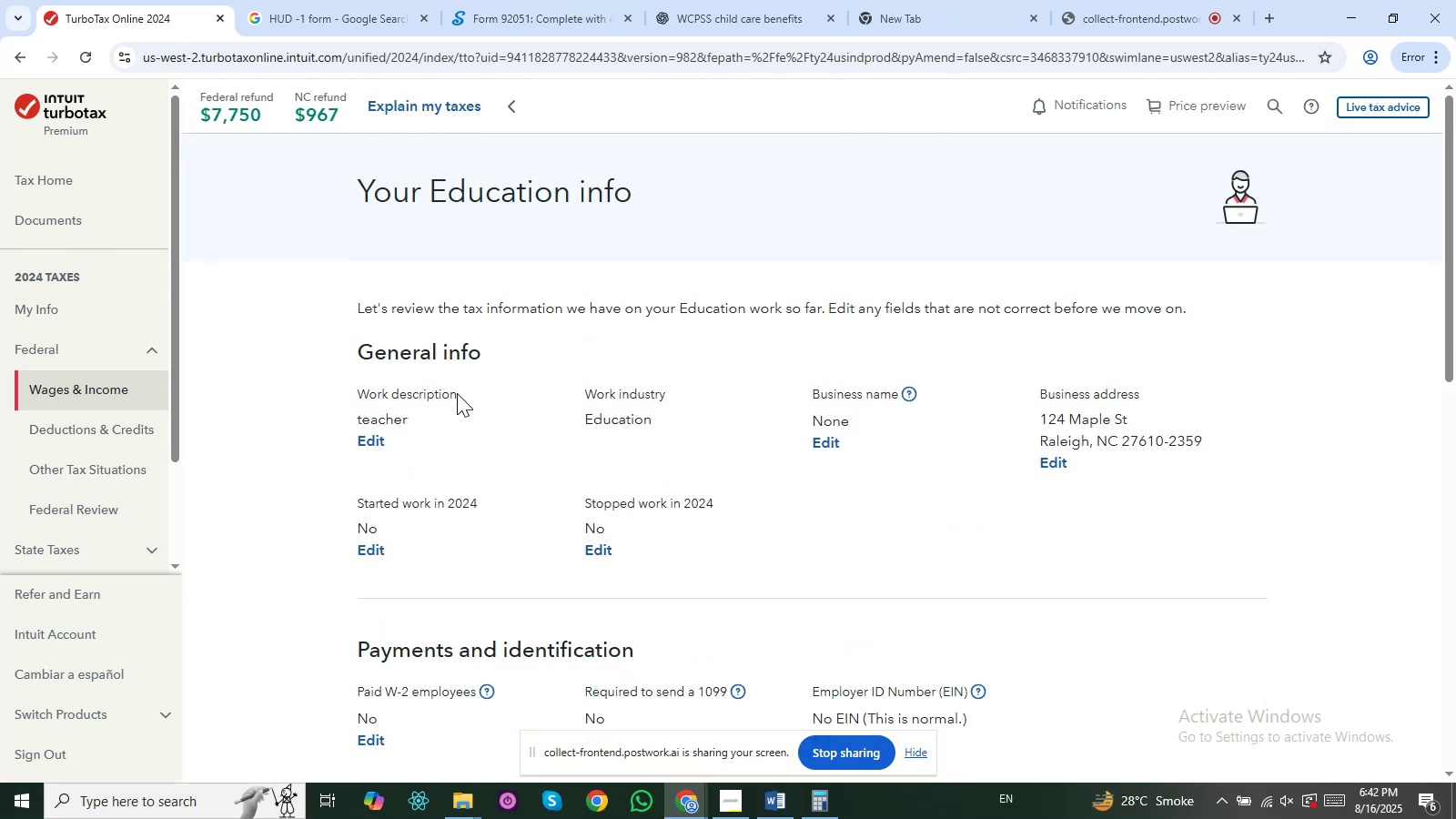 
scroll: coordinate [508, 408], scroll_direction: down, amount: 3.0
 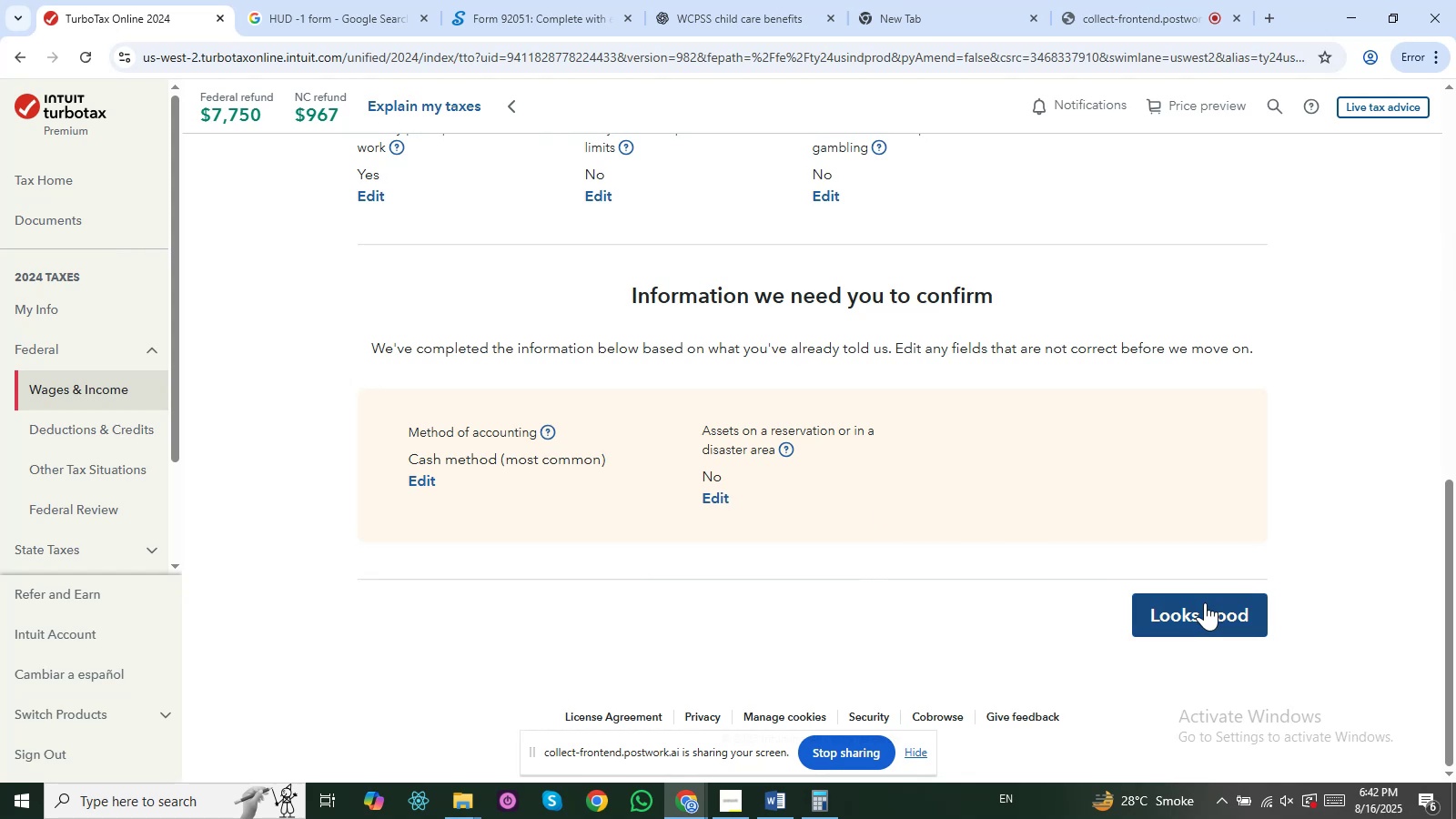 
left_click([1207, 603])
 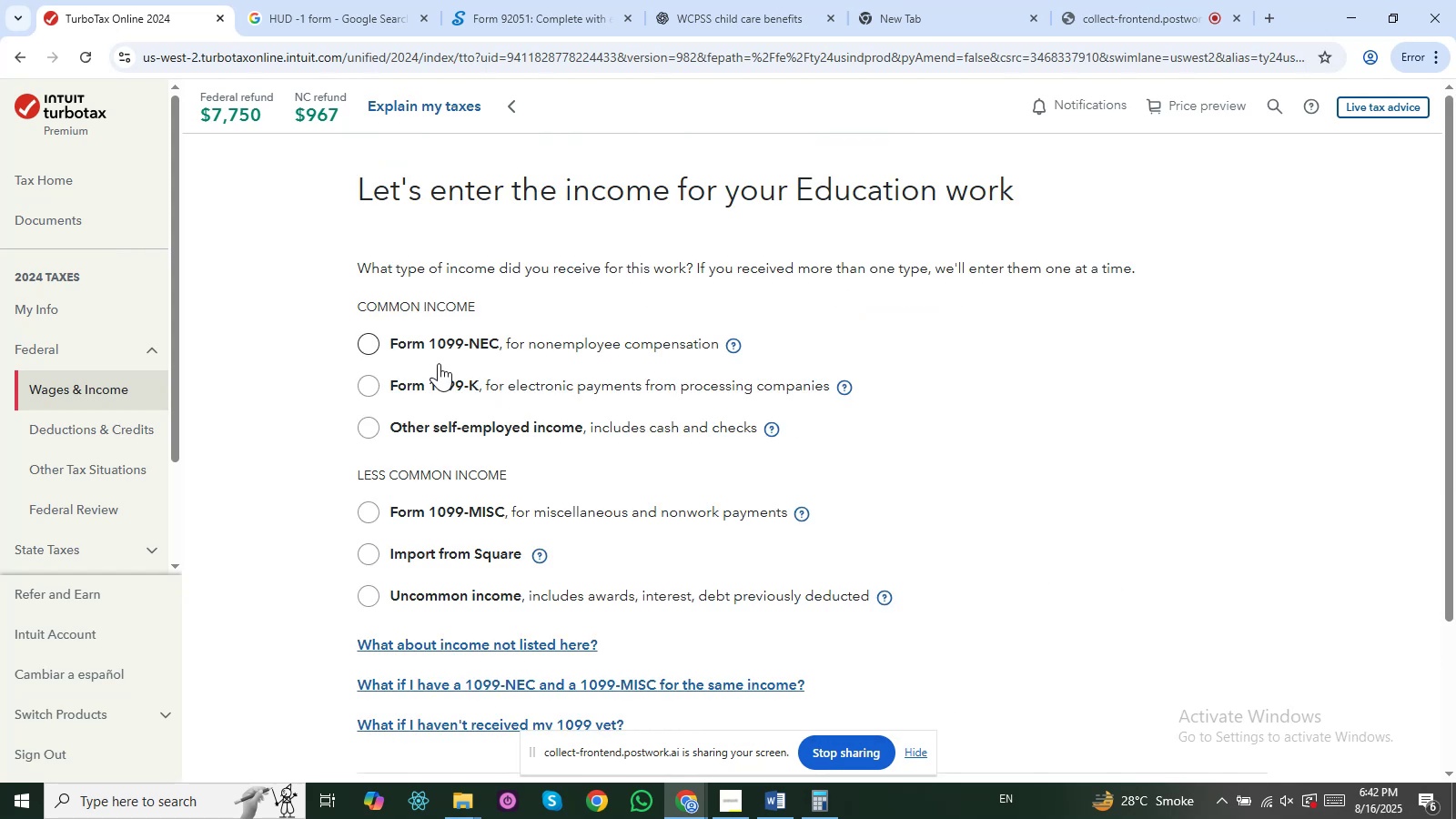 
left_click([440, 348])
 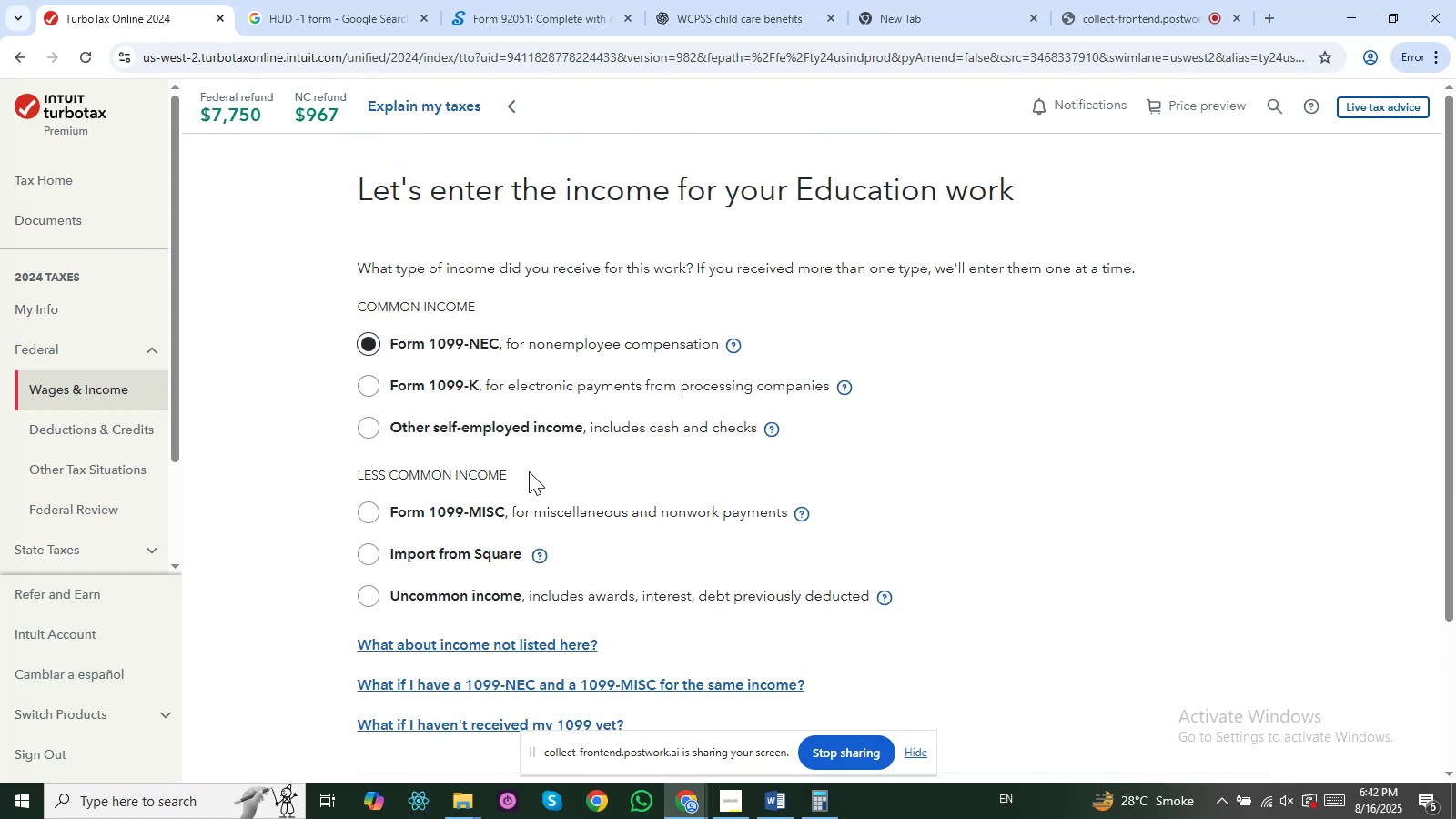 
scroll: coordinate [529, 490], scroll_direction: down, amount: 1.0
 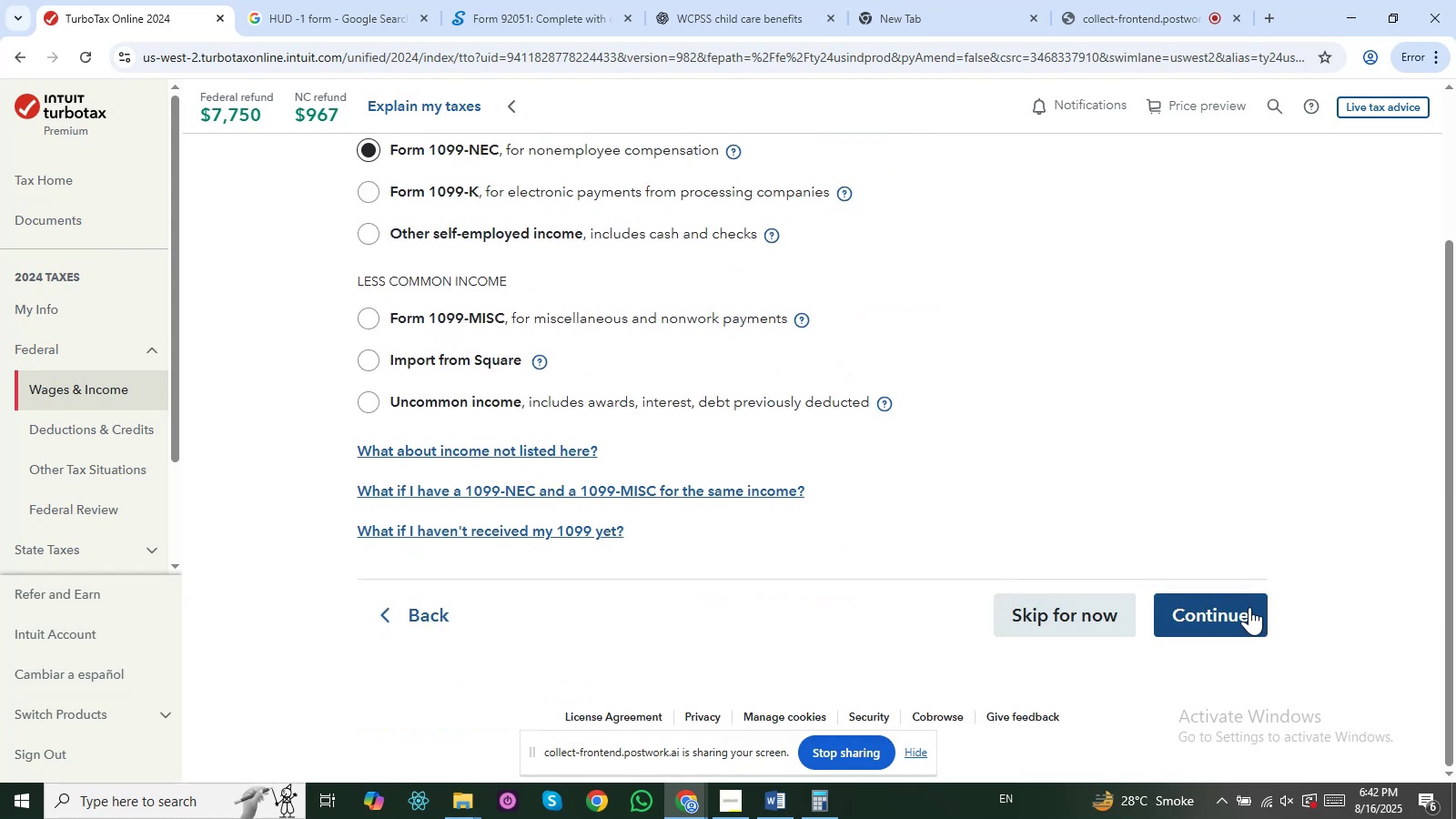 
left_click([1233, 608])
 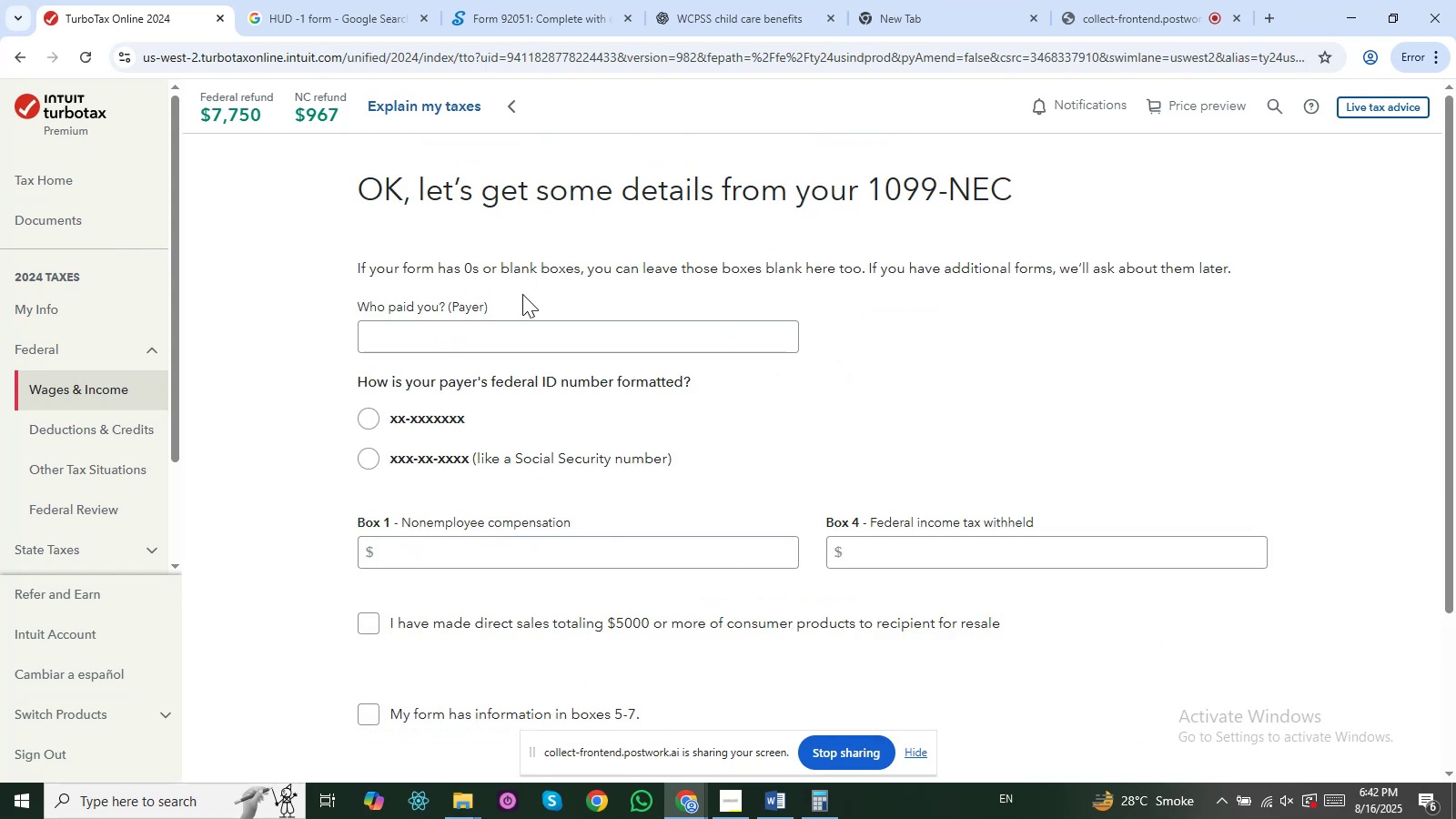 
left_click([484, 327])
 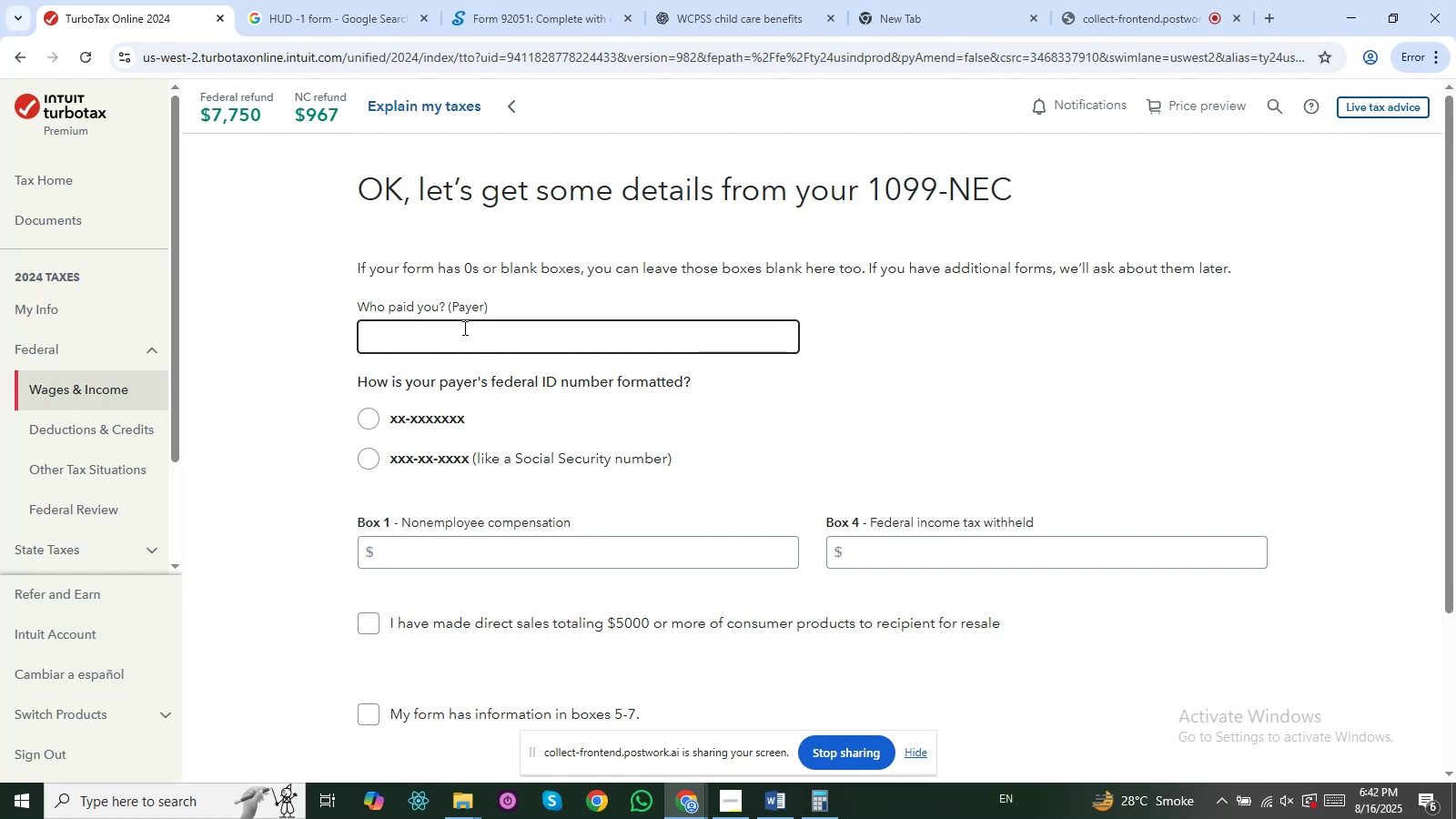 
key(Alt+Tab)
 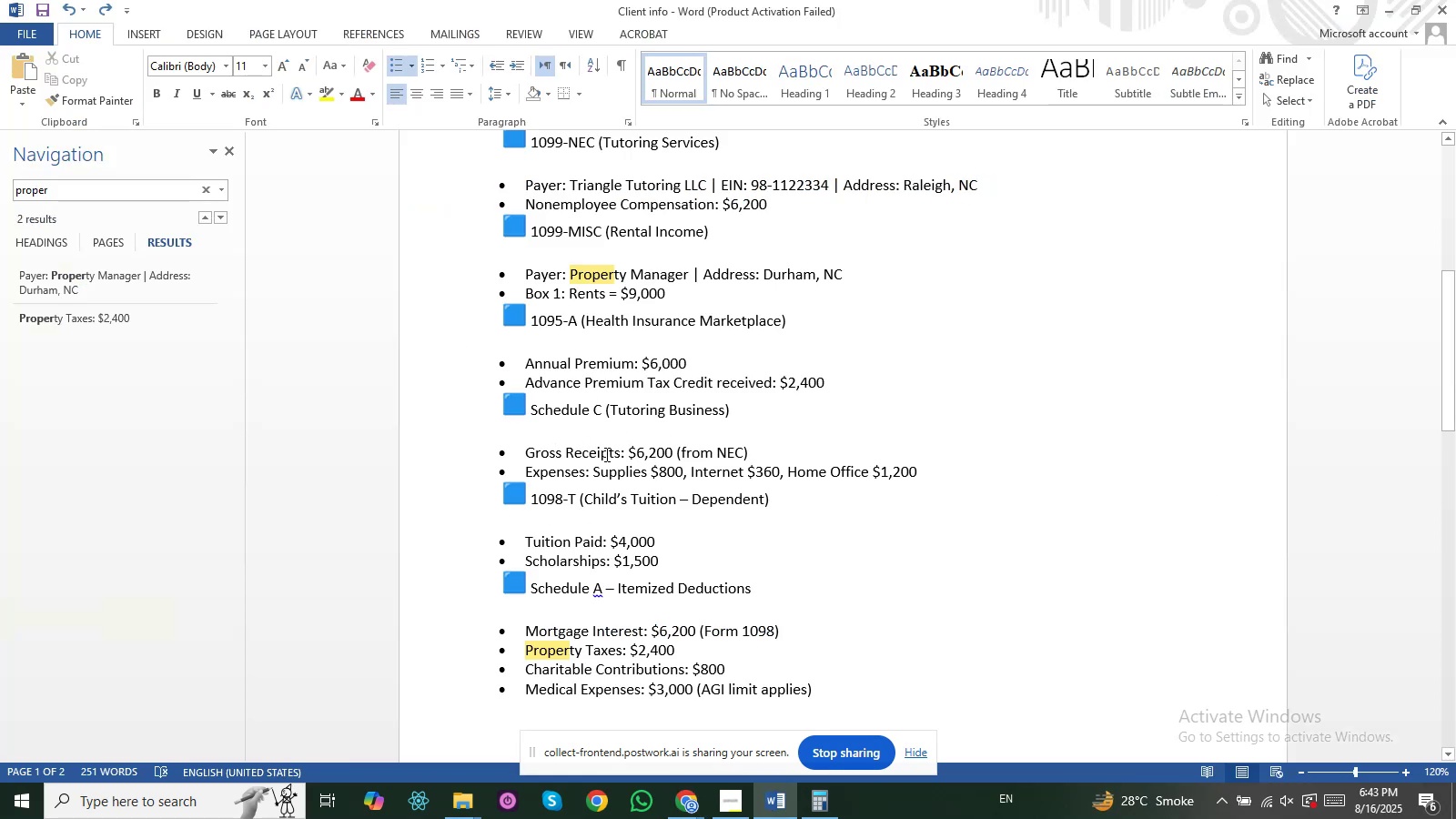 
key(Alt+AltLeft)
 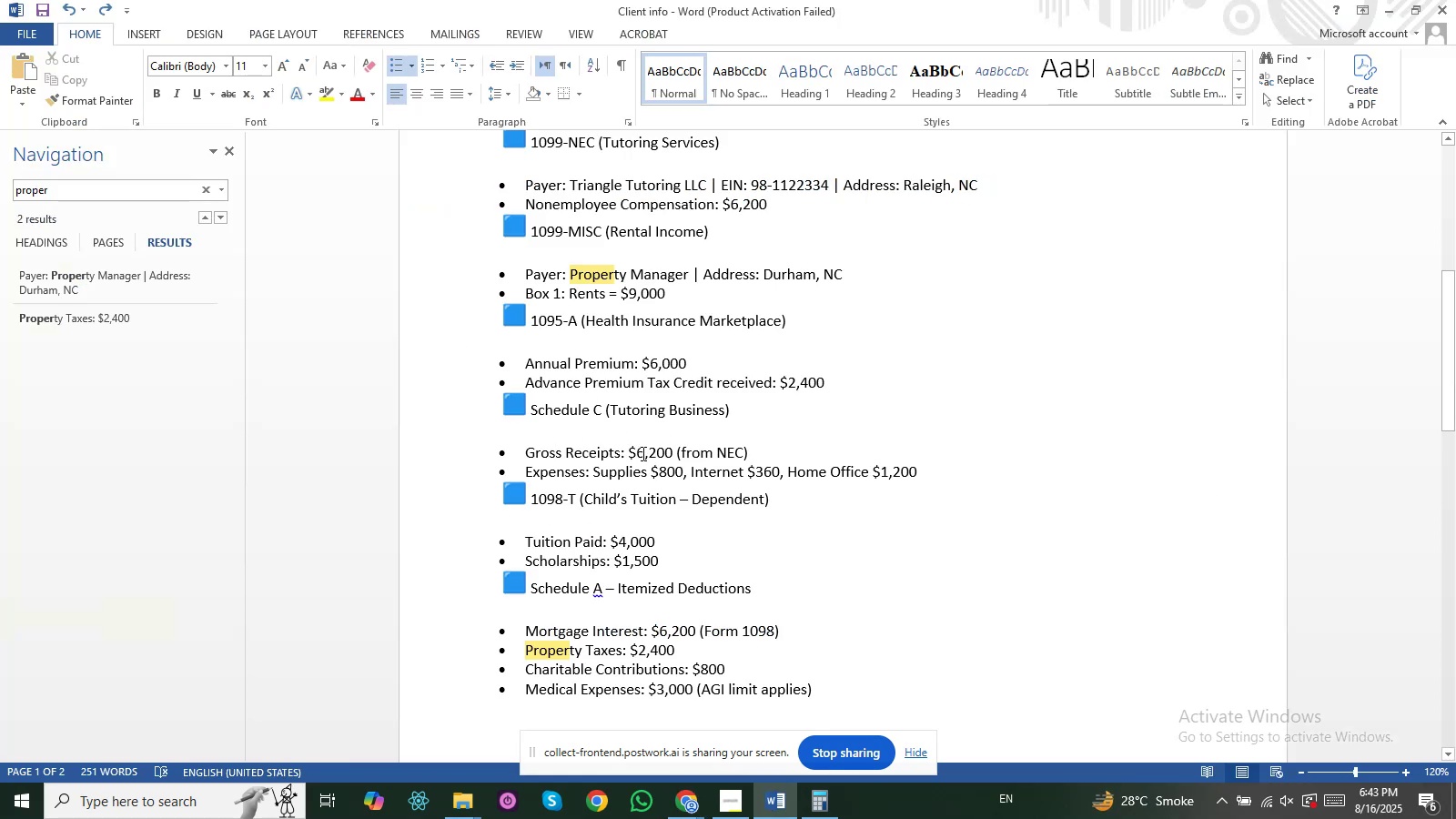 
key(Alt+Tab)
 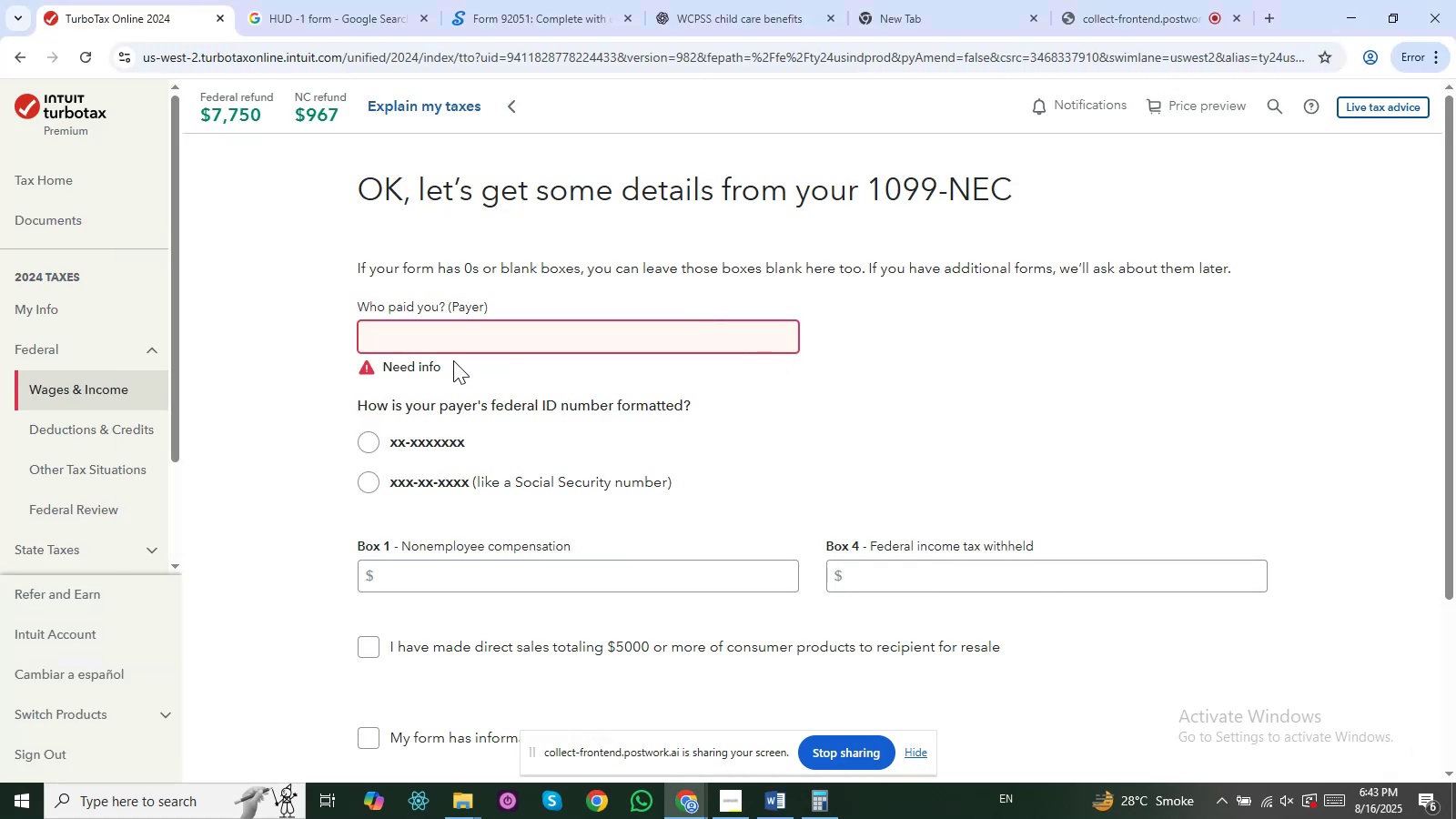 
type(LIA)
key(Backspace)
key(Backspace)
key(Backspace)
type(Action Jackson LLC)
 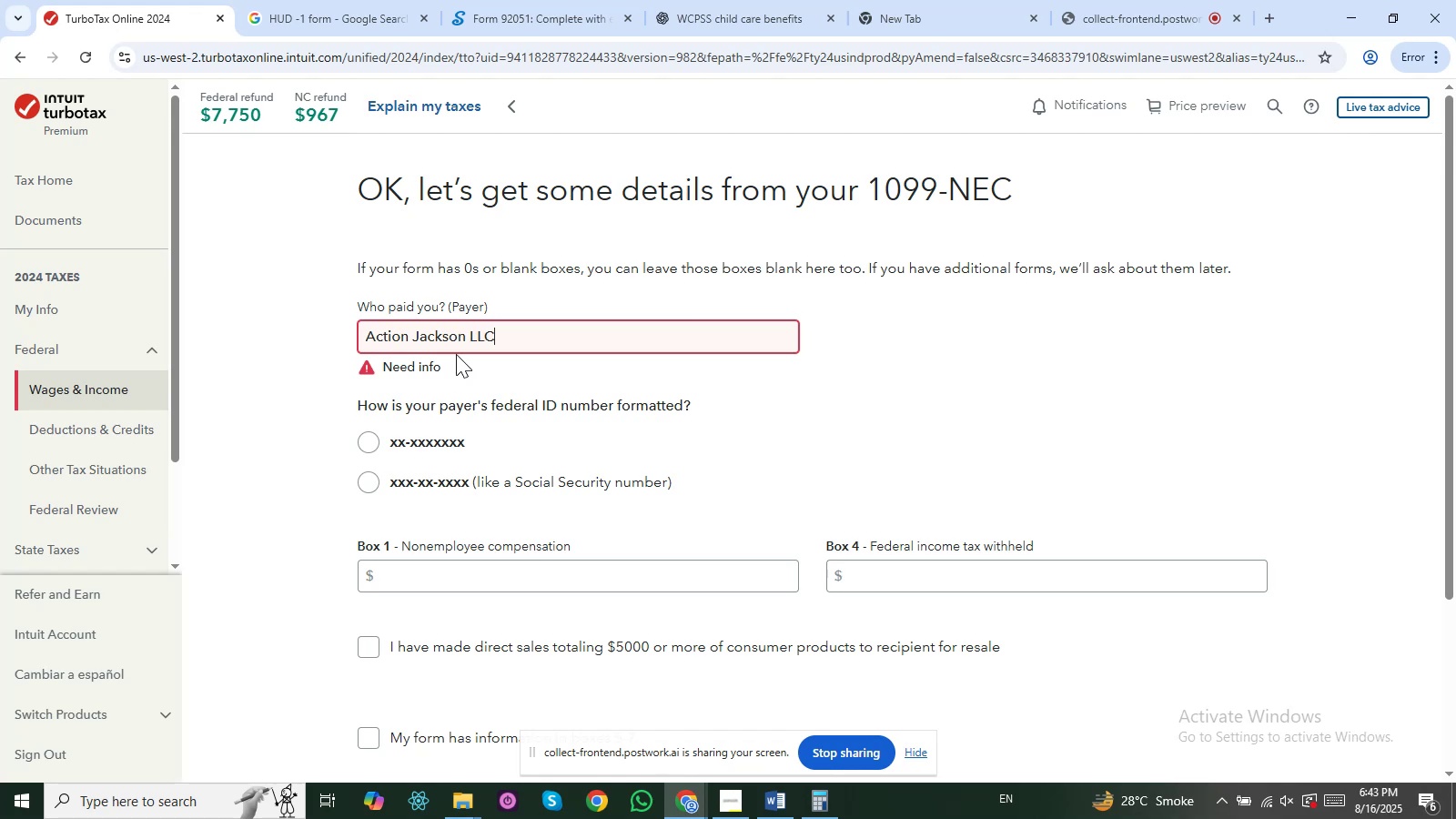 
left_click([419, 429])
 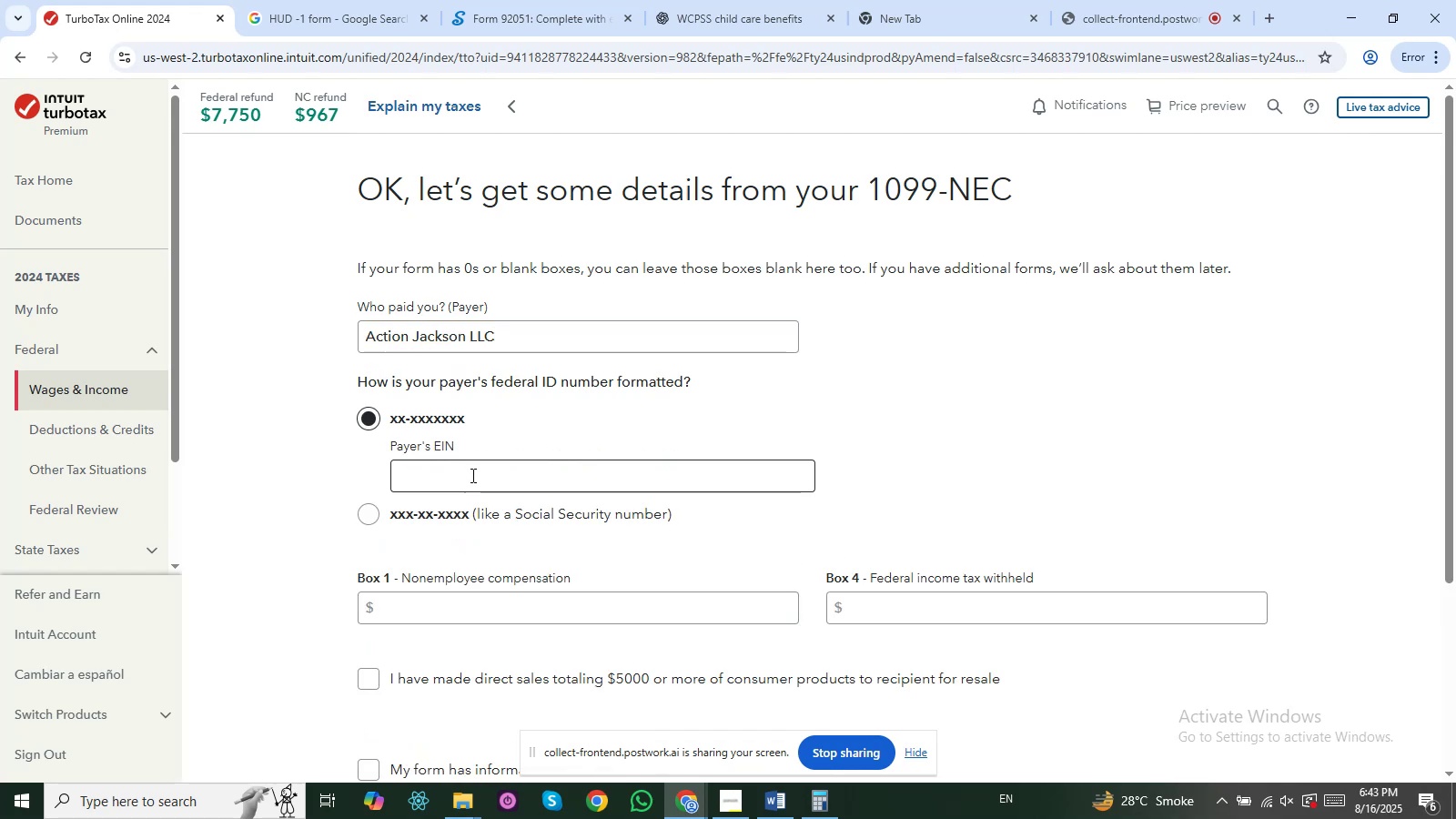 
left_click([471, 475])
 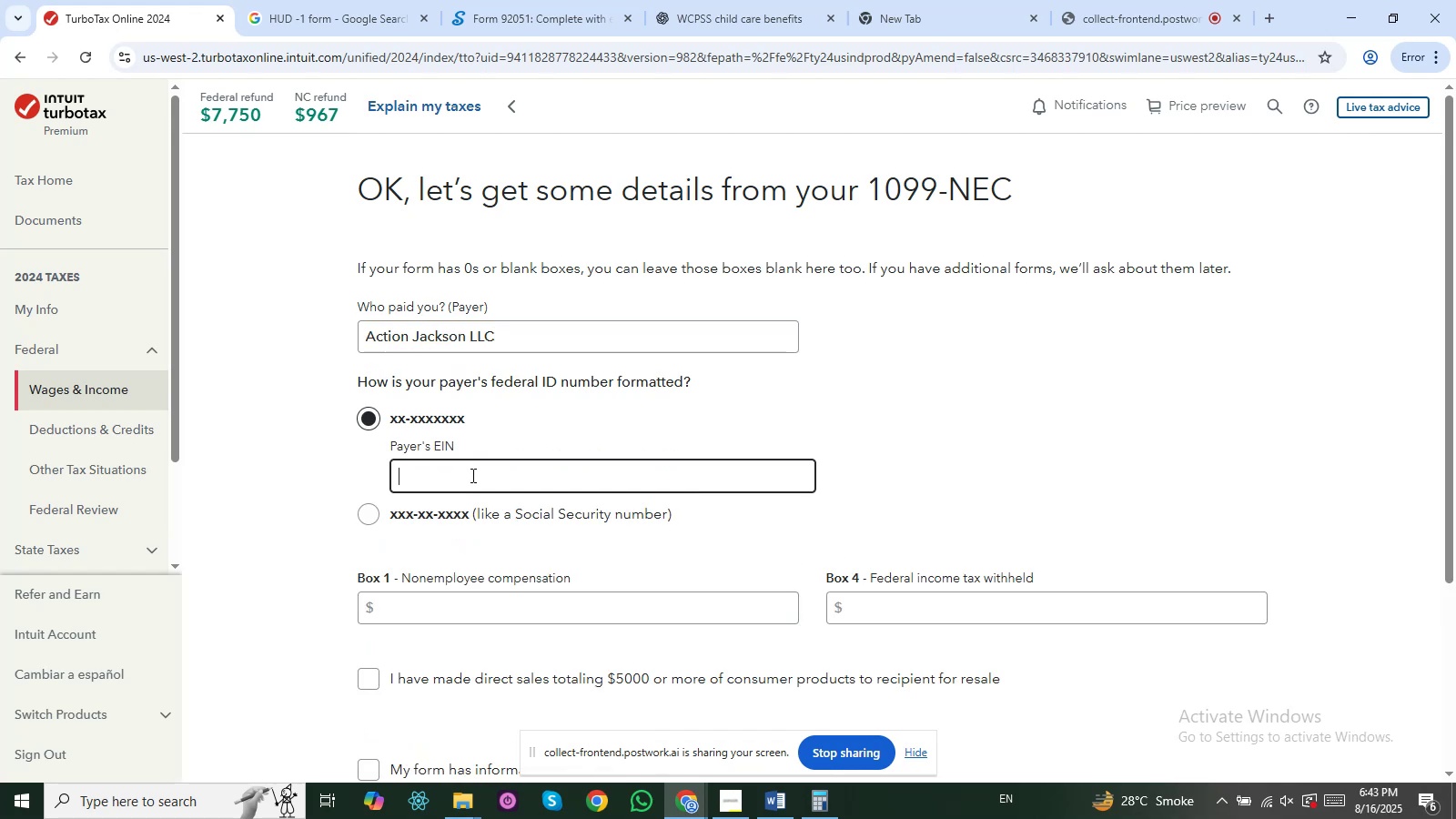 
key(Numpad5)
 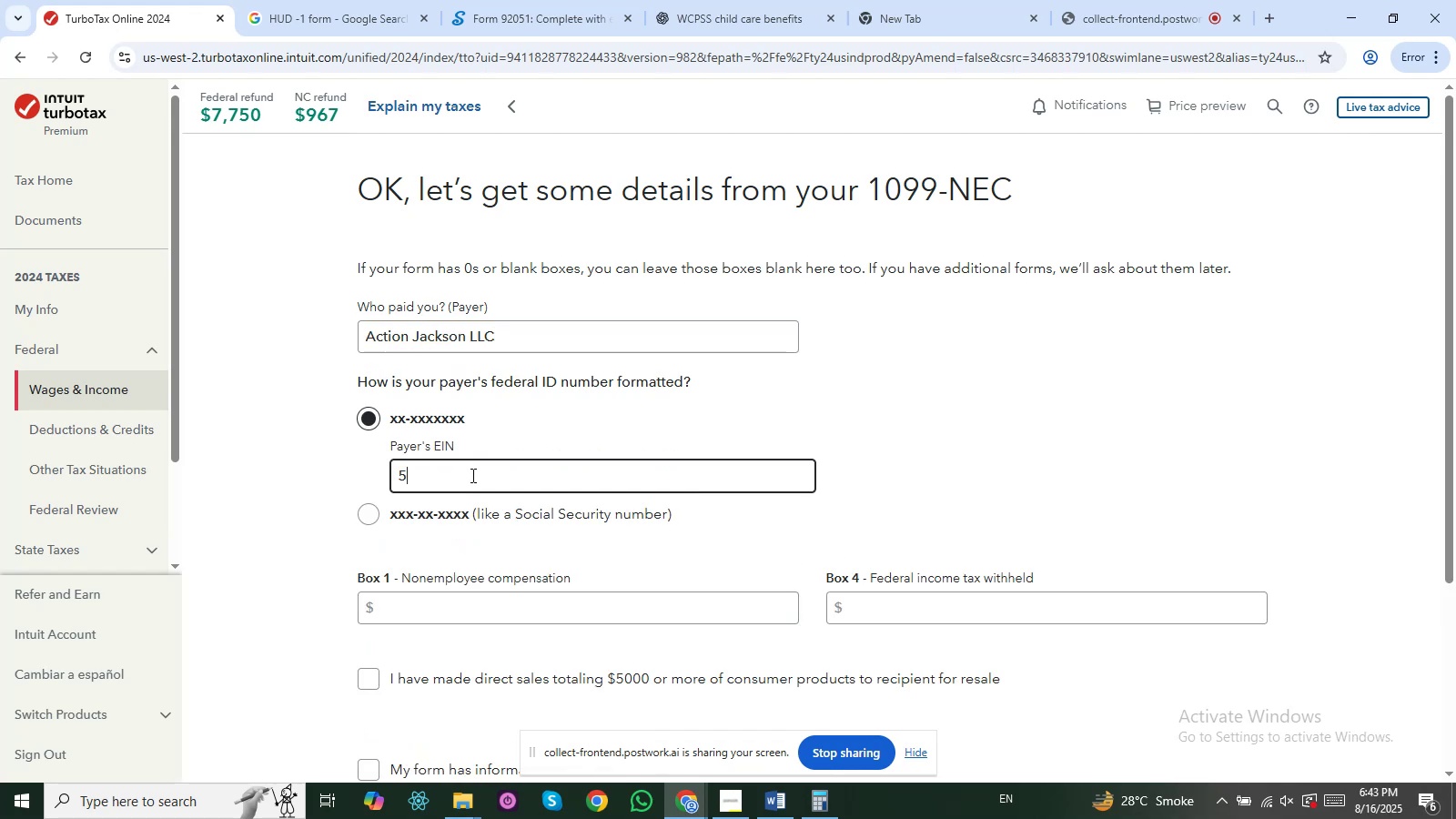 
key(Numpad4)
 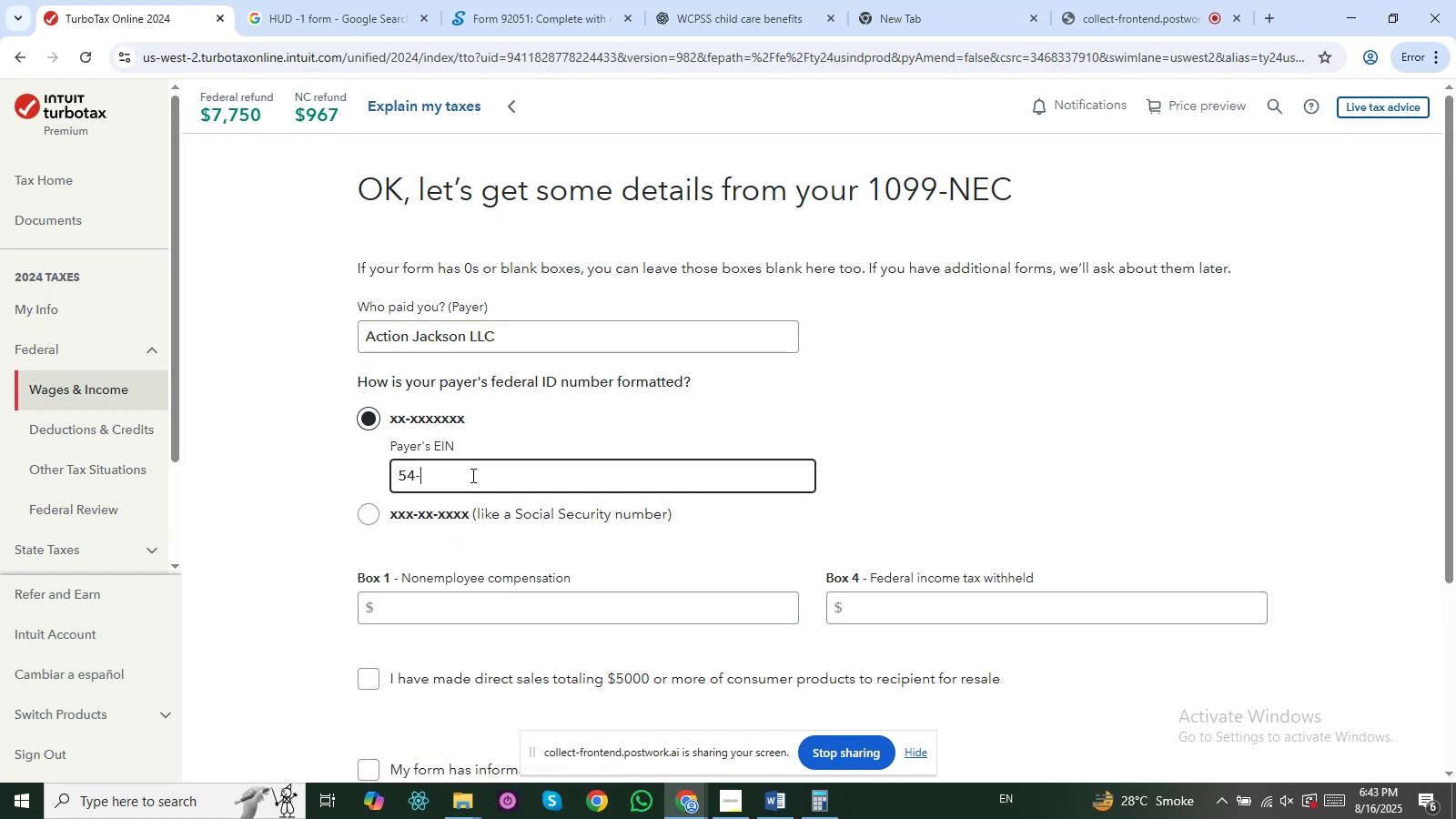 
key(Numpad8)
 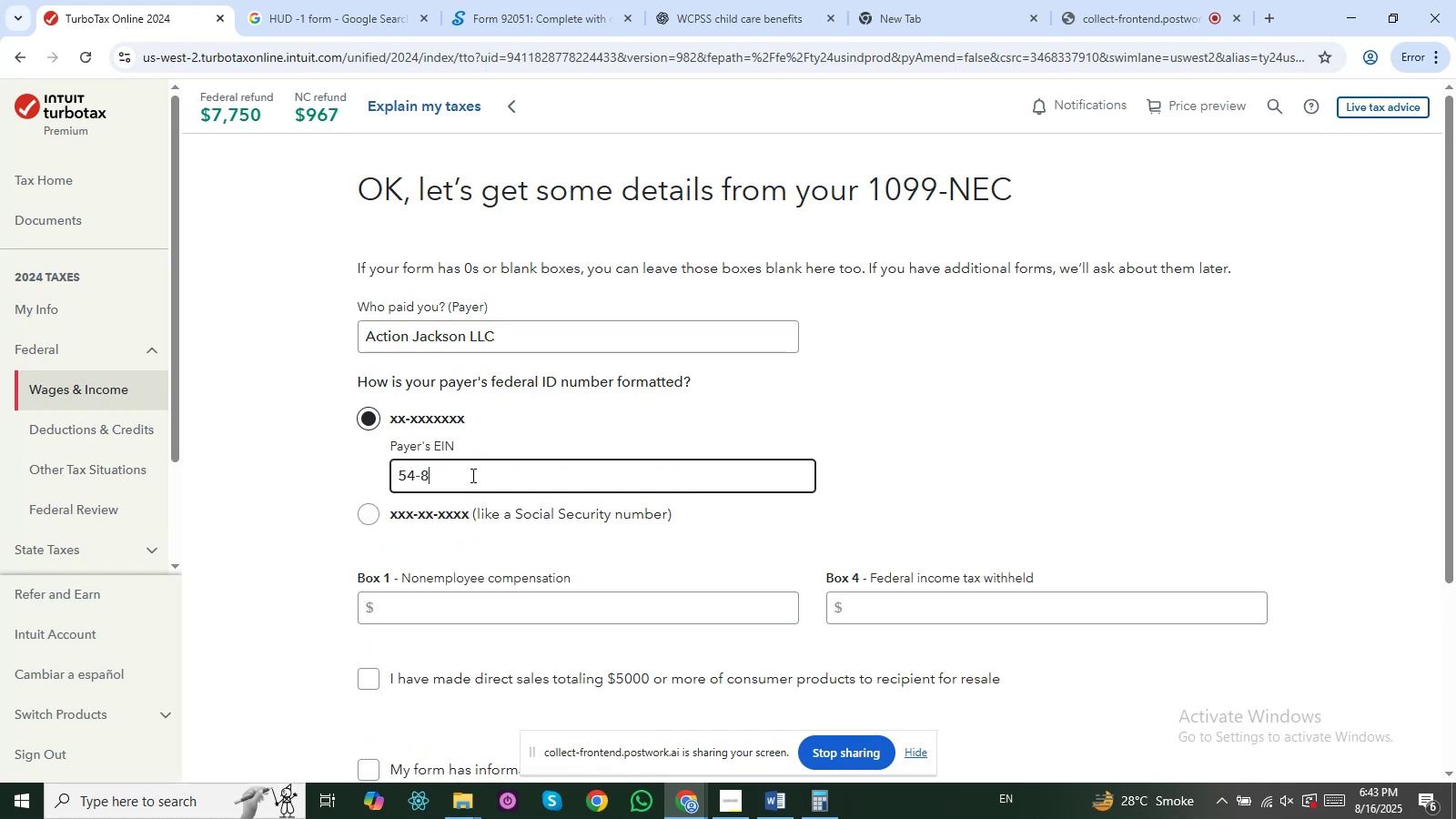 
key(Numpad8)
 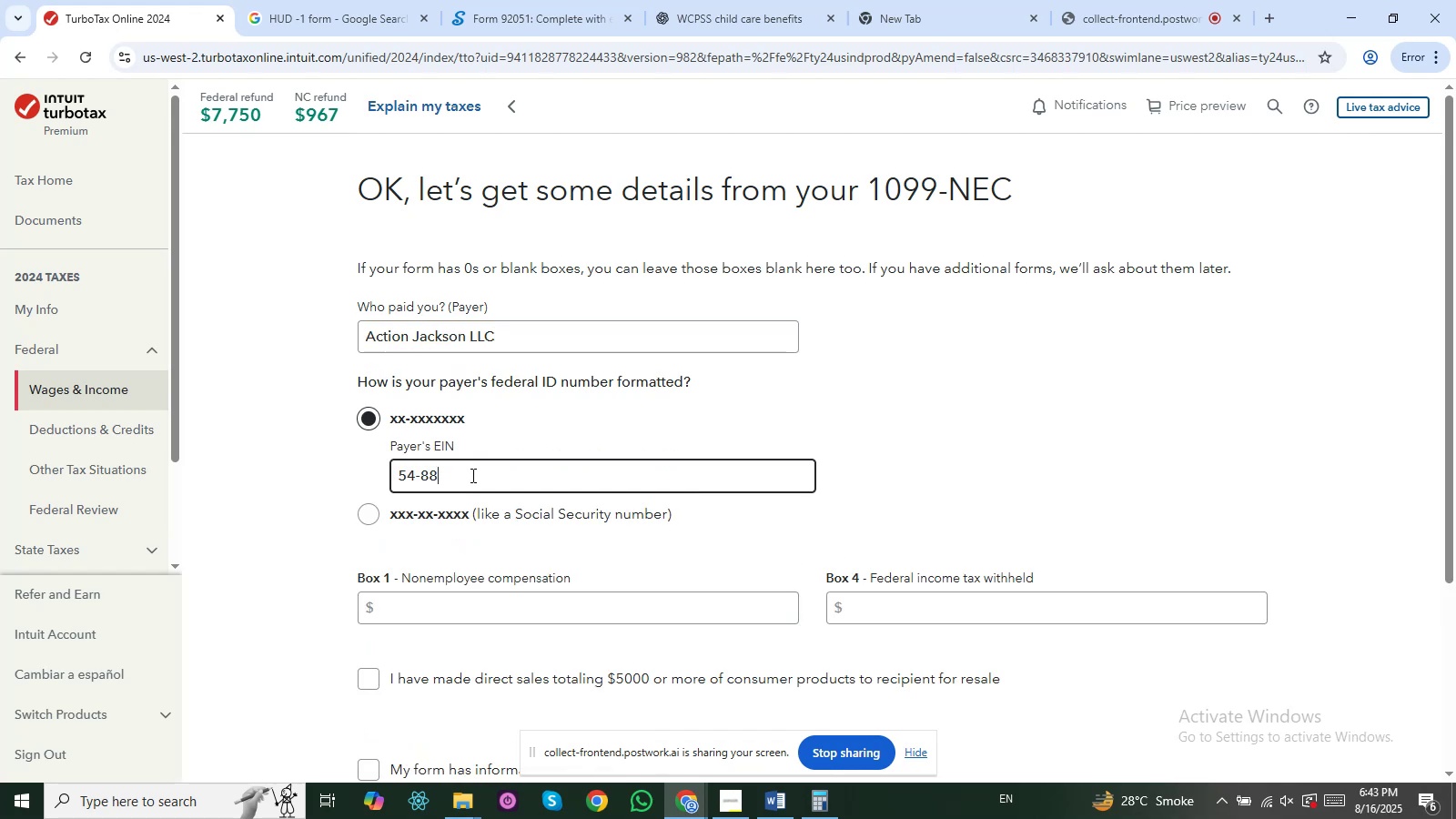 
key(Numpad8)
 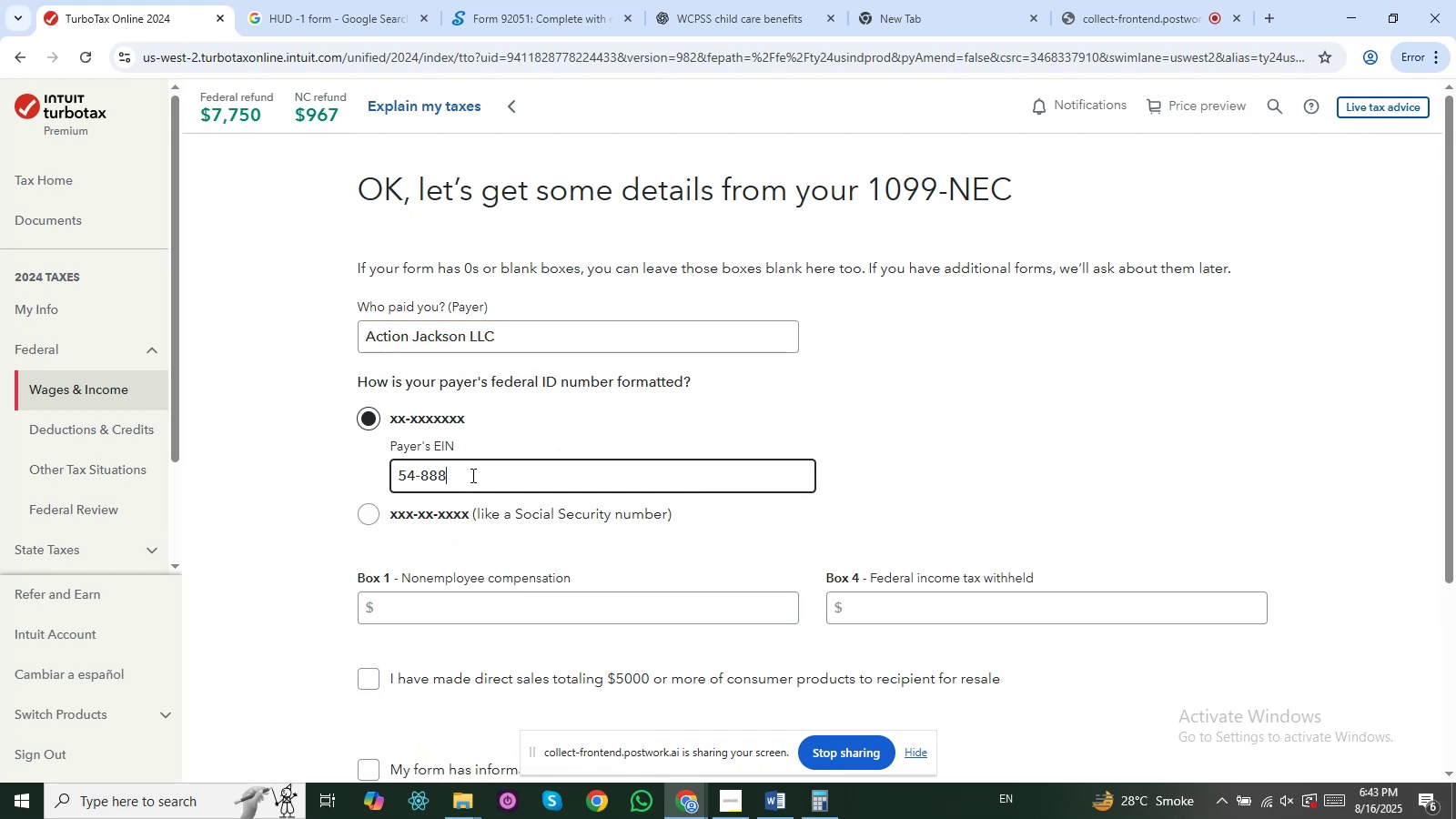 
key(Numpad9)
 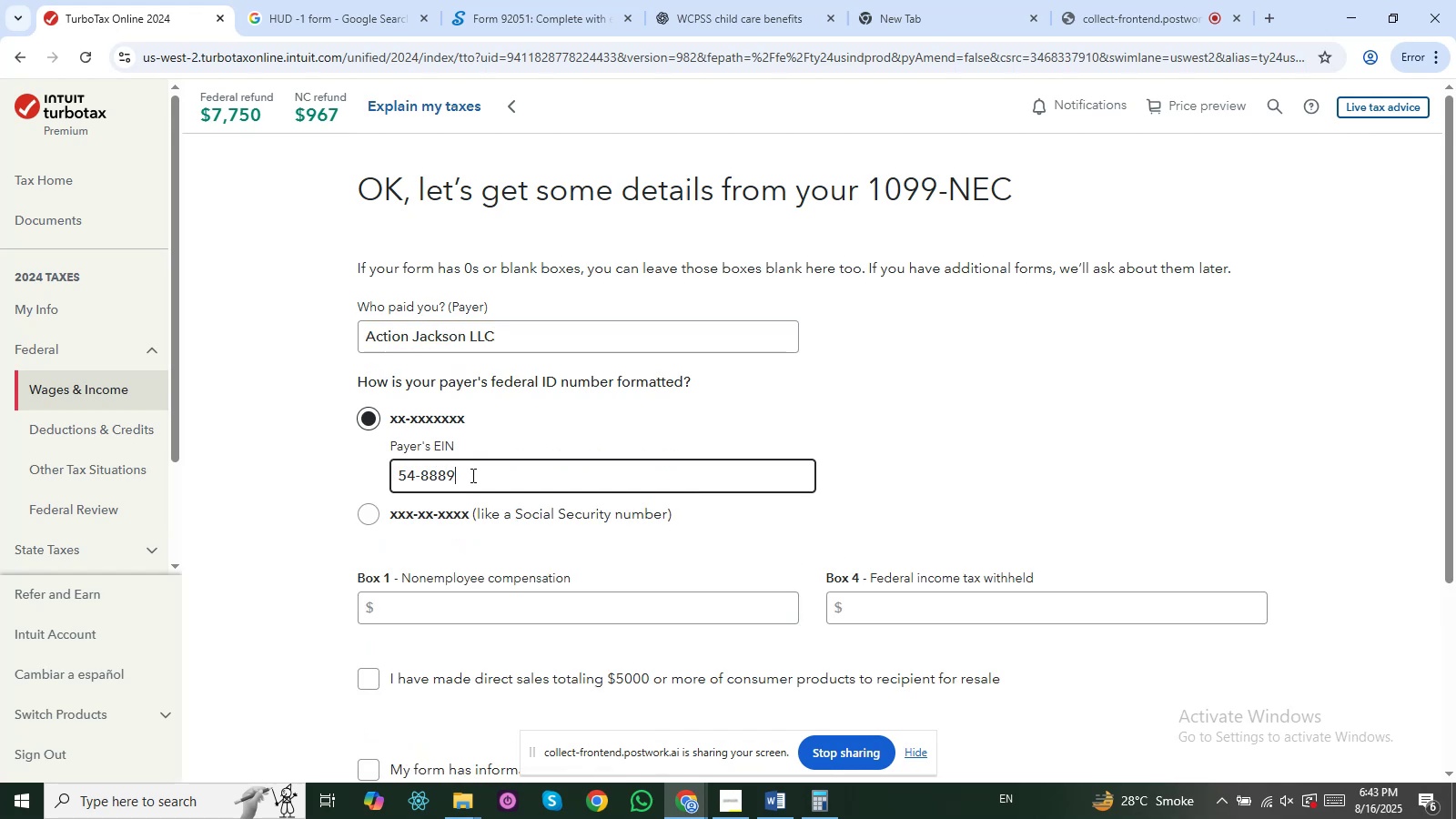 
key(Numpad8)
 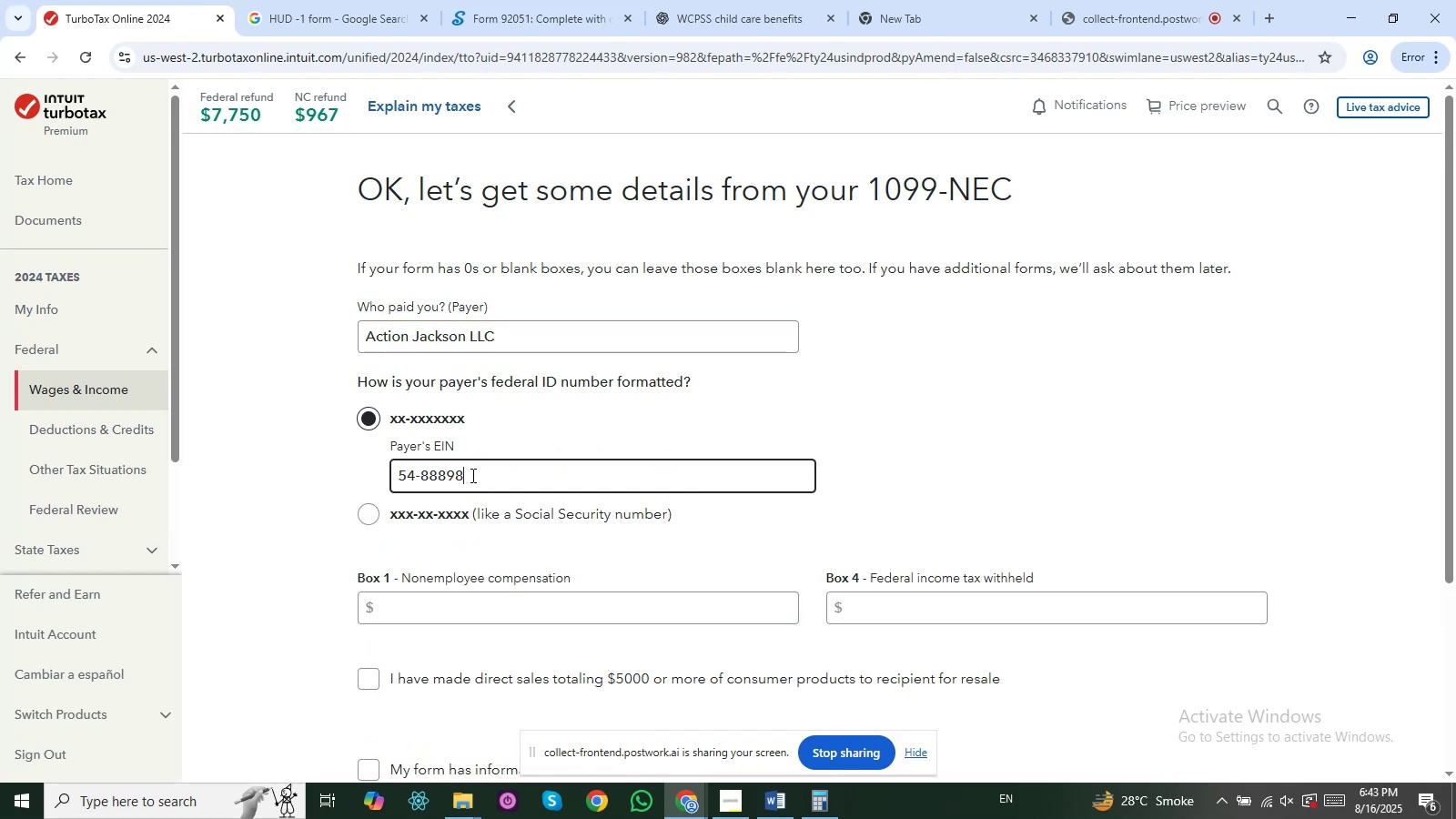 
key(Numpad5)
 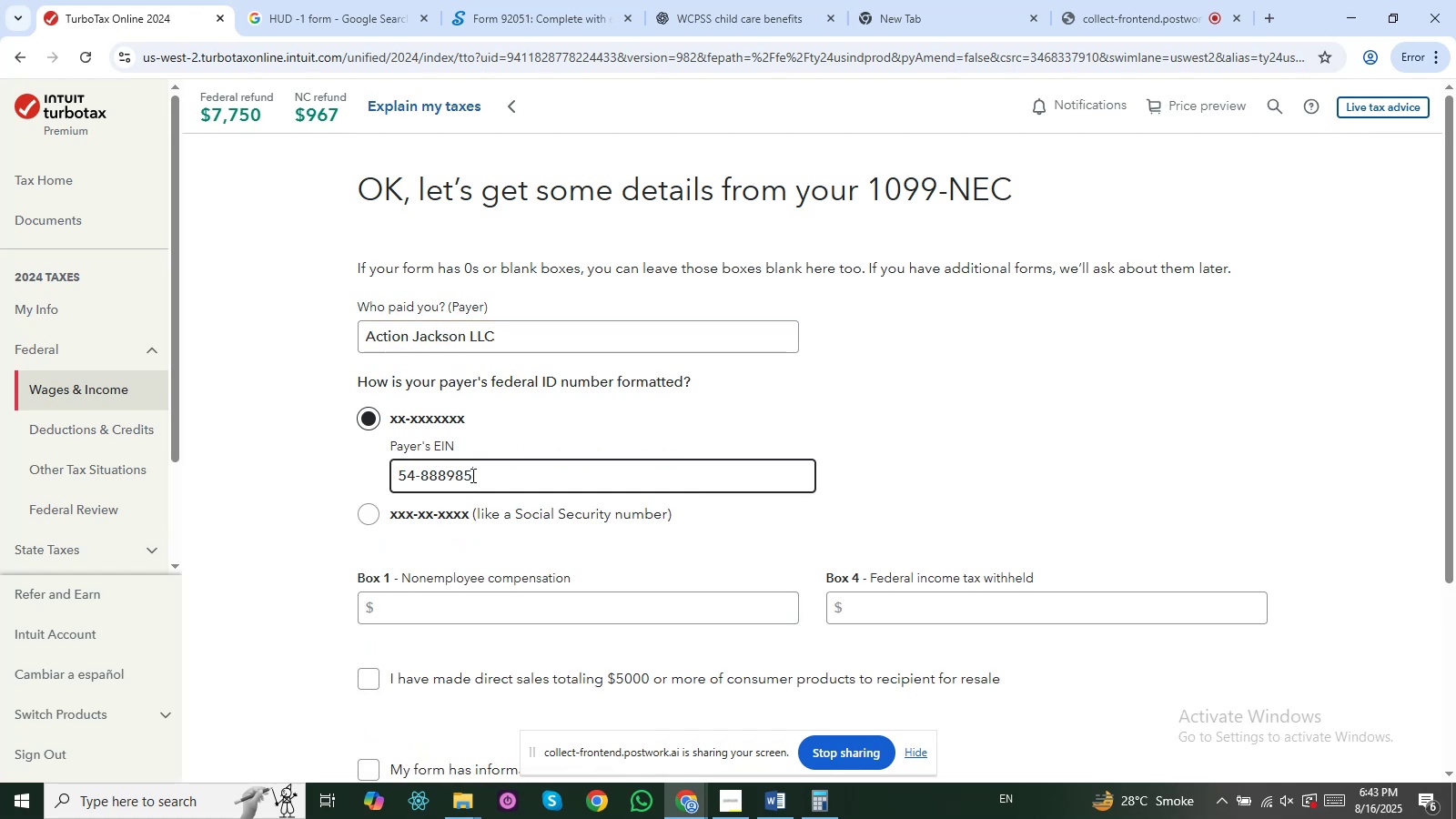 
key(Numpad8)
 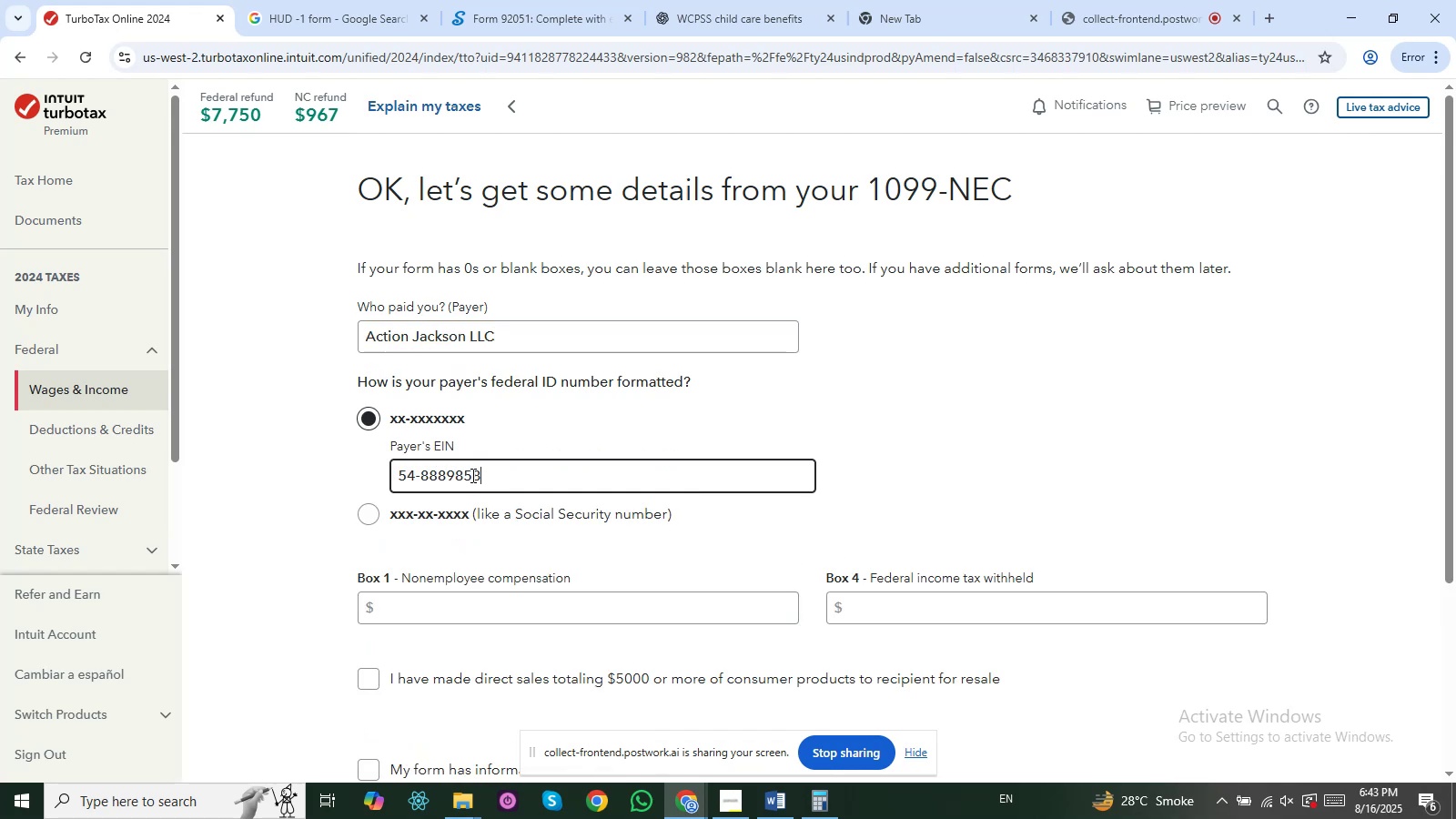 
key(Numpad4)
 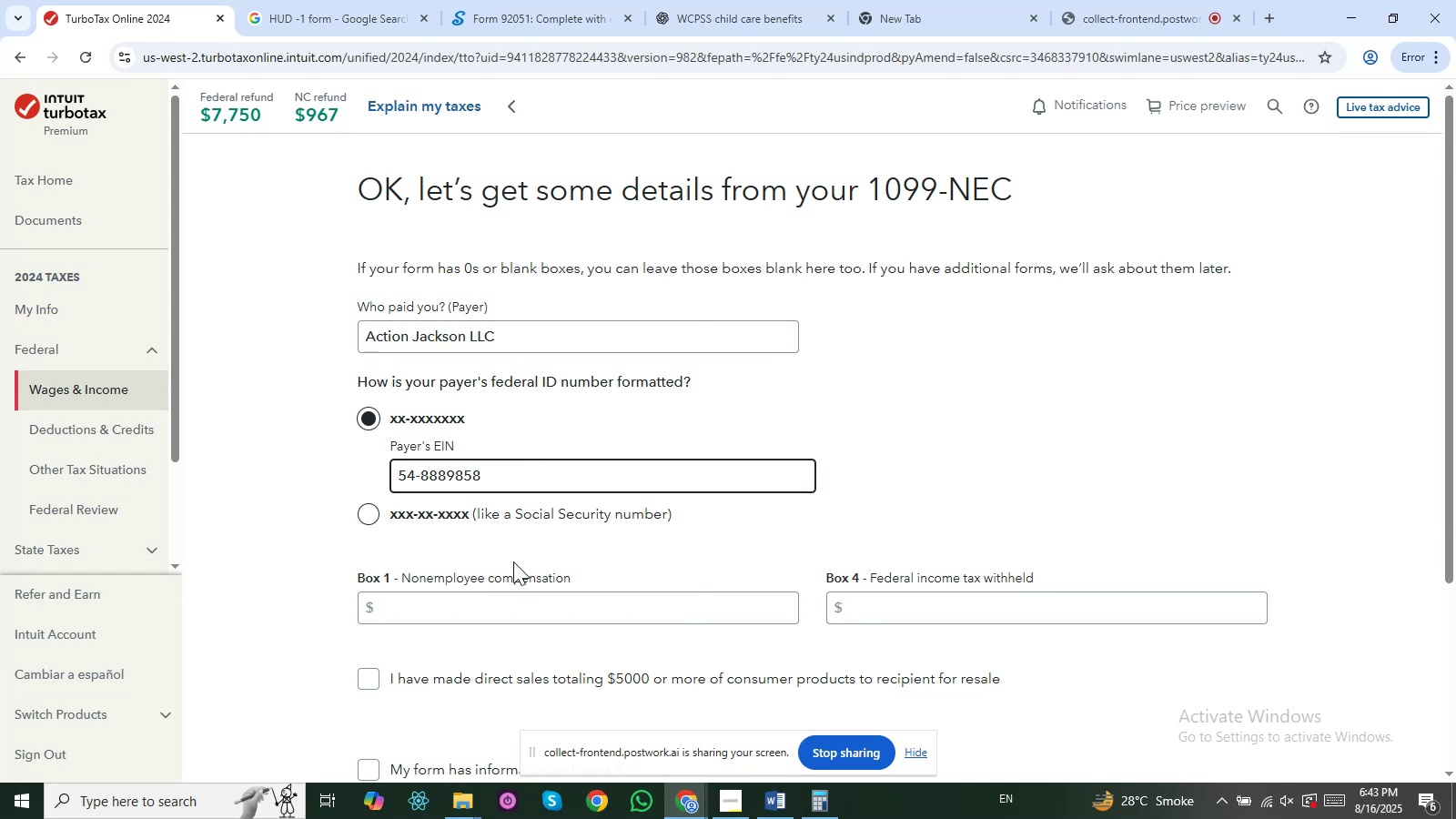 
left_click([508, 611])
 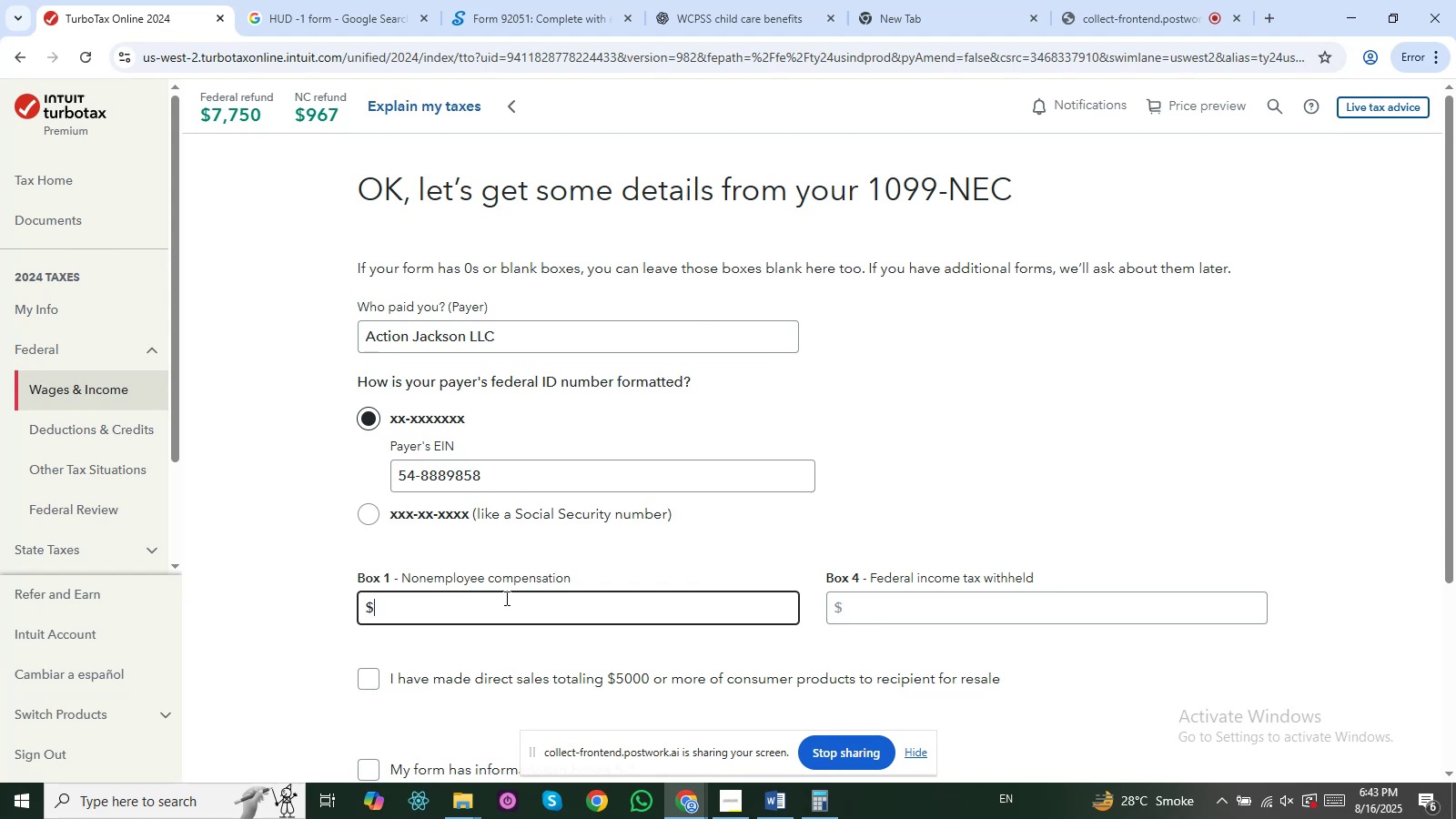 
type(62000)
key(Backspace)
key(Tab)
key(Tab)
 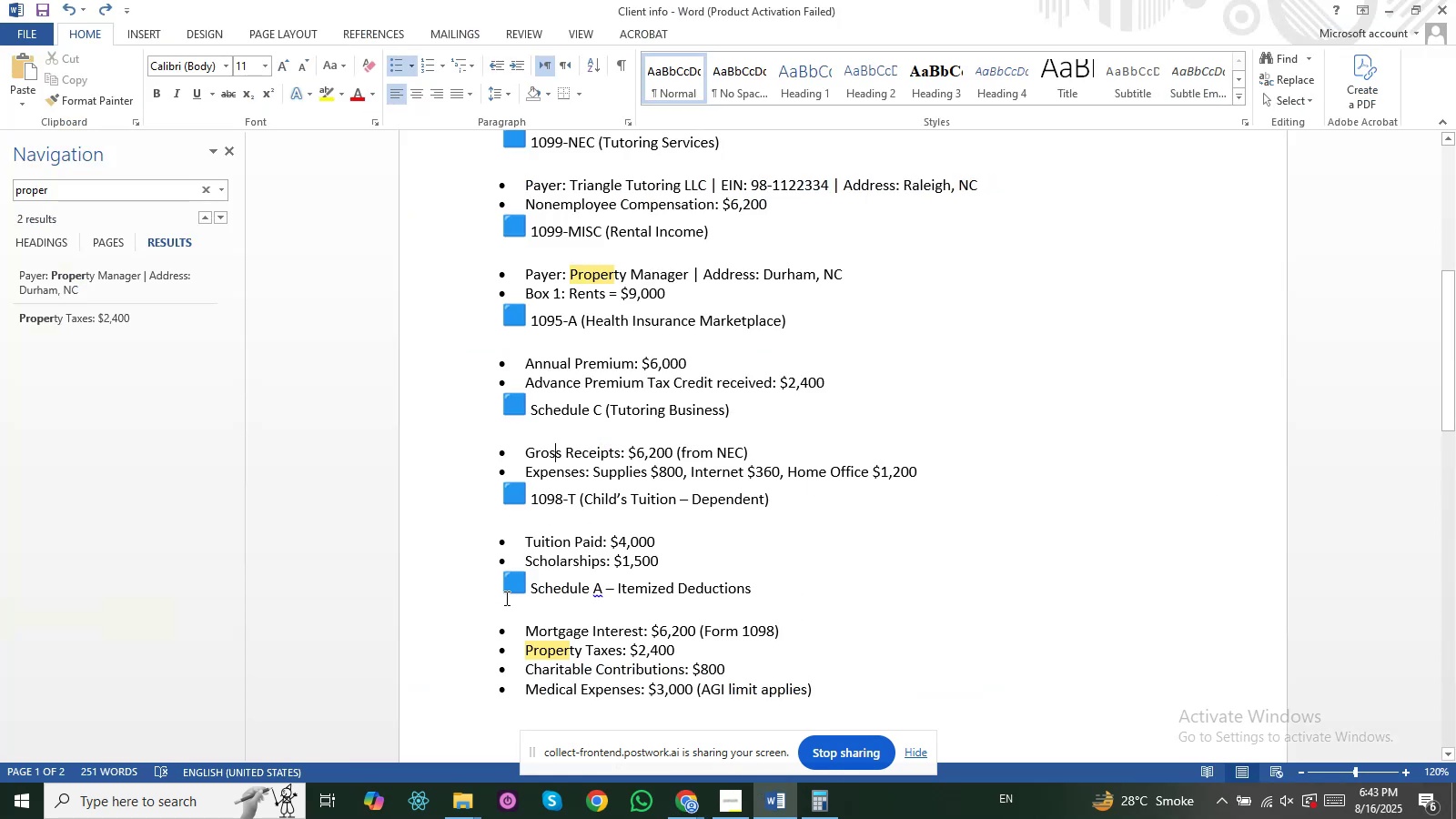 
hold_key(key=AltLeft, duration=0.39)
 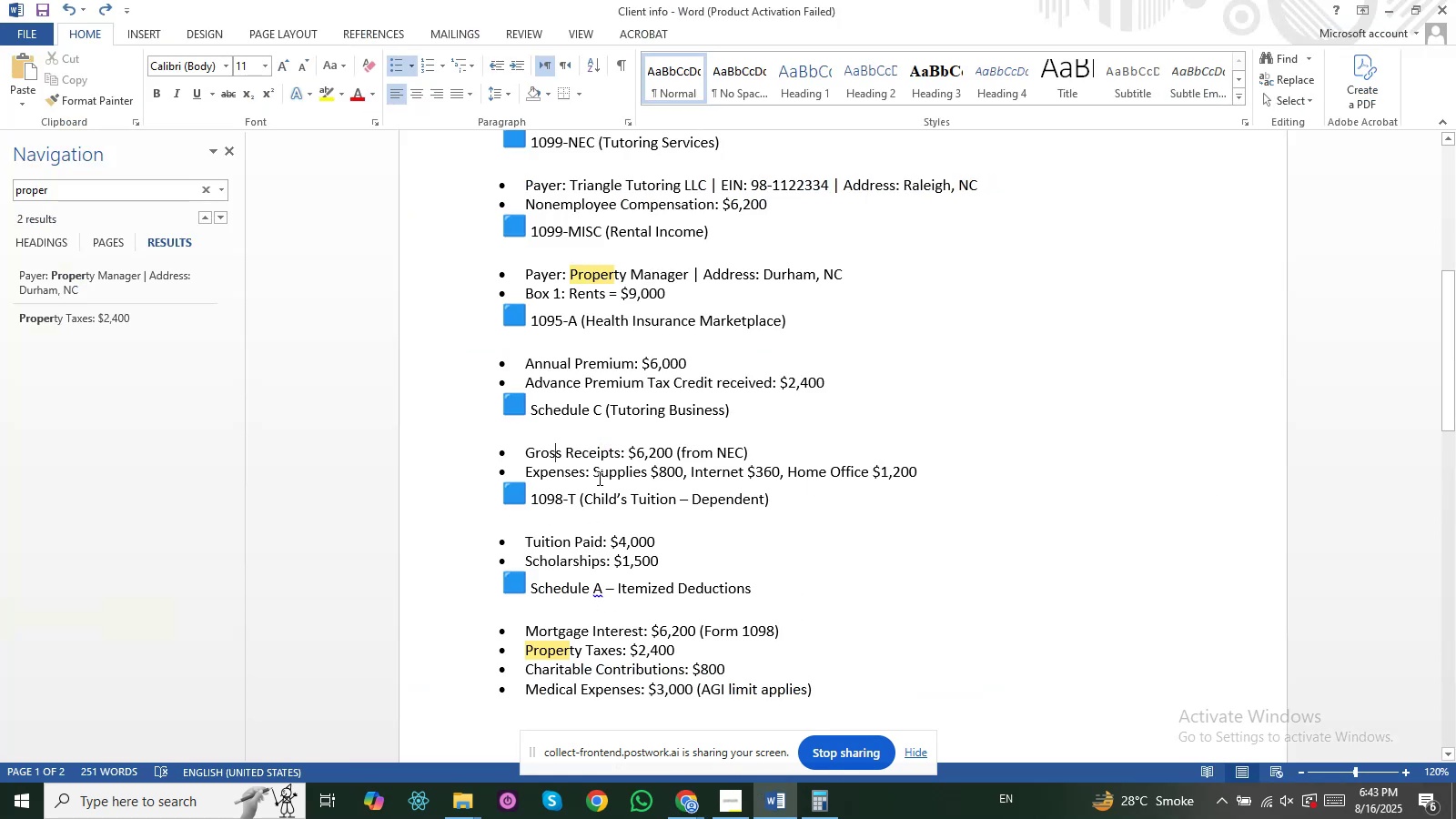 
key(Alt+AltLeft)
 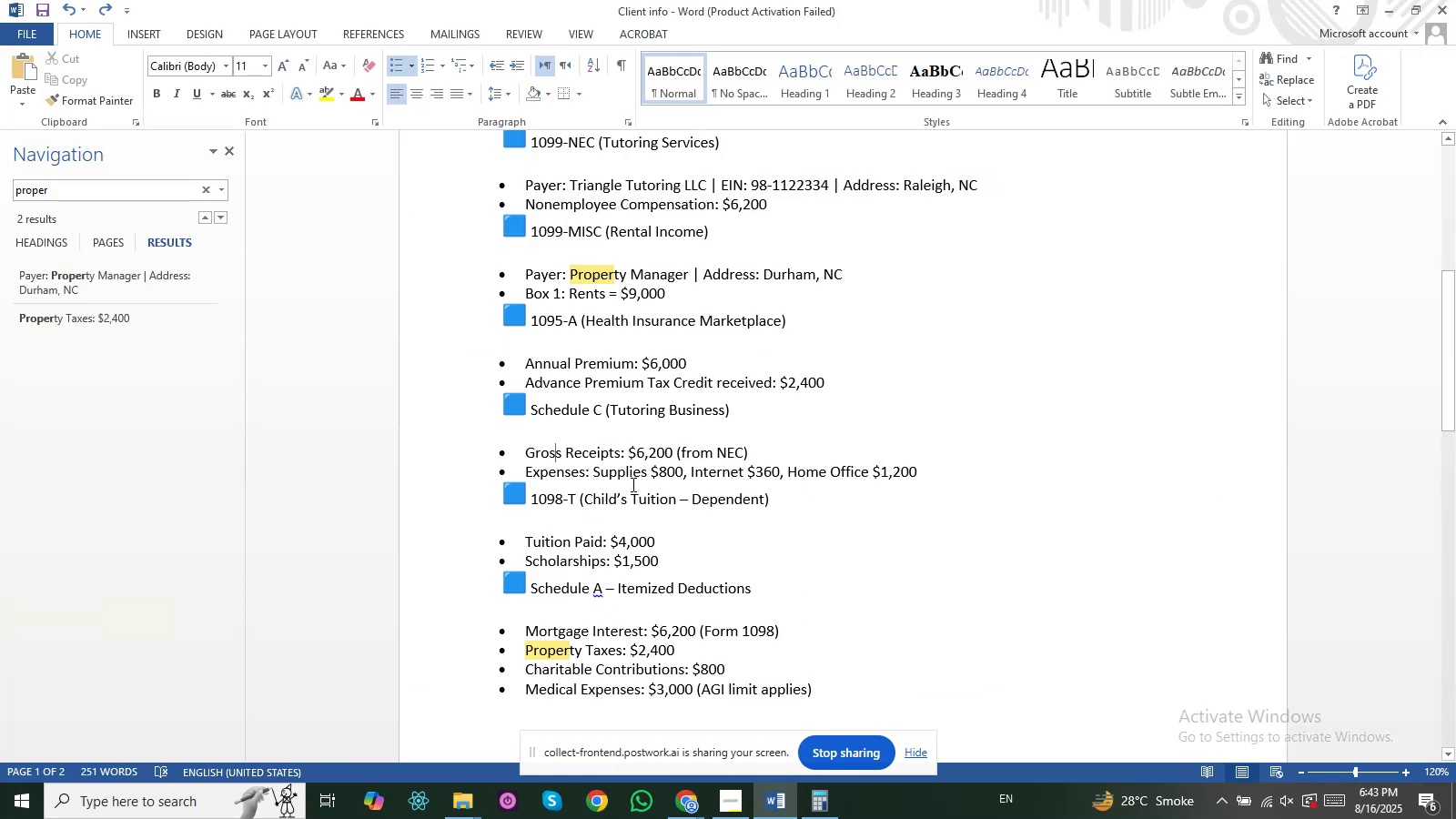 
key(Alt+Tab)
 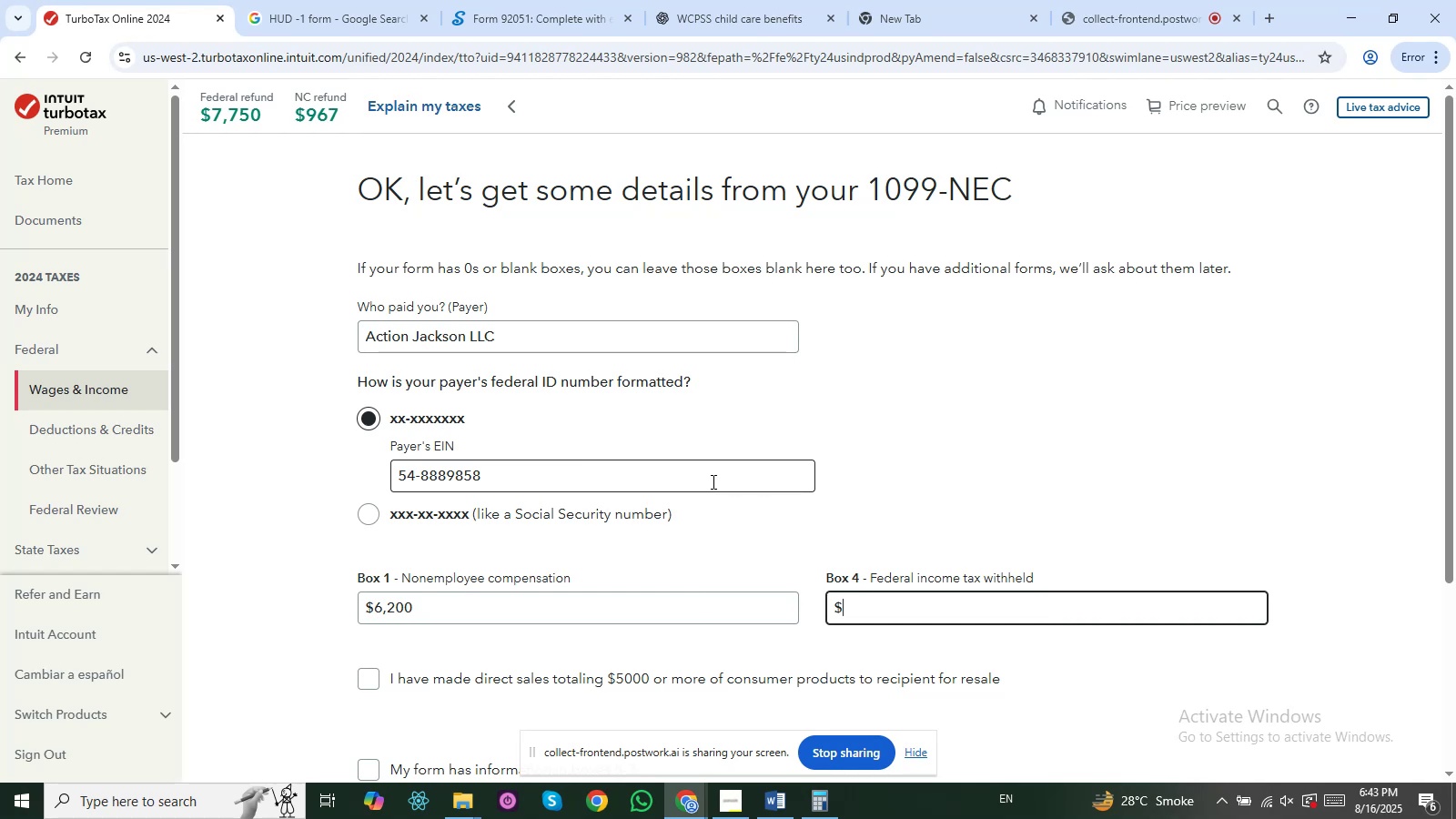 
key(Alt+AltLeft)
 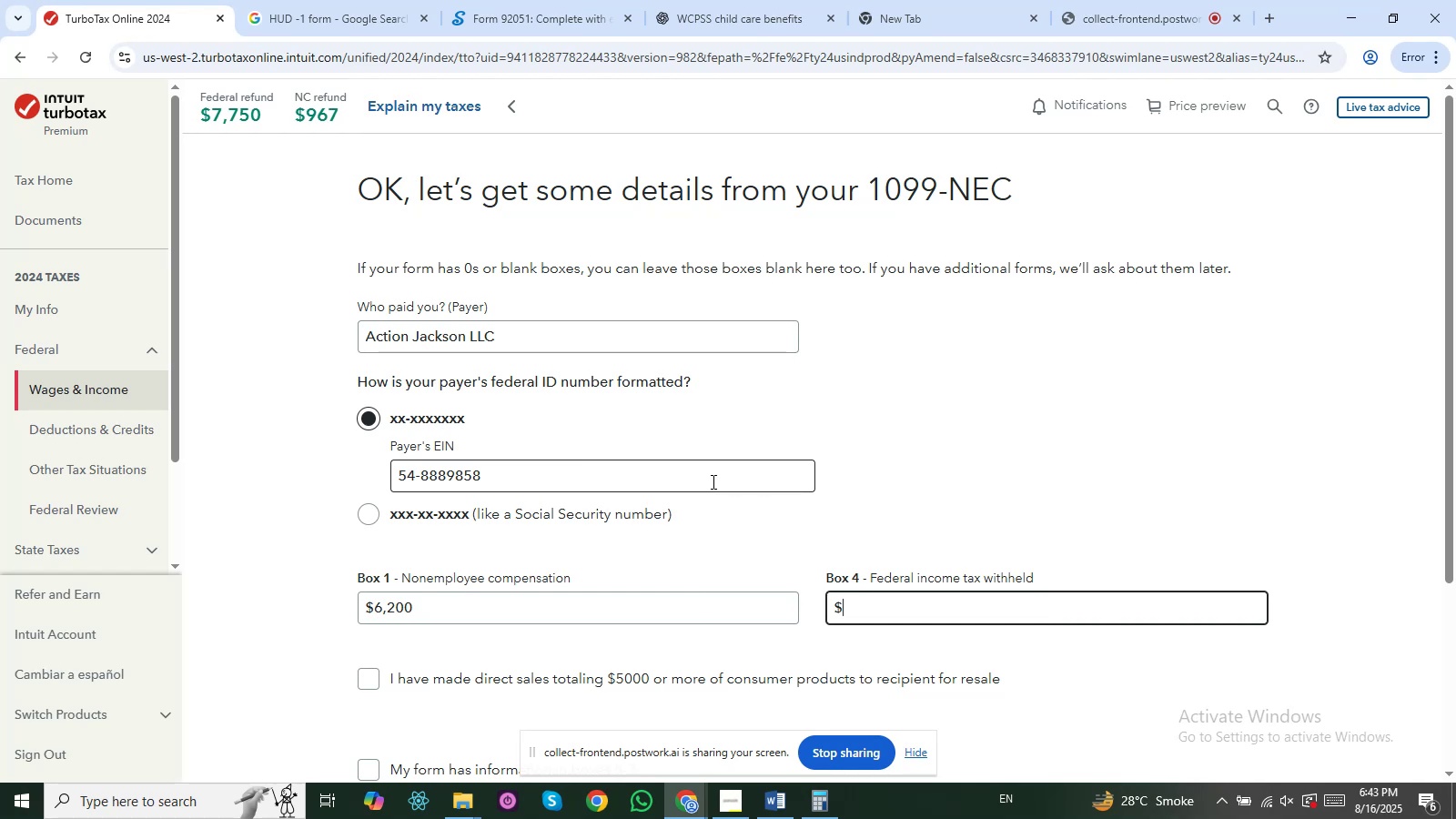 
key(Alt+Tab)
 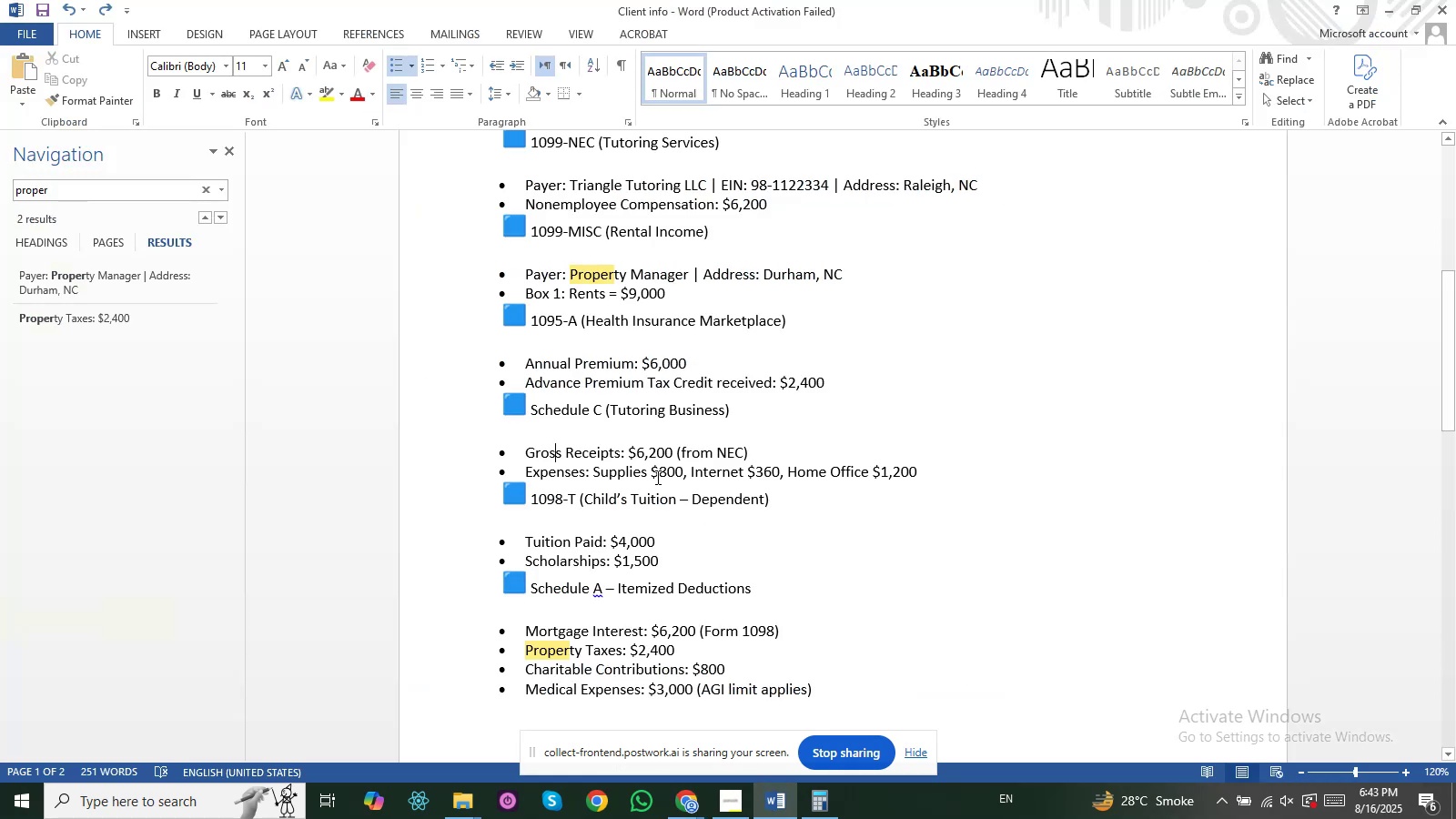 
key(Alt+AltLeft)
 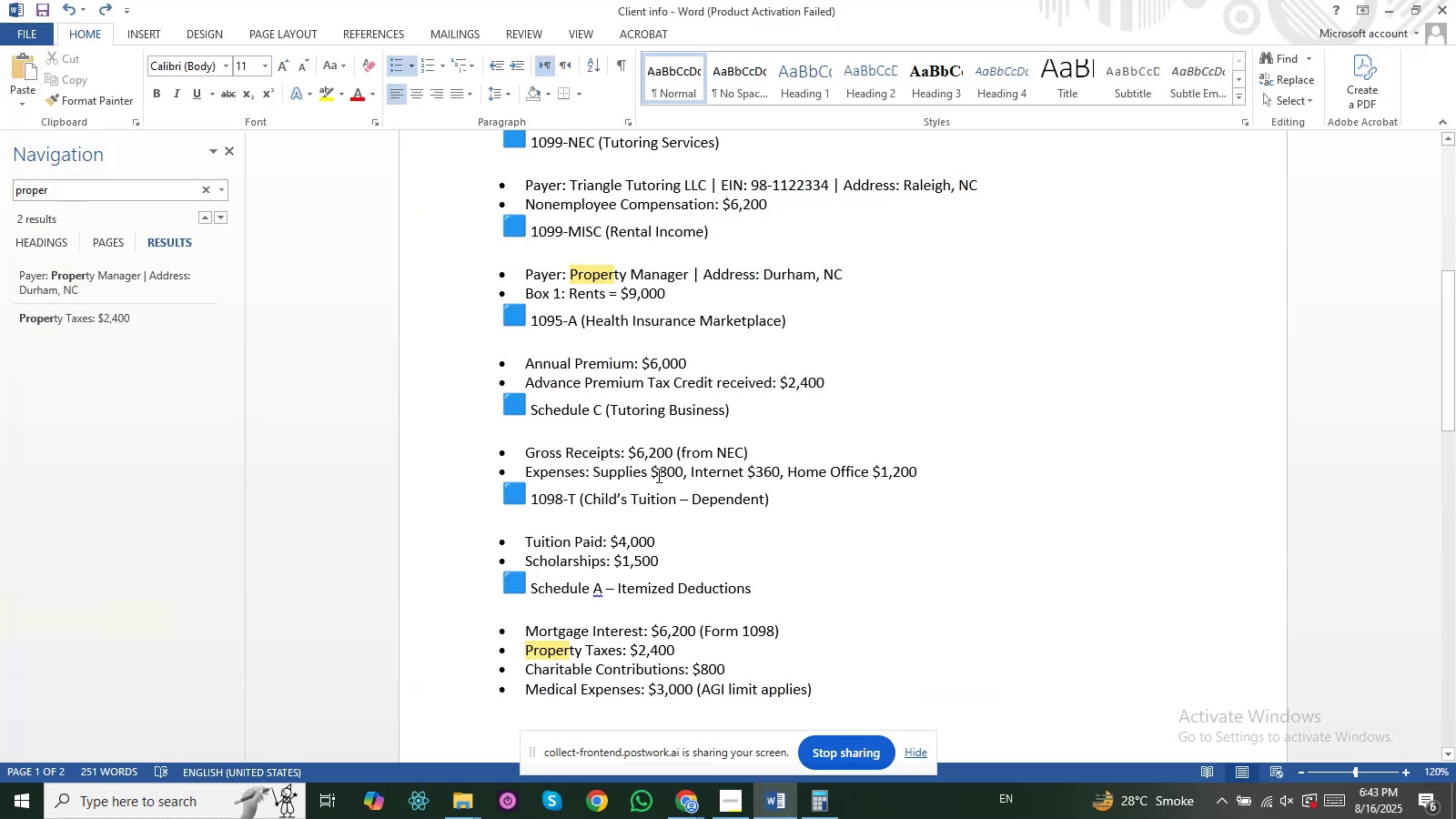 
key(Alt+Tab)
 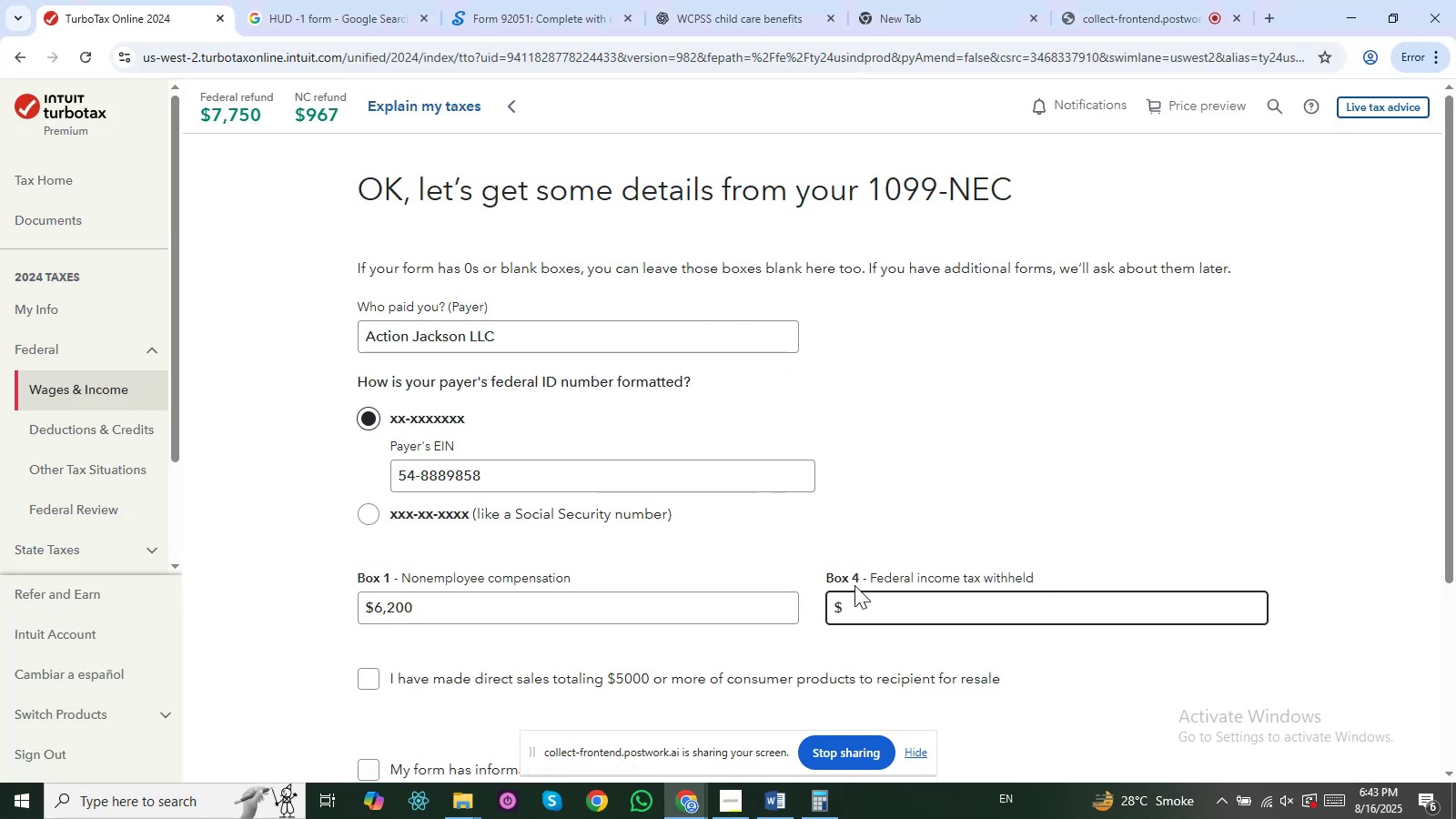 
left_click_drag(start_coordinate=[864, 578], to_coordinate=[1035, 582])
 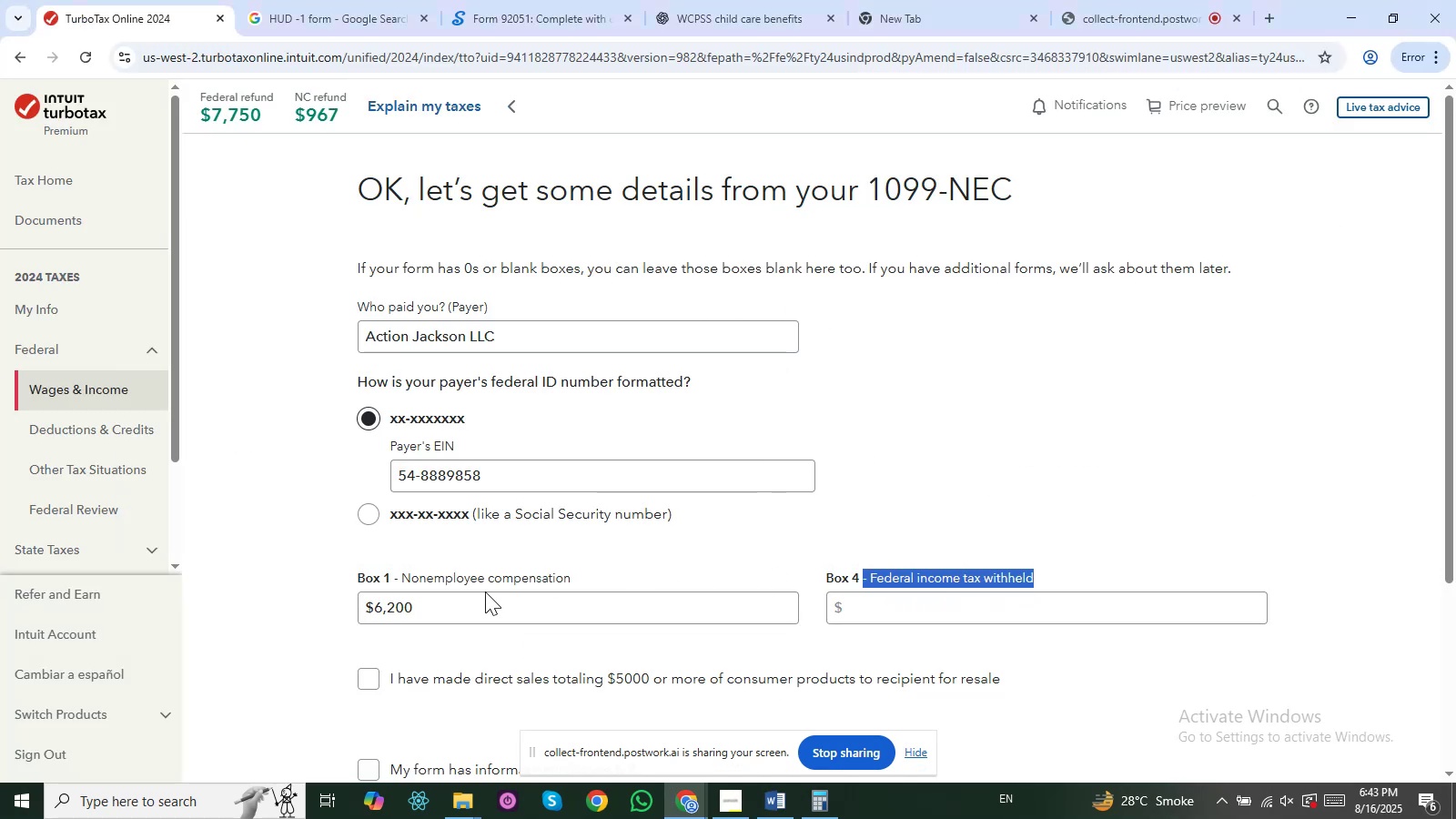 
key(Alt+AltLeft)
 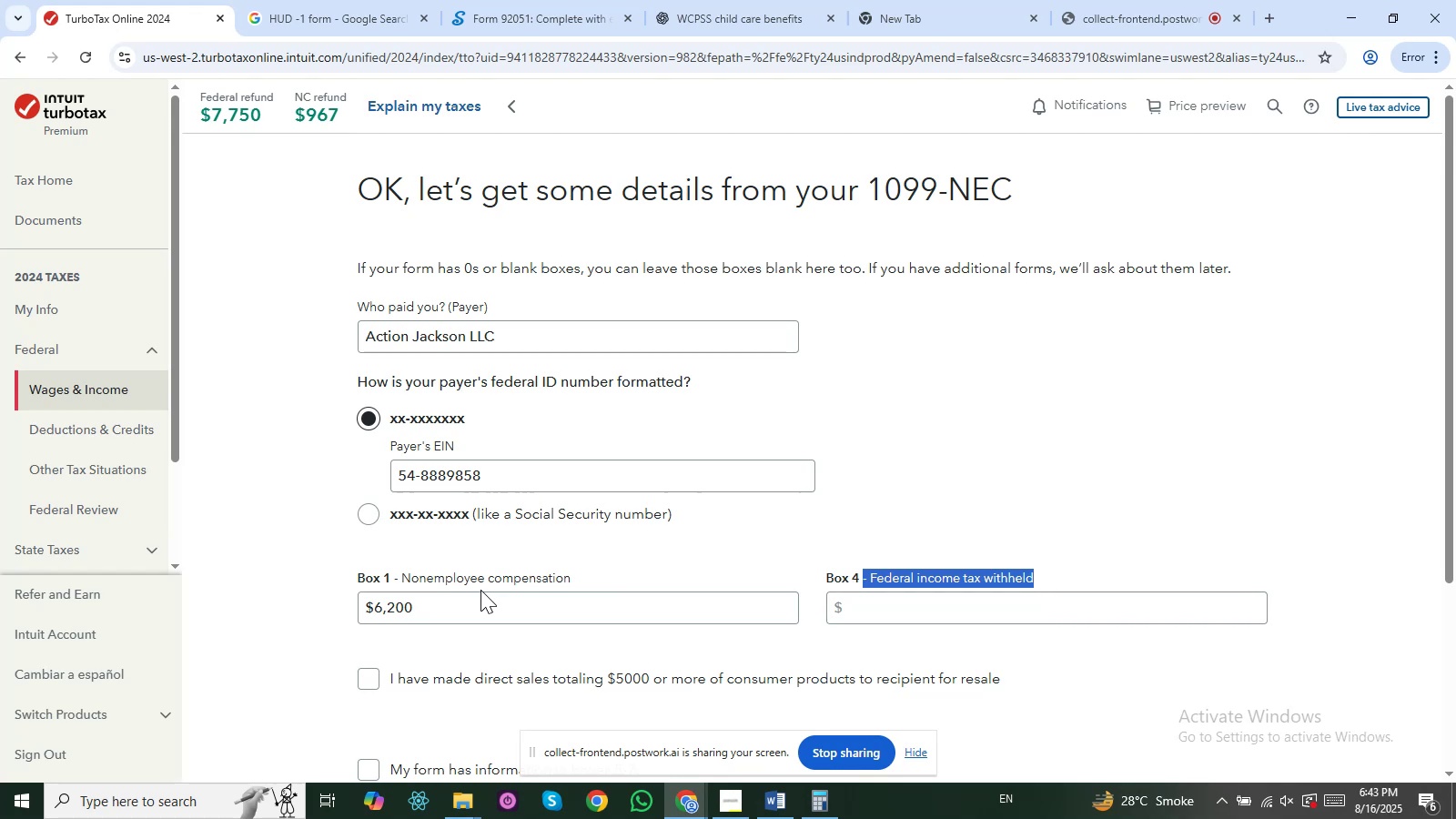 
key(Alt+Tab)
 